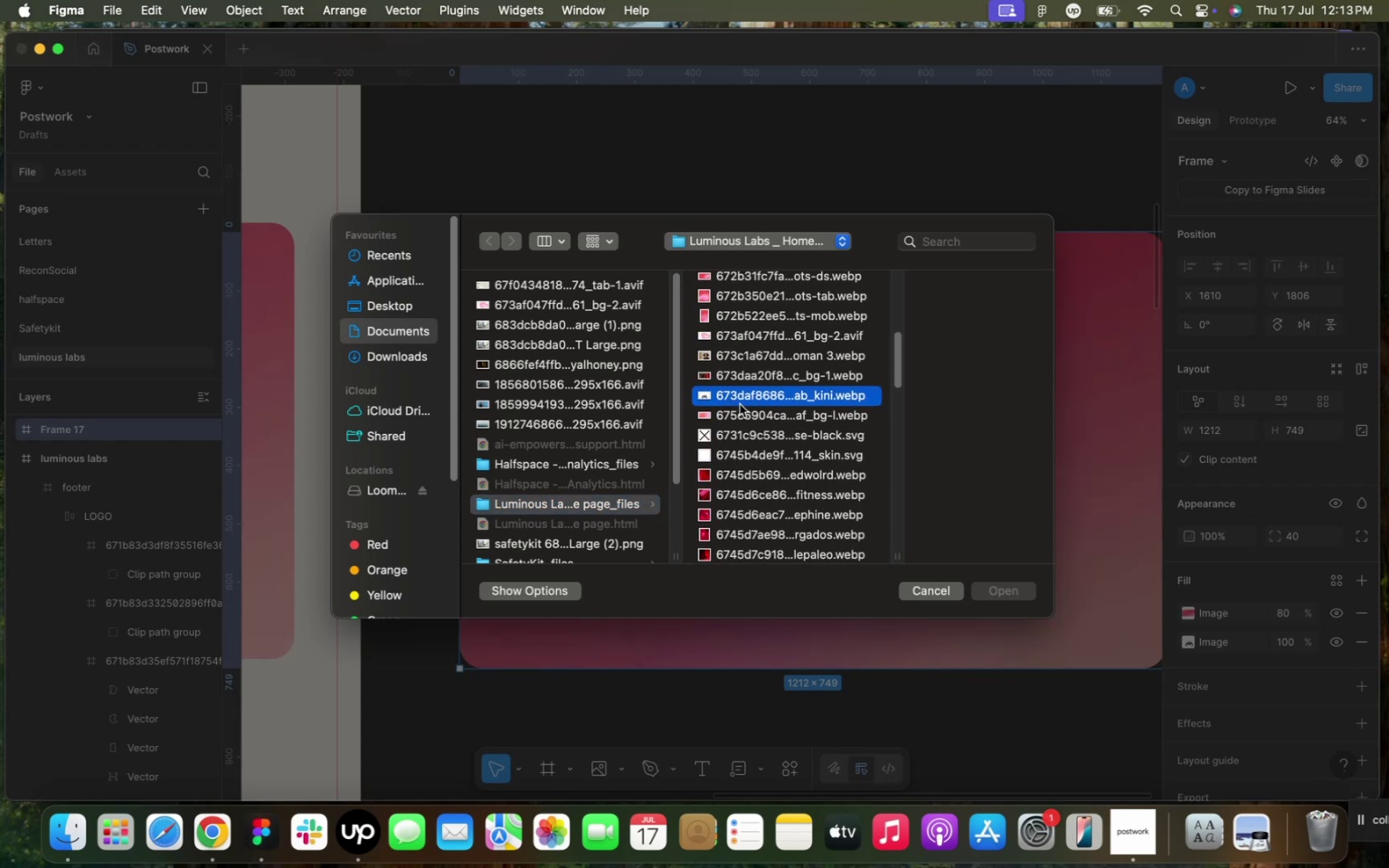 
left_click([740, 404])
 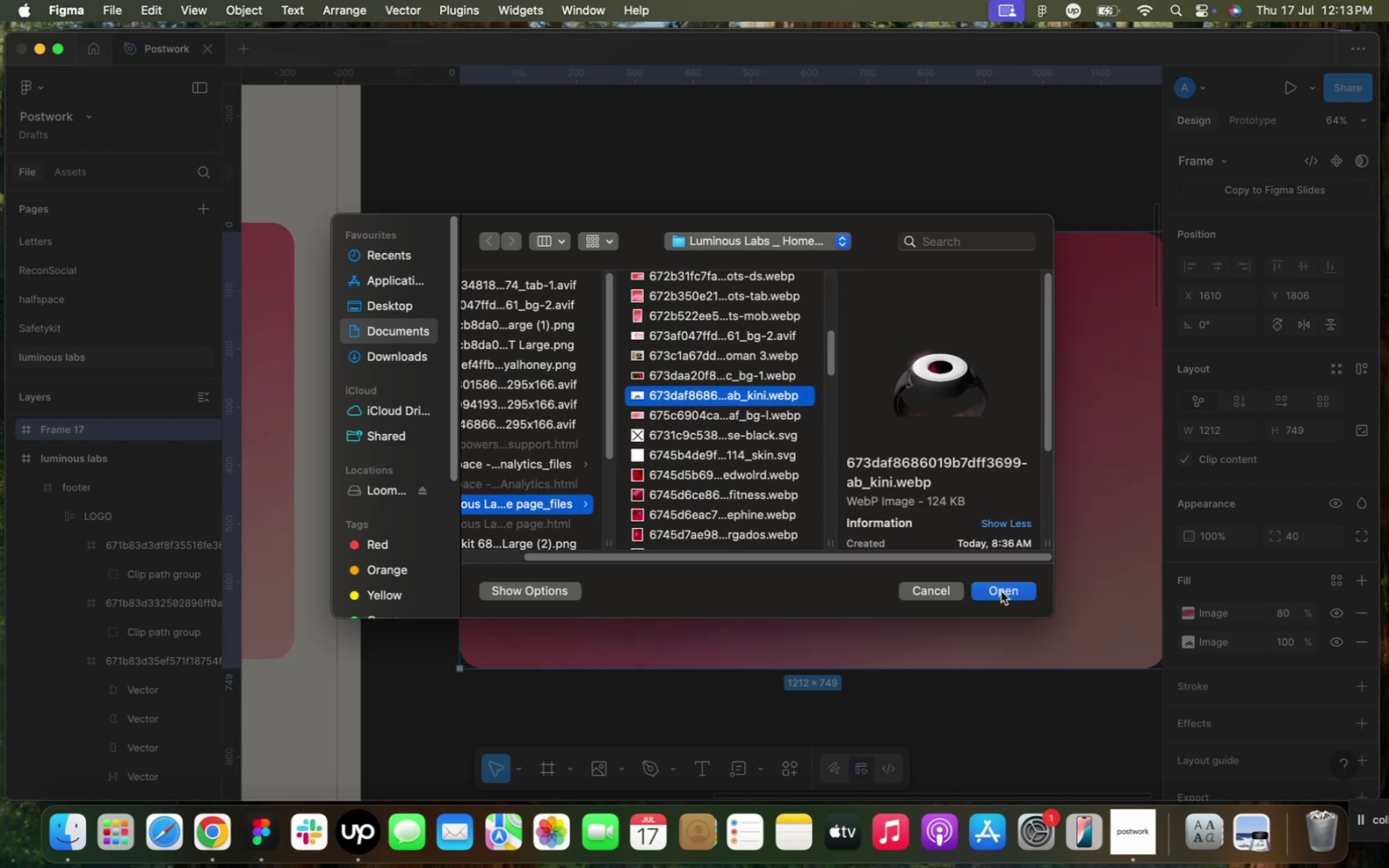 
left_click([1001, 591])
 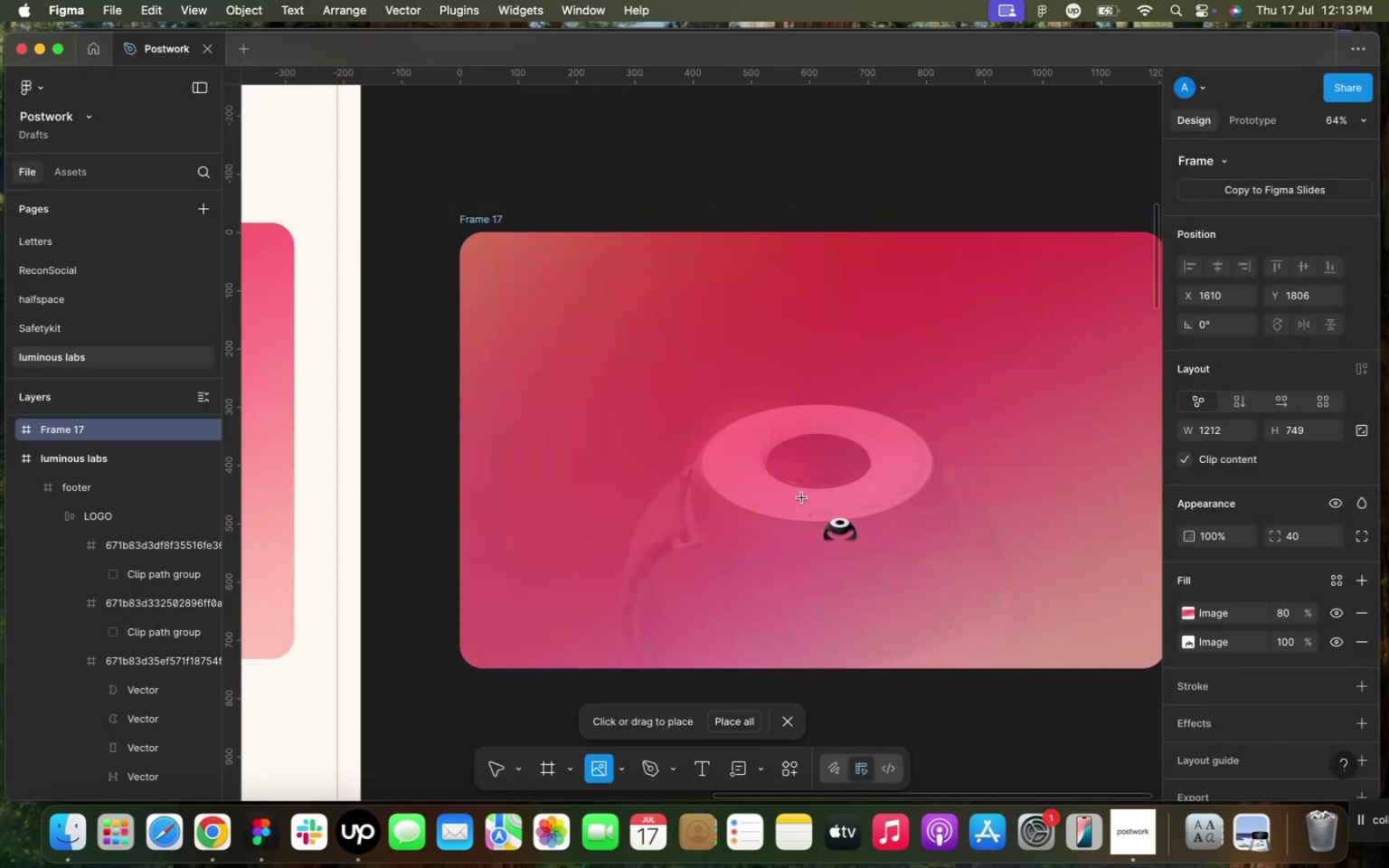 
left_click([797, 491])
 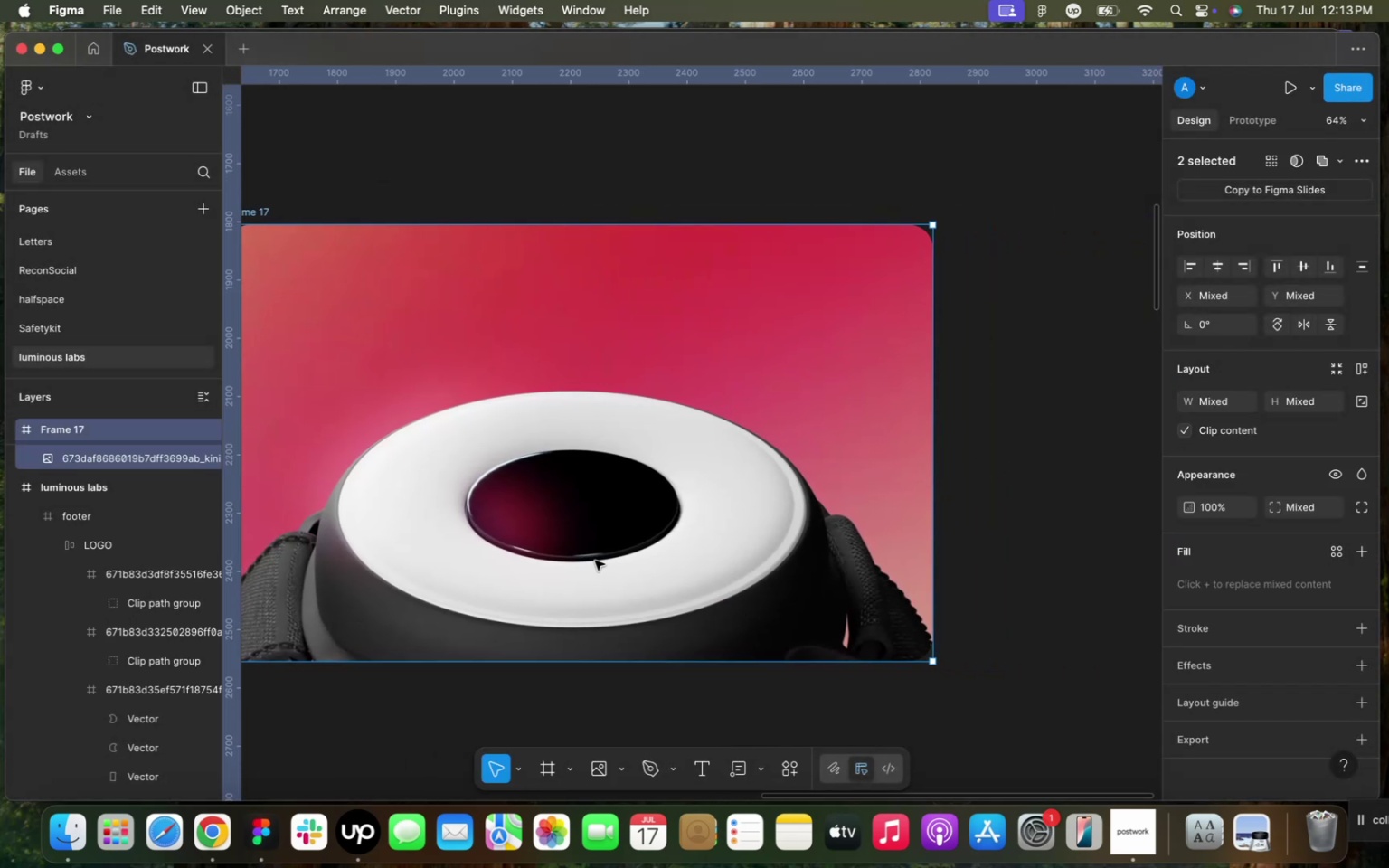 
left_click([582, 558])
 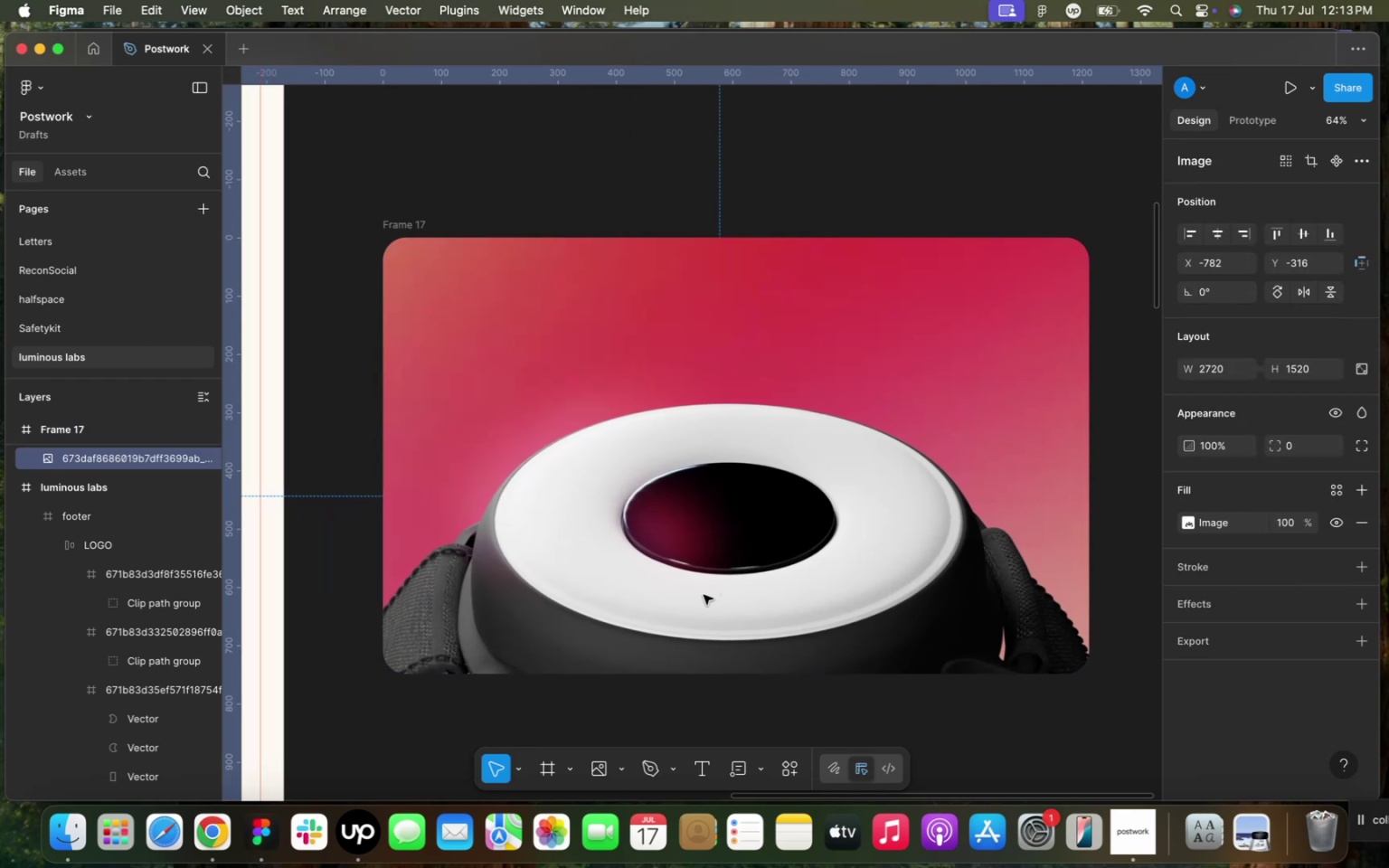 
double_click([704, 595])
 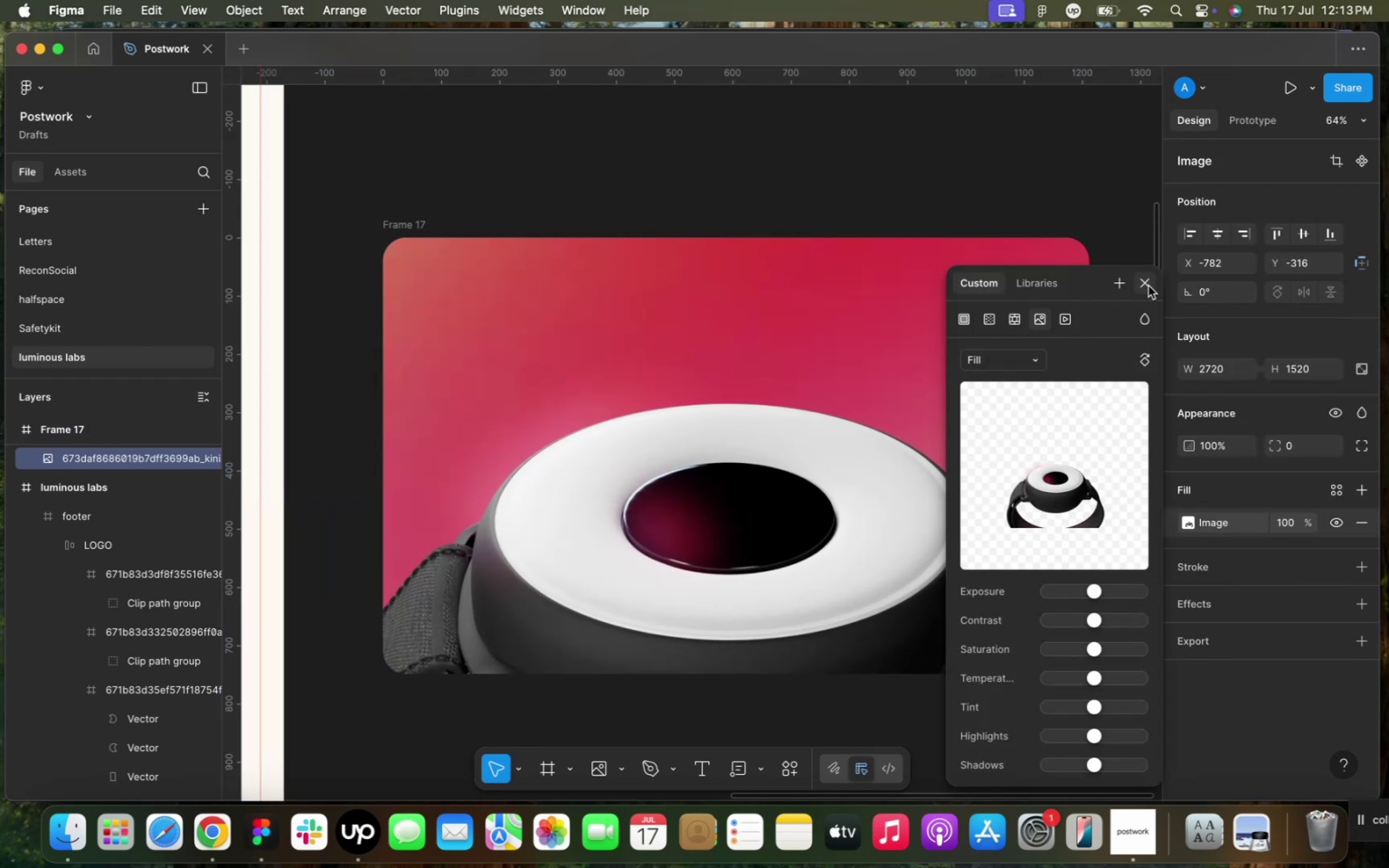 
left_click([1147, 286])
 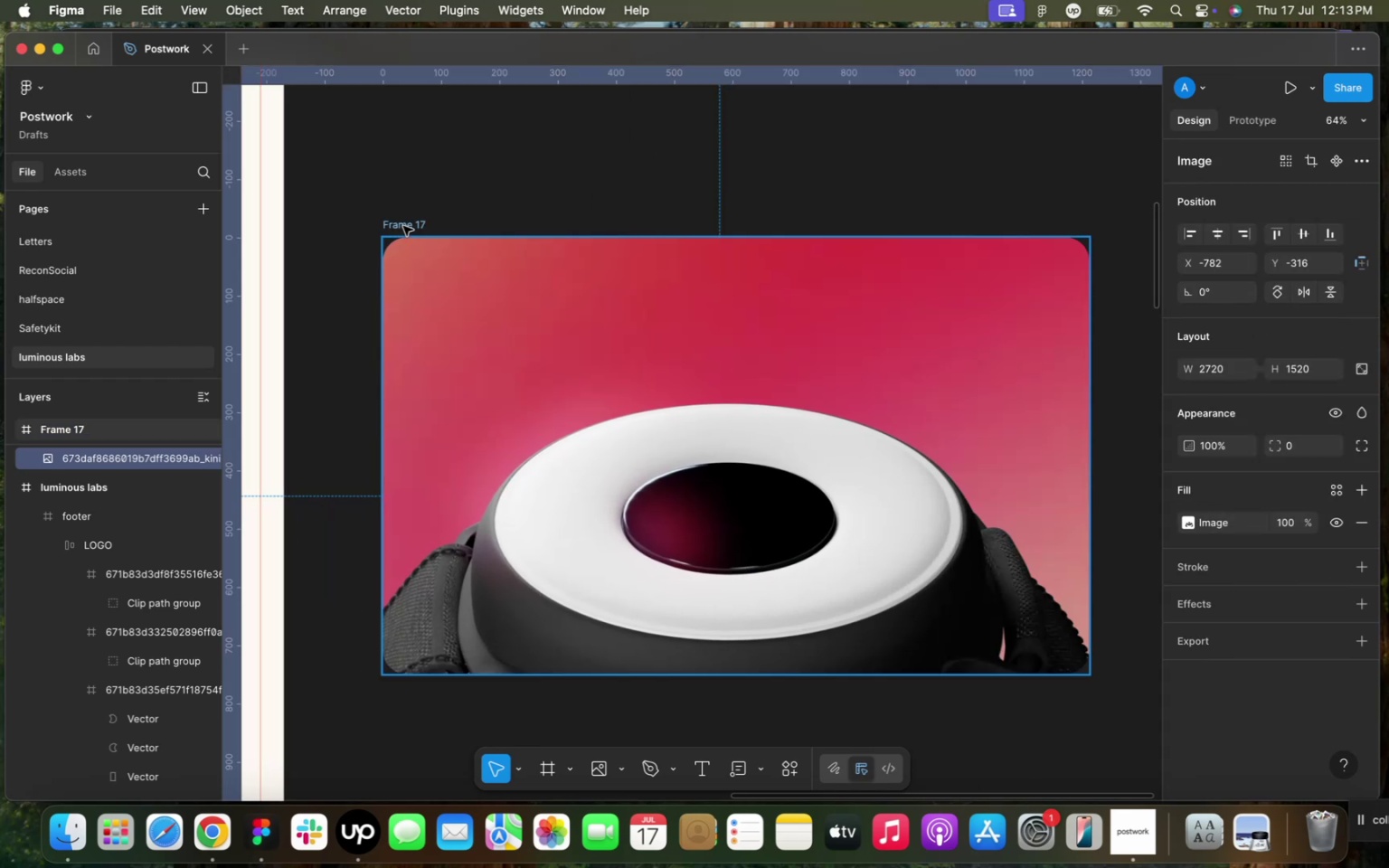 
left_click([402, 226])
 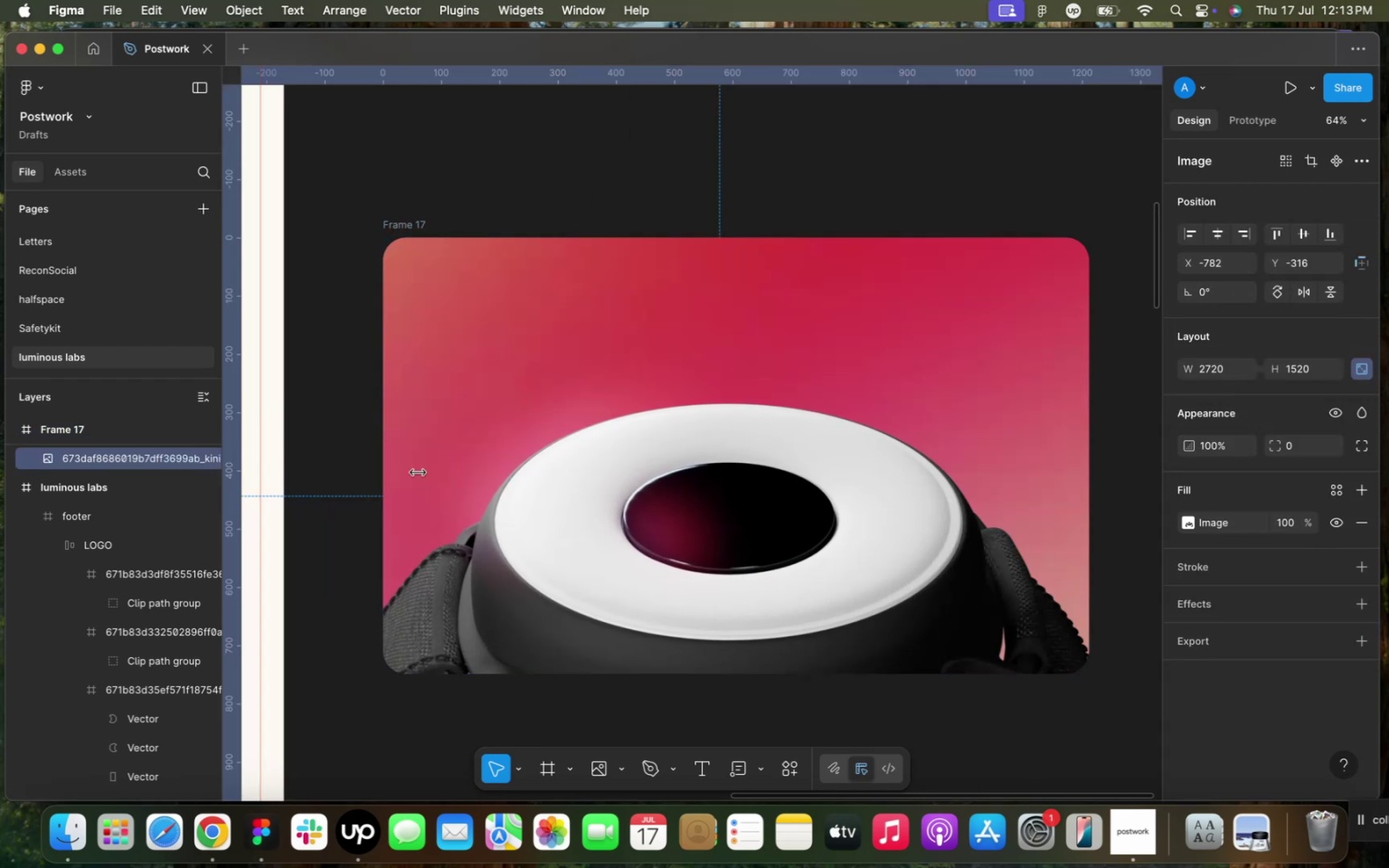 
left_click_drag(start_coordinate=[543, 496], to_coordinate=[595, 429])
 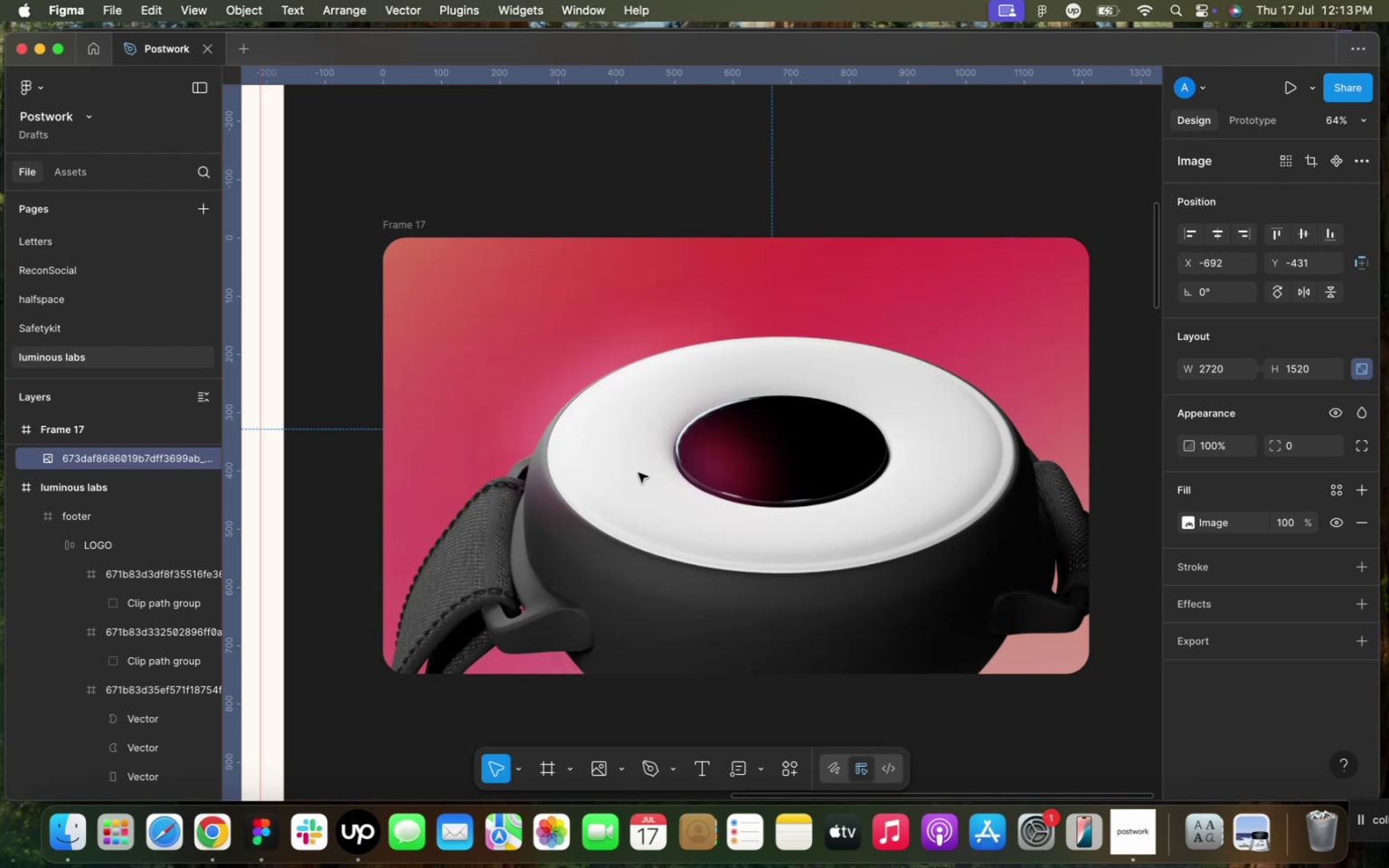 
hold_key(key=CommandLeft, duration=0.84)
scroll: coordinate [638, 473], scroll_direction: down, amount: 12.0
 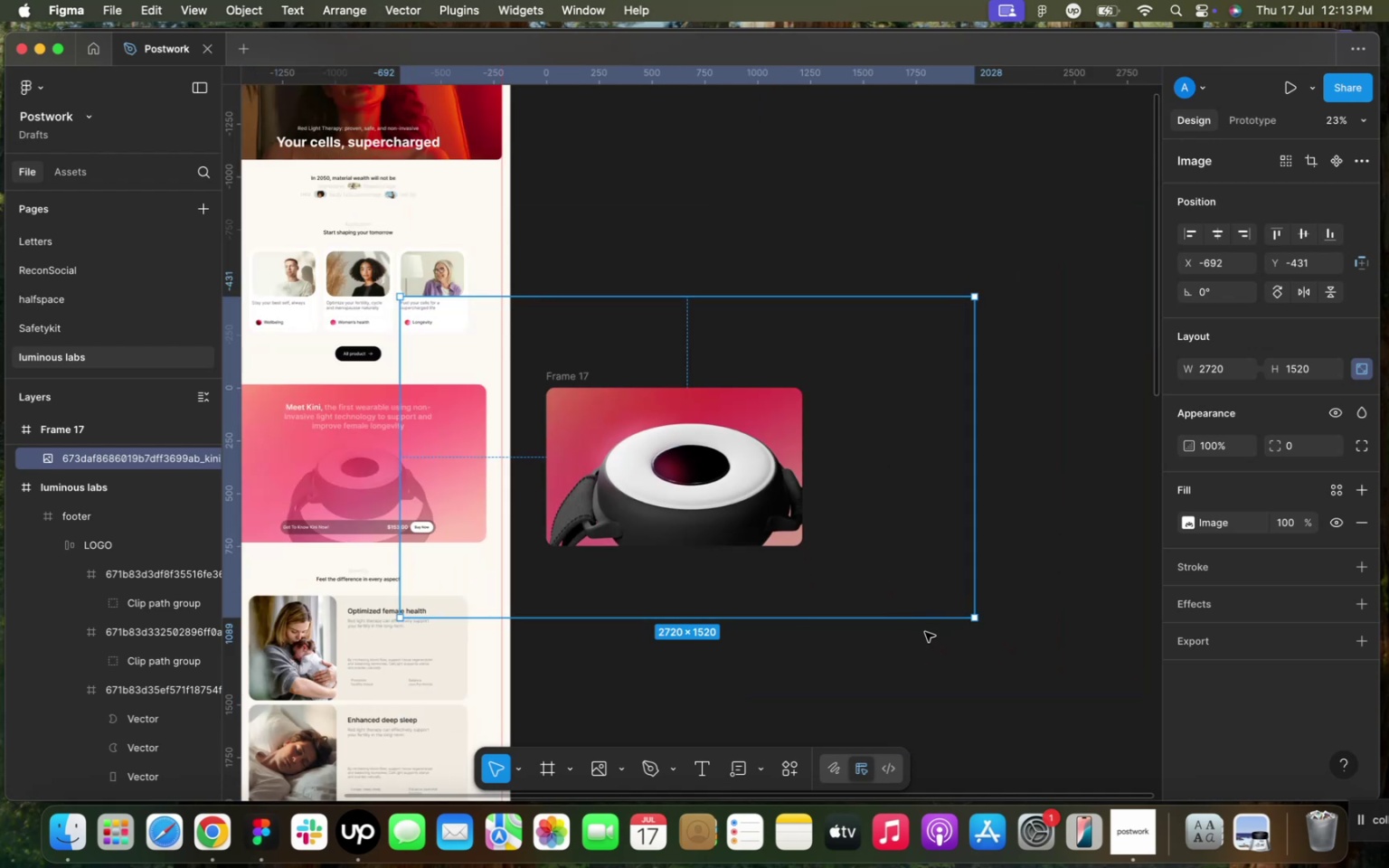 
key(K)
 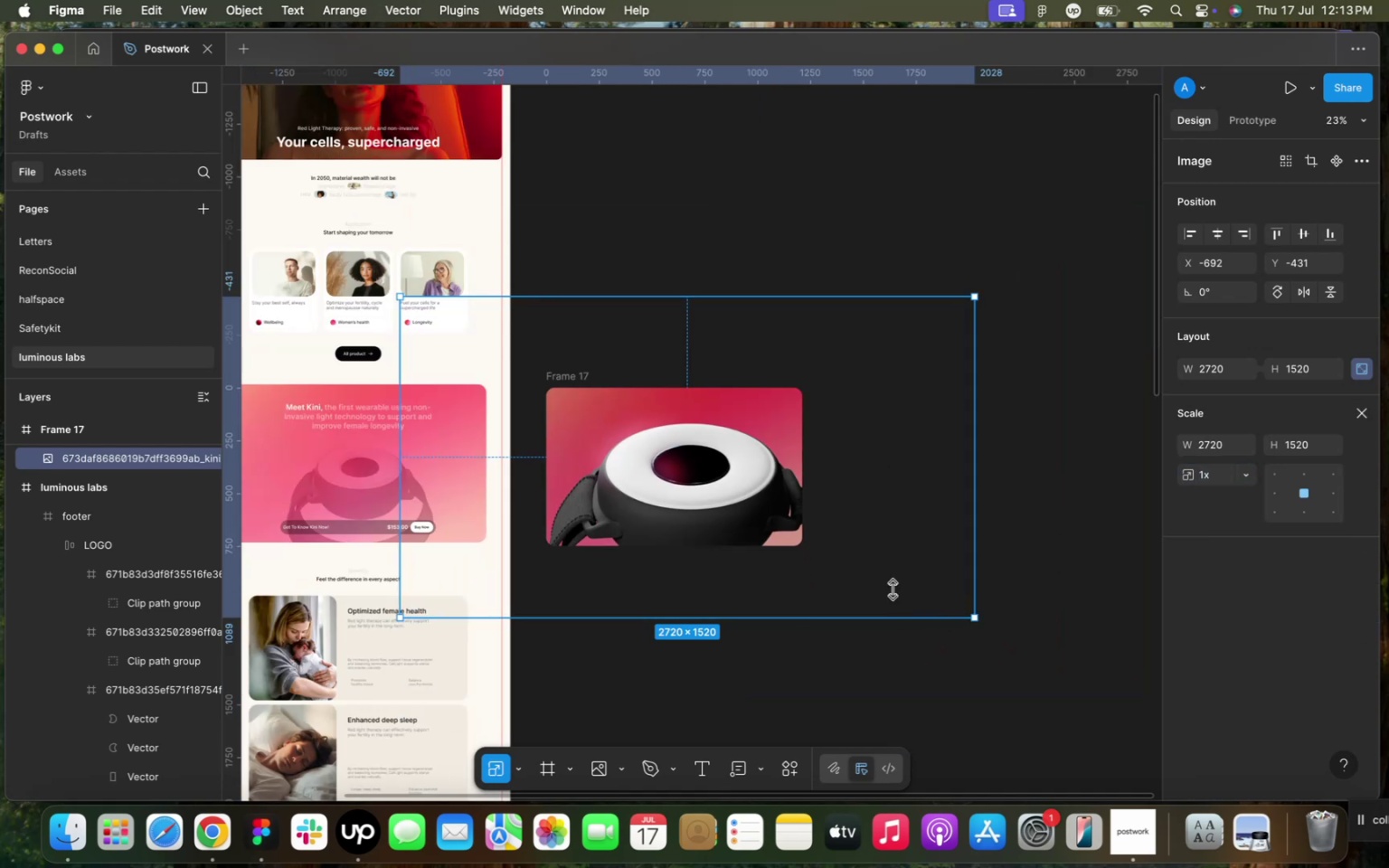 
left_click_drag(start_coordinate=[950, 615], to_coordinate=[793, 515])
 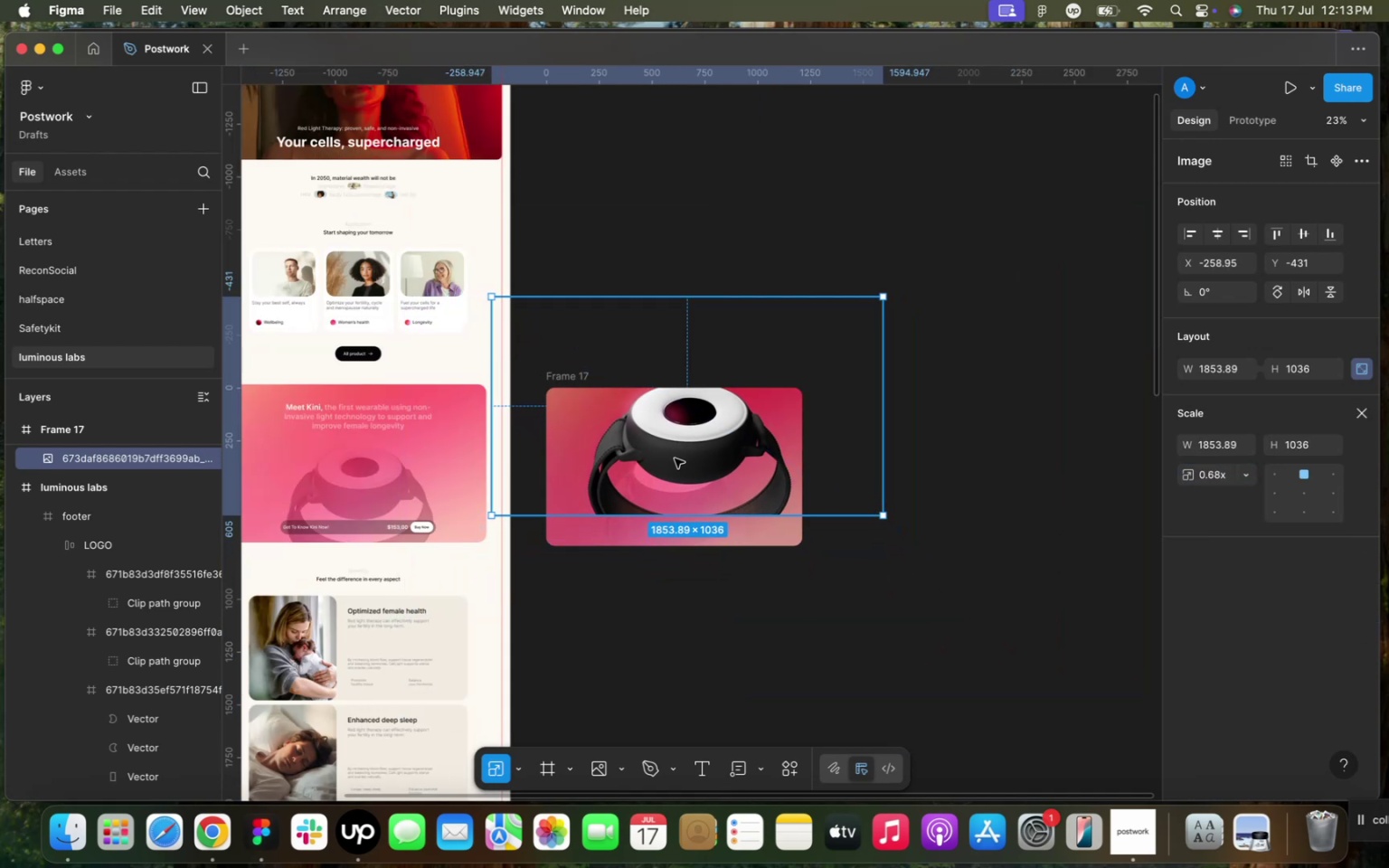 
left_click_drag(start_coordinate=[675, 444], to_coordinate=[672, 488])
 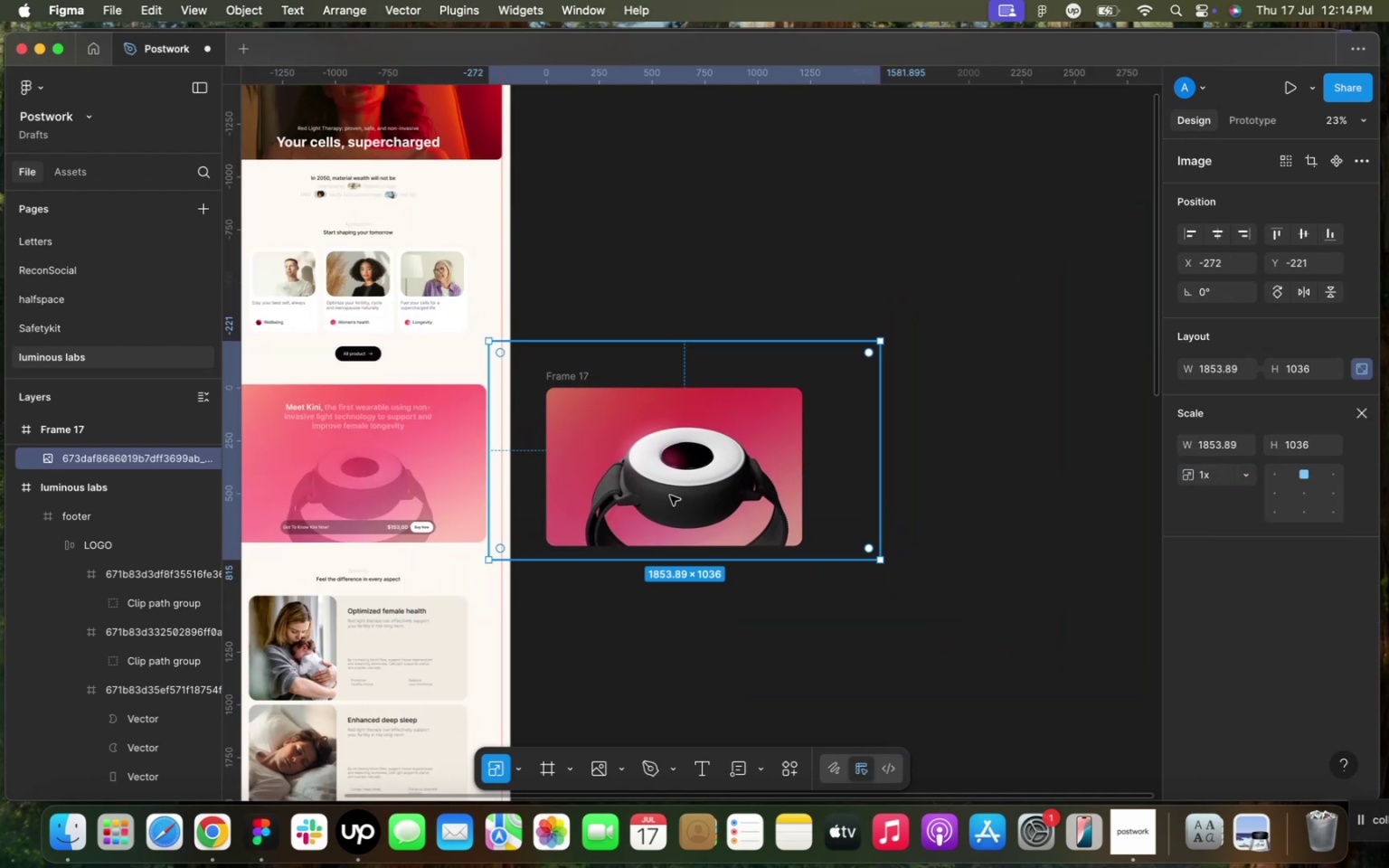 
hold_key(key=CommandLeft, duration=1.05)
scroll: coordinate [670, 496], scroll_direction: up, amount: 6.0
 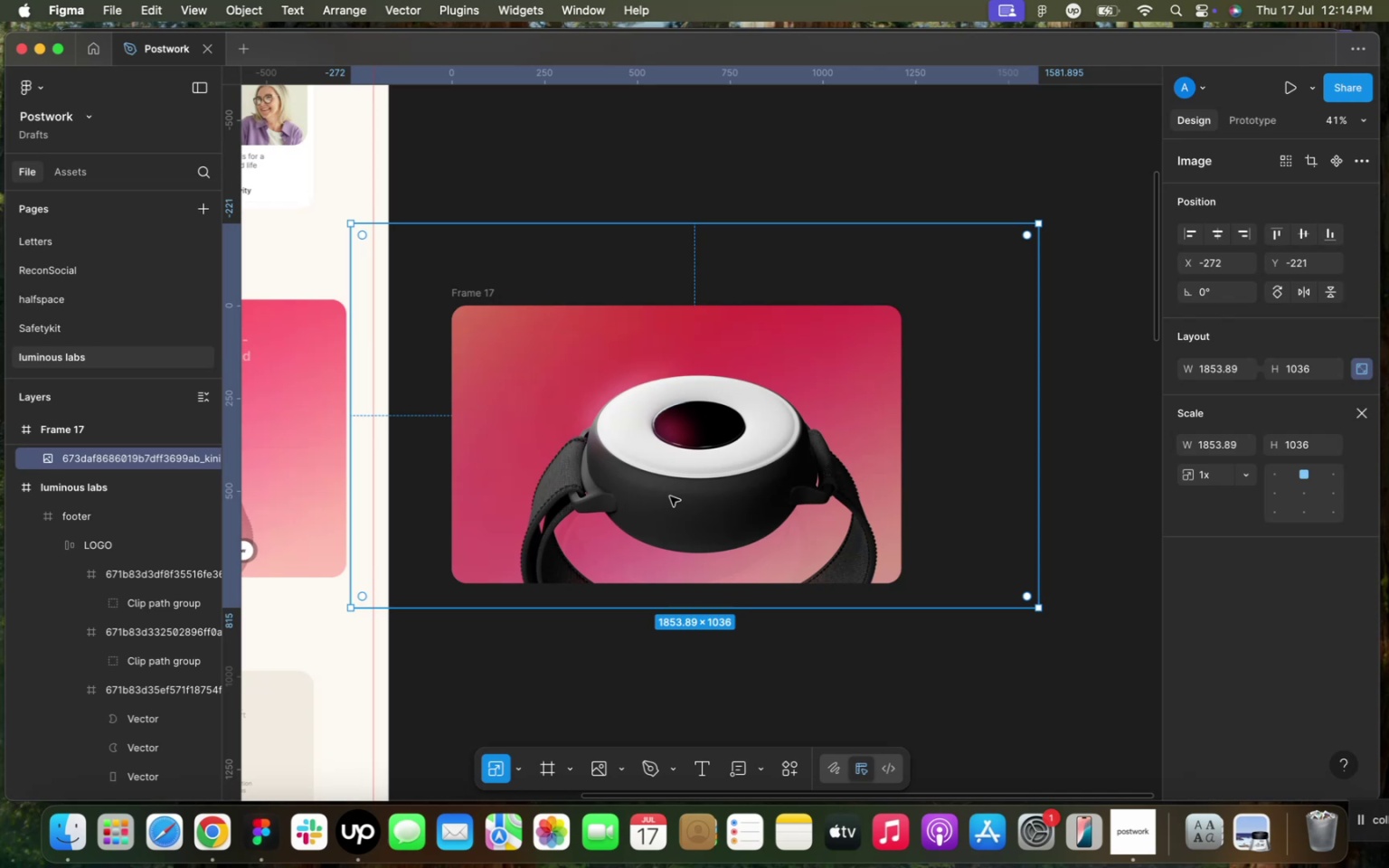 
left_click_drag(start_coordinate=[697, 612], to_coordinate=[678, 565])
 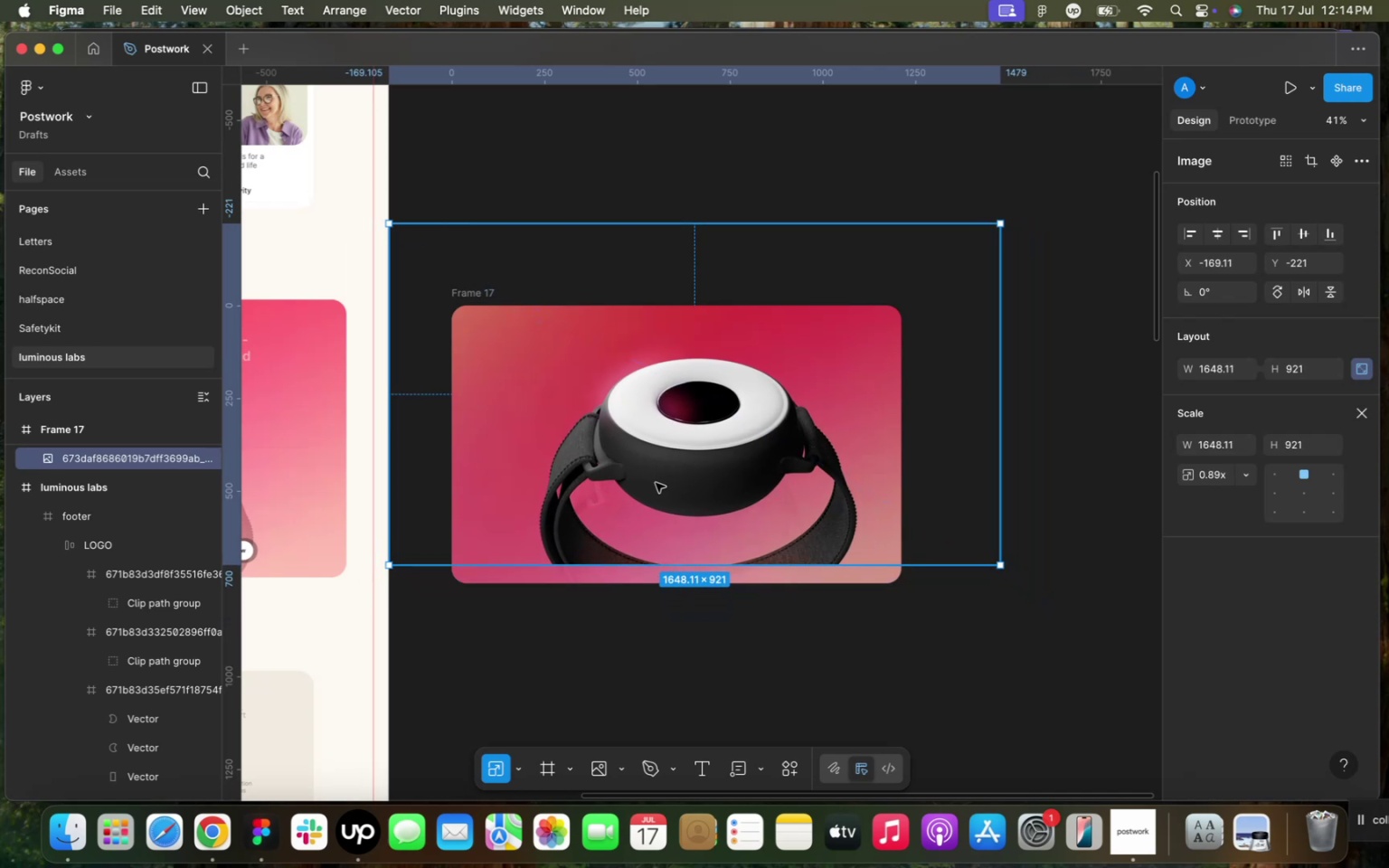 
left_click_drag(start_coordinate=[661, 467], to_coordinate=[647, 509])
 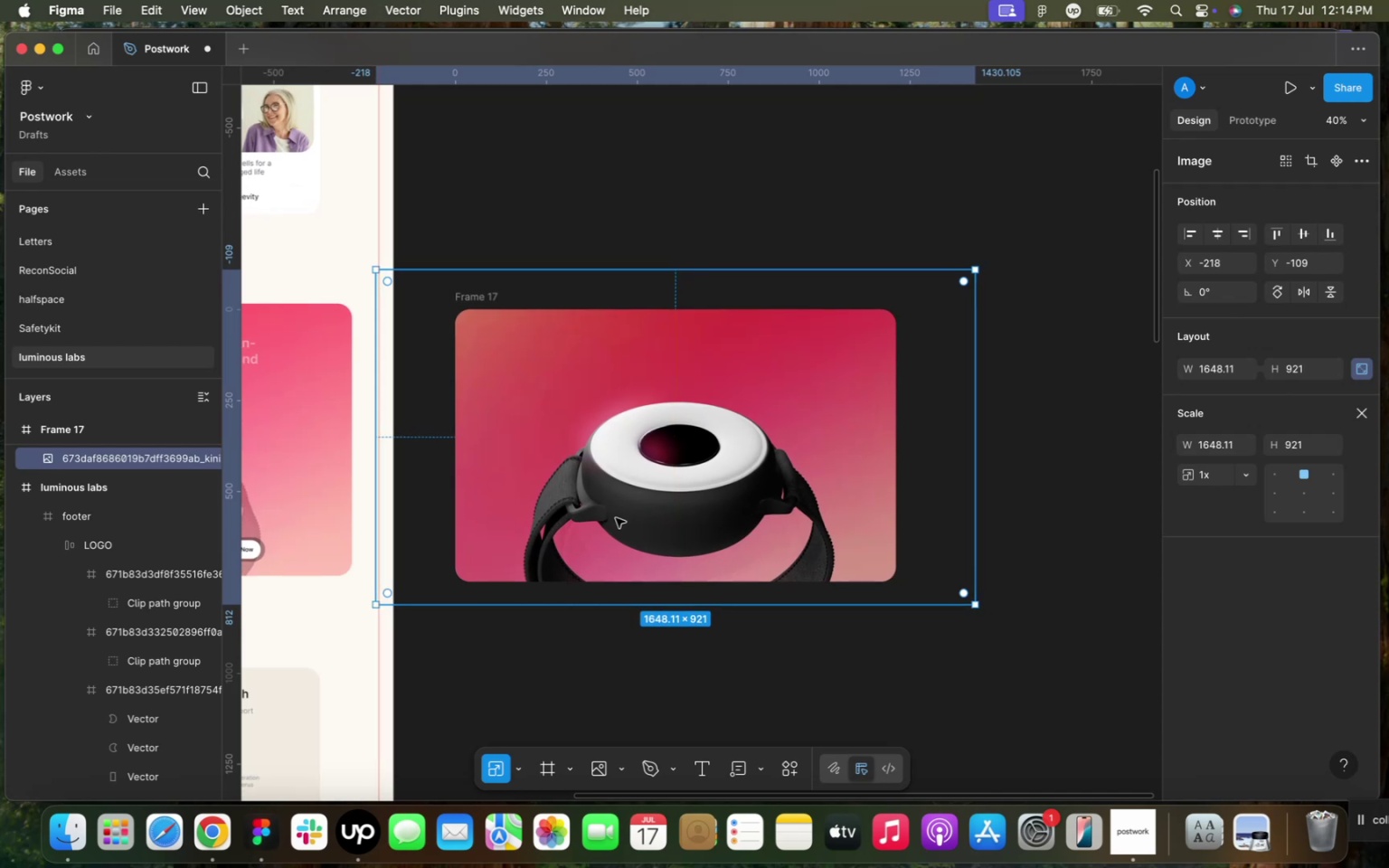 
hold_key(key=CommandLeft, duration=2.55)
scroll: coordinate [616, 521], scroll_direction: up, amount: 6.0
 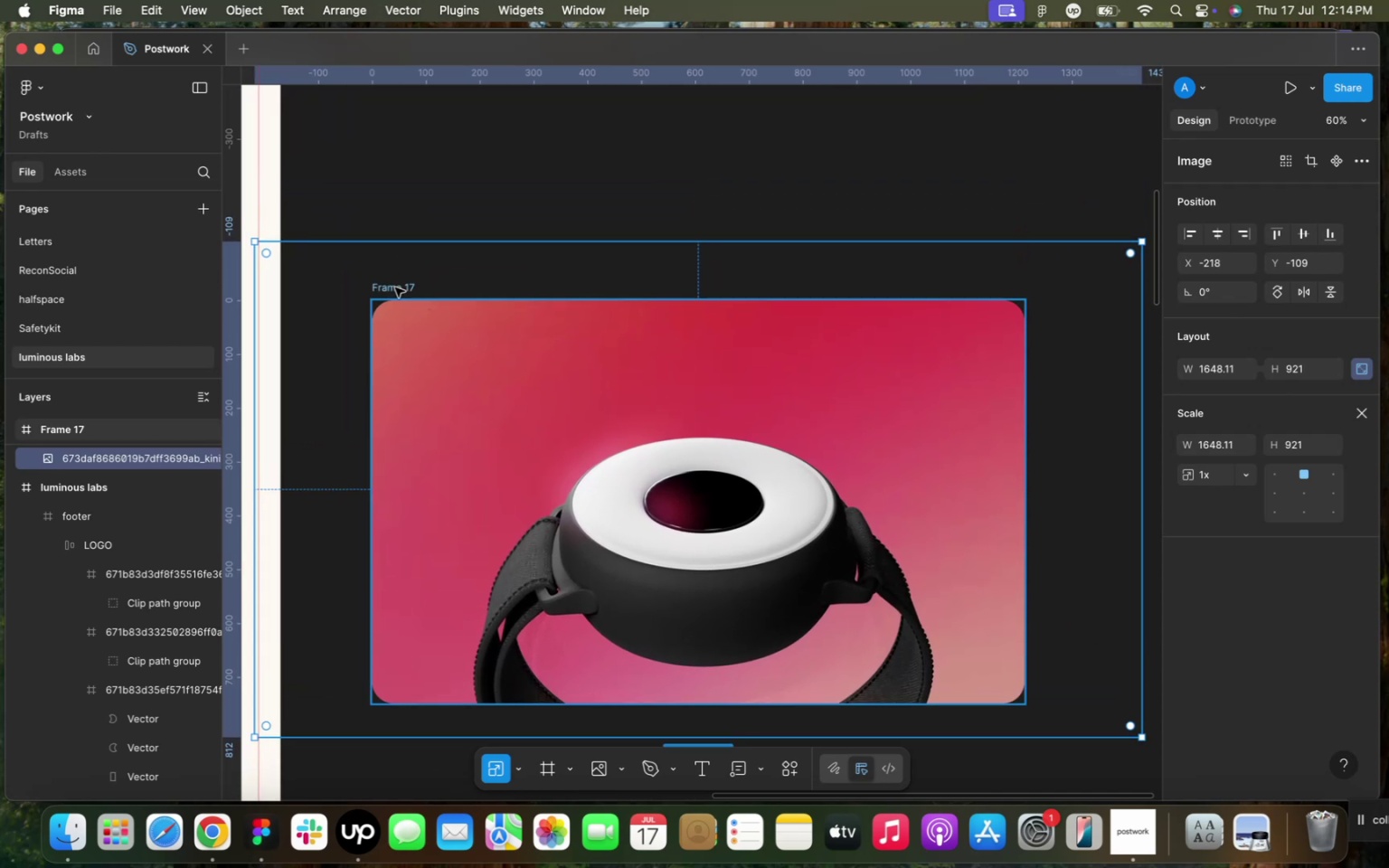 
left_click([395, 288])
 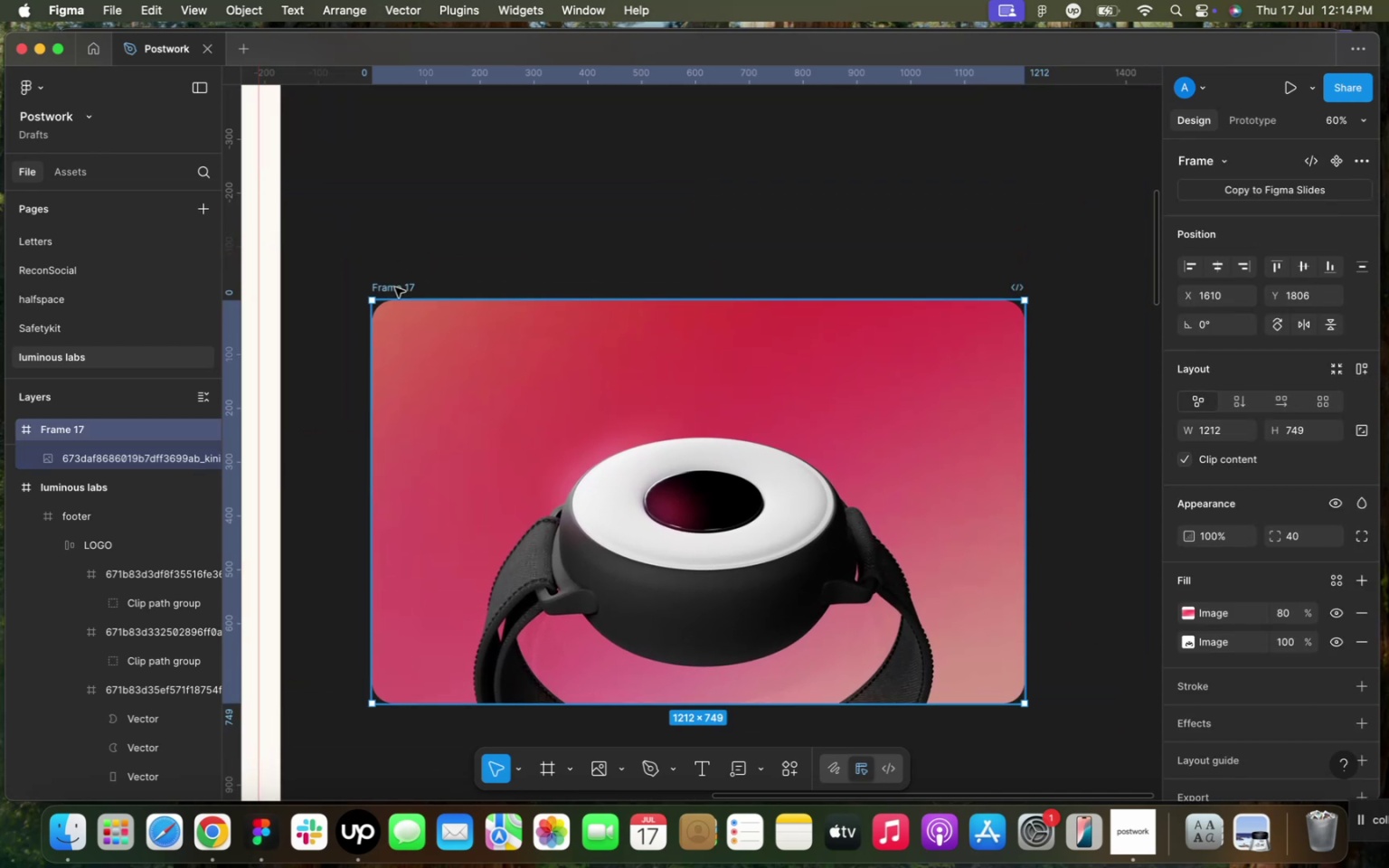 
key(V)
 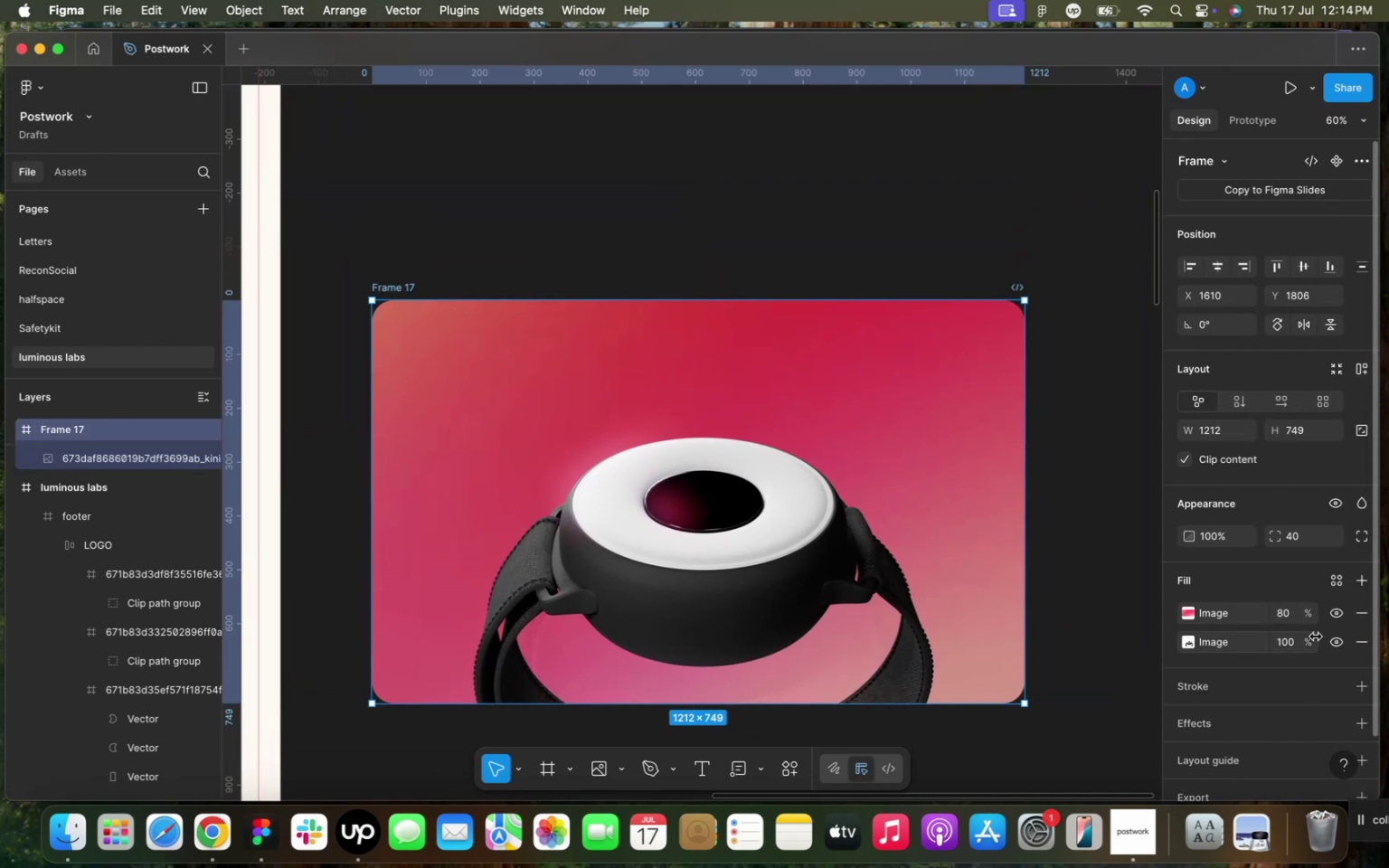 
left_click([1331, 641])
 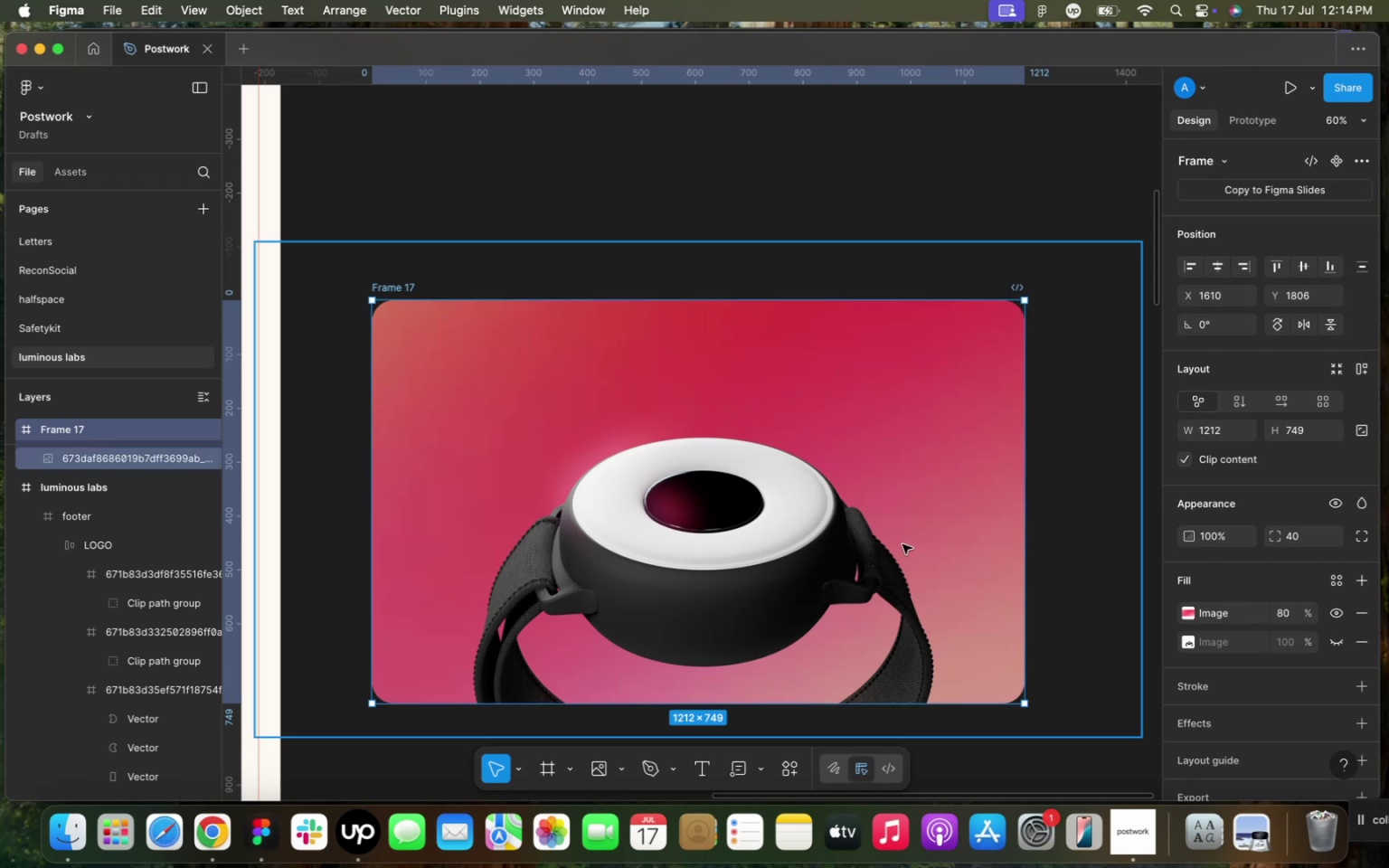 
scroll: coordinate [902, 544], scroll_direction: up, amount: 1.0
 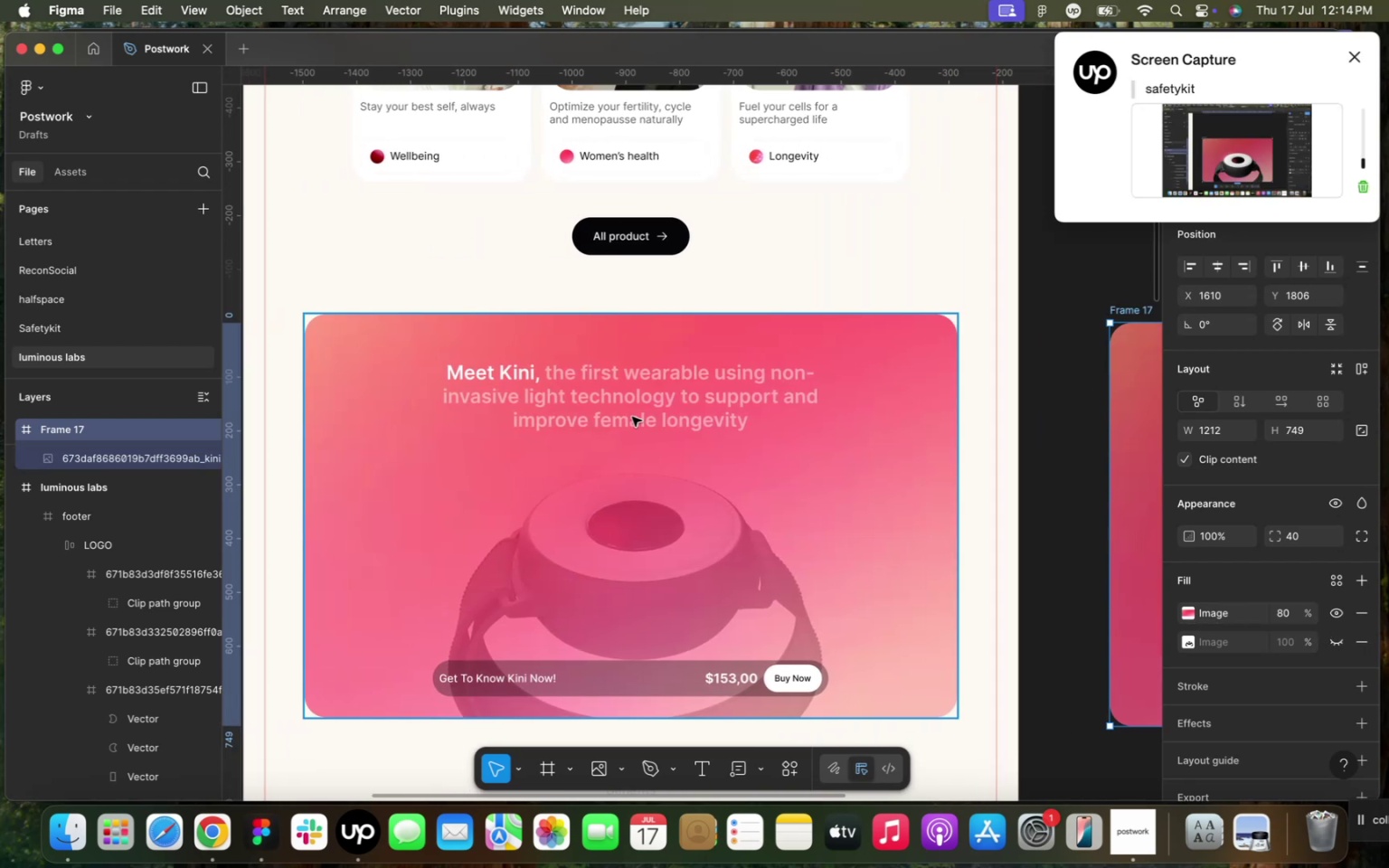 
double_click([632, 417])
 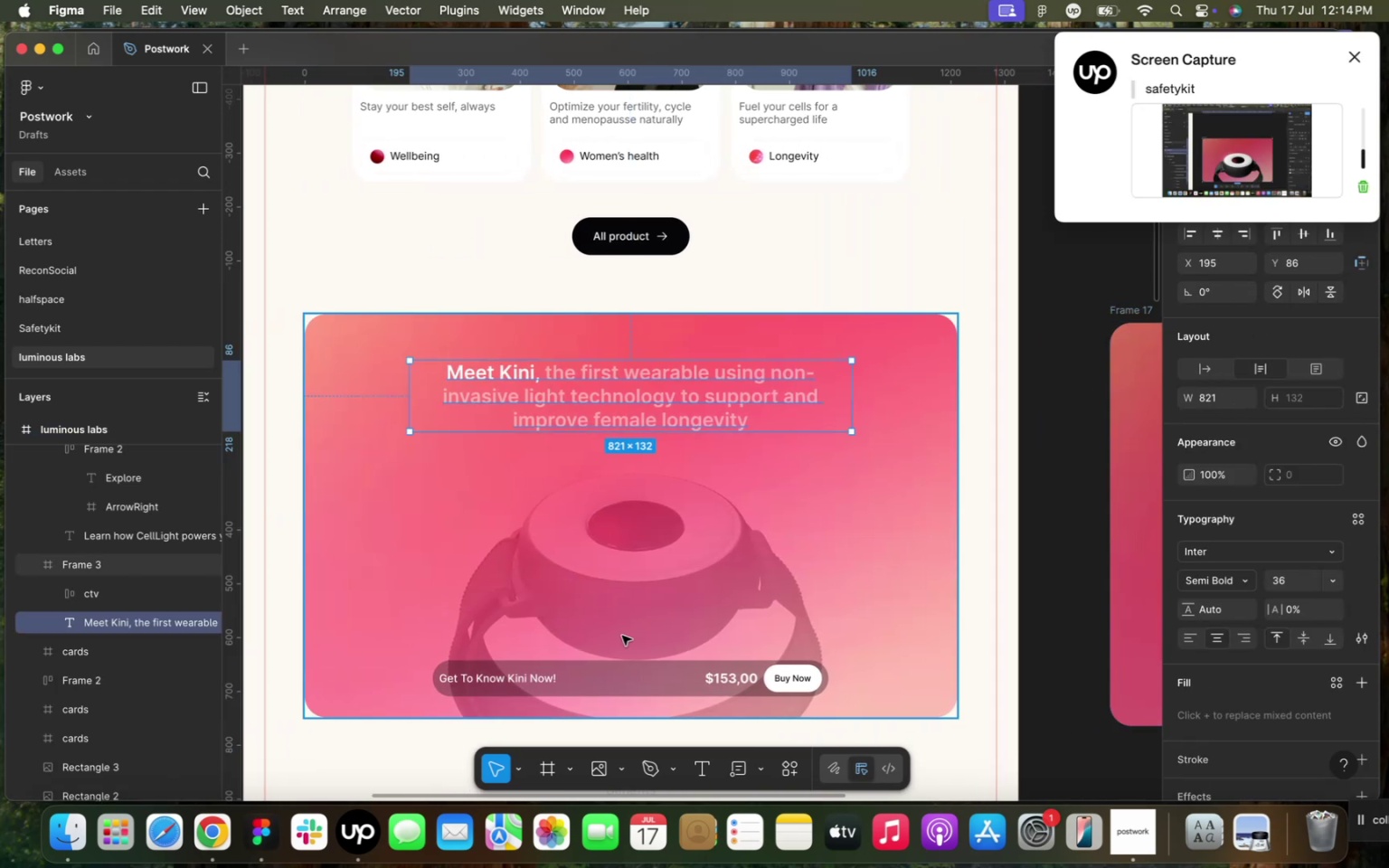 
hold_key(key=ShiftLeft, duration=1.3)
left_click([620, 669])
 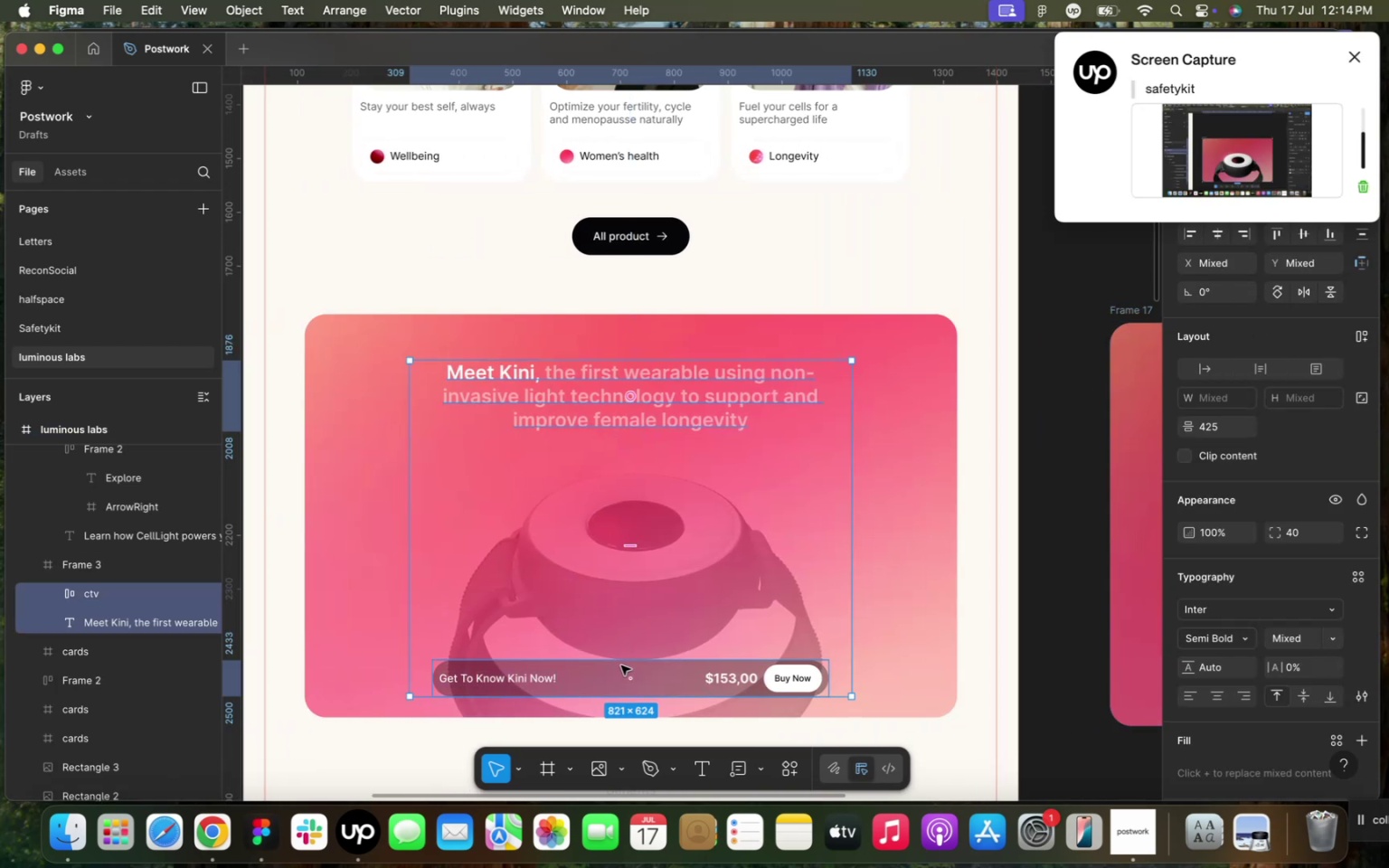 
key(Meta+D)
 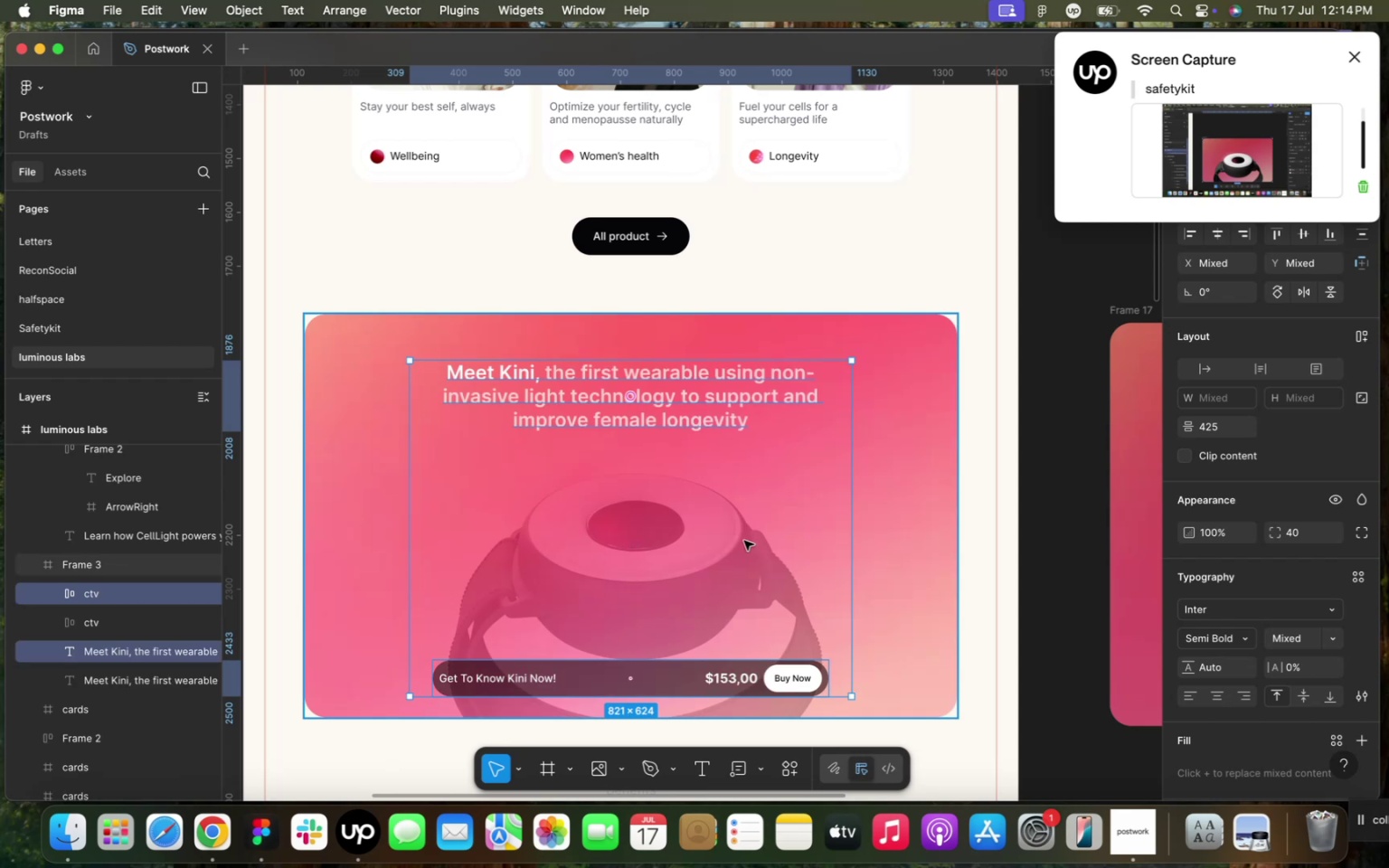 
left_click_drag(start_coordinate=[584, 541], to_coordinate=[969, 539])
 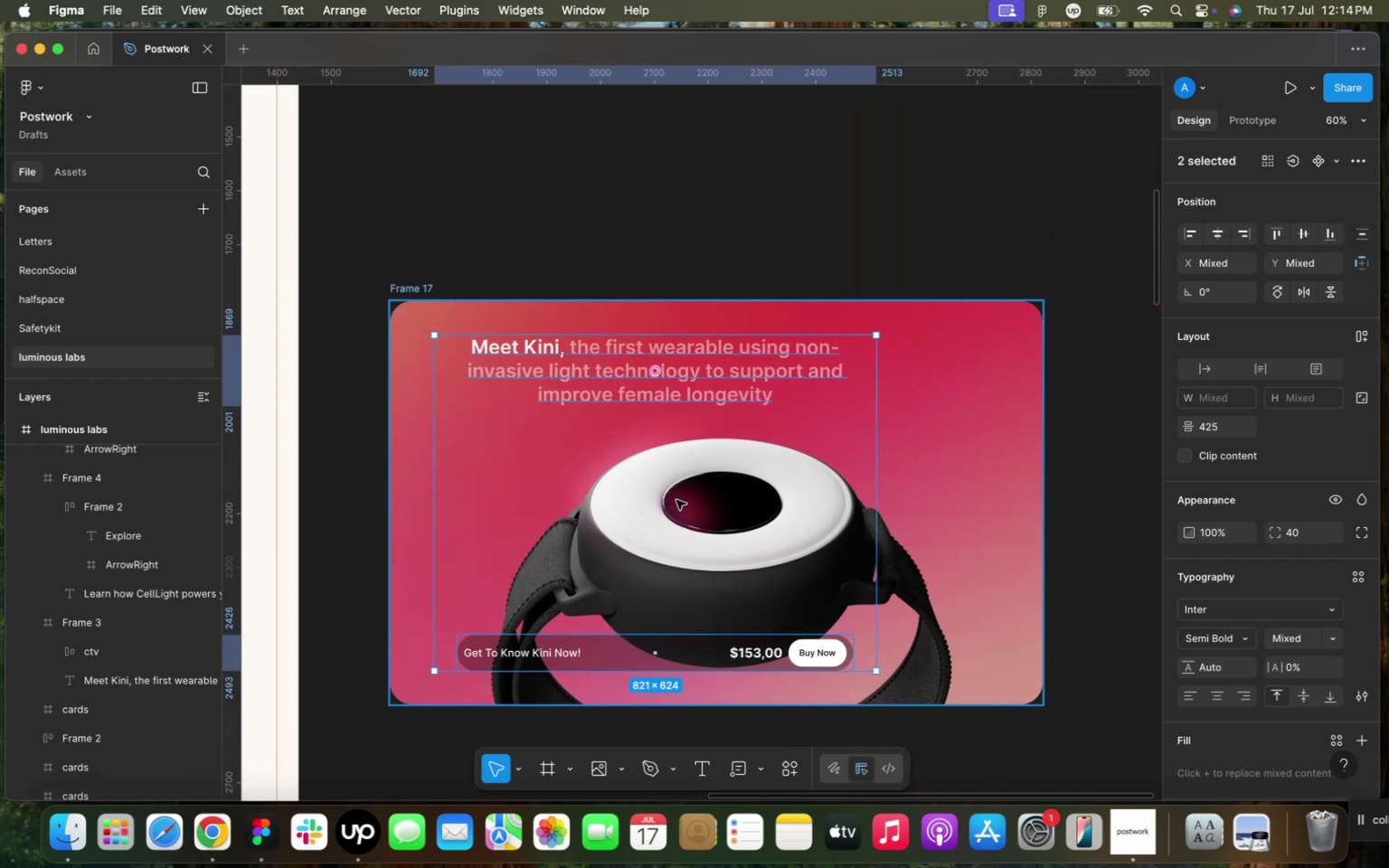 
left_click_drag(start_coordinate=[676, 500], to_coordinate=[745, 509])
 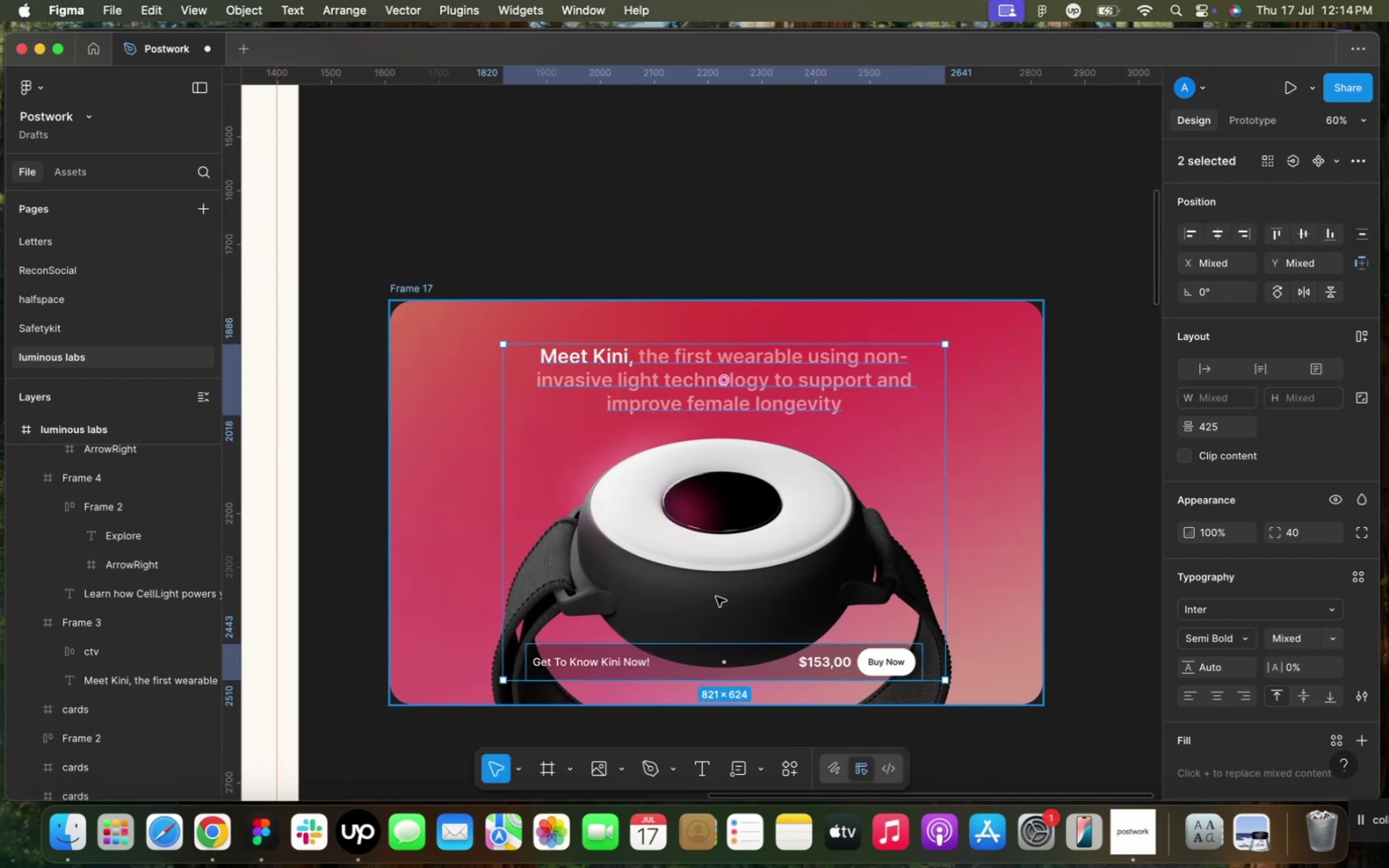 
left_click([716, 597])
 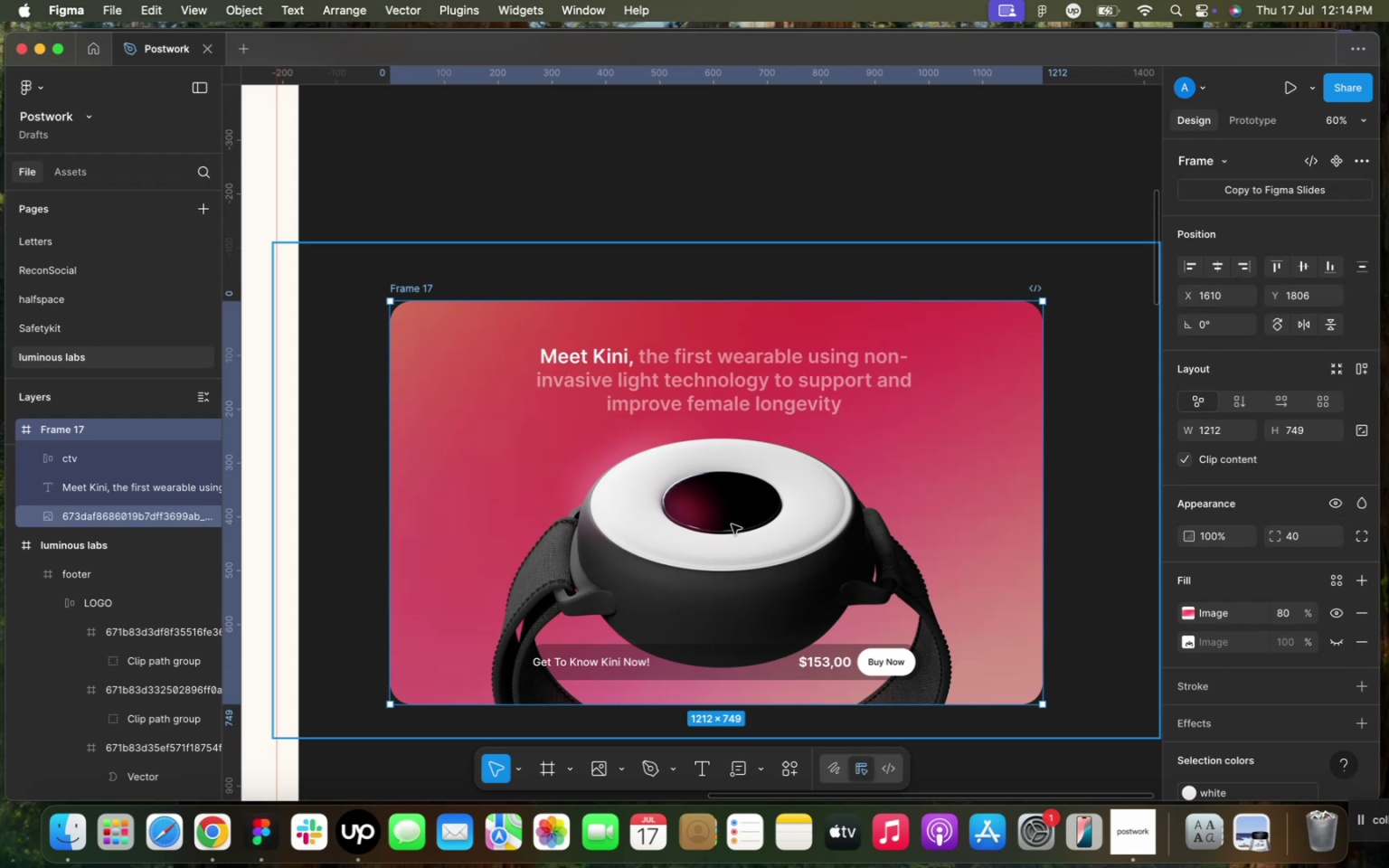 
left_click_drag(start_coordinate=[732, 524], to_coordinate=[732, 532])
 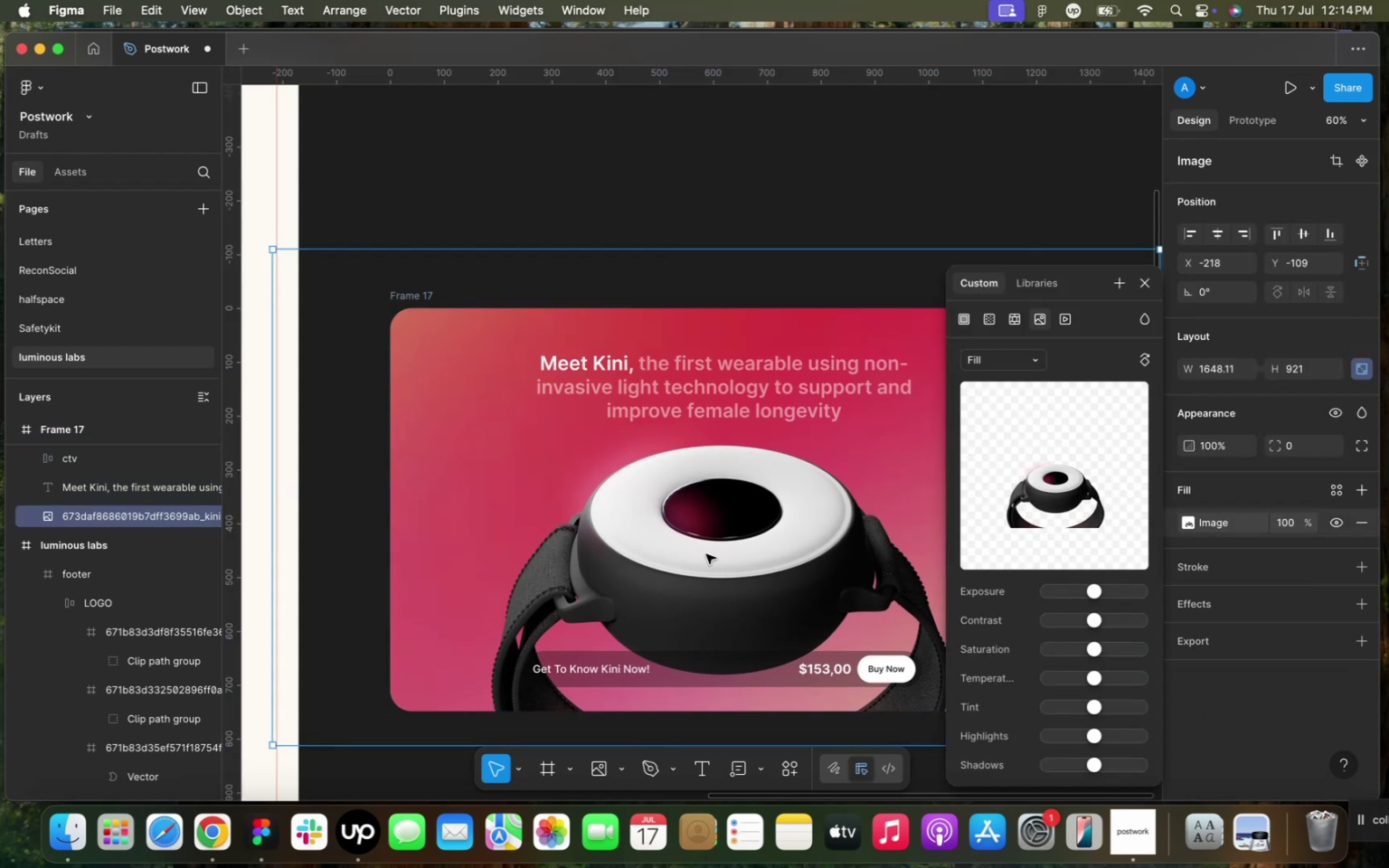 
double_click([706, 554])
 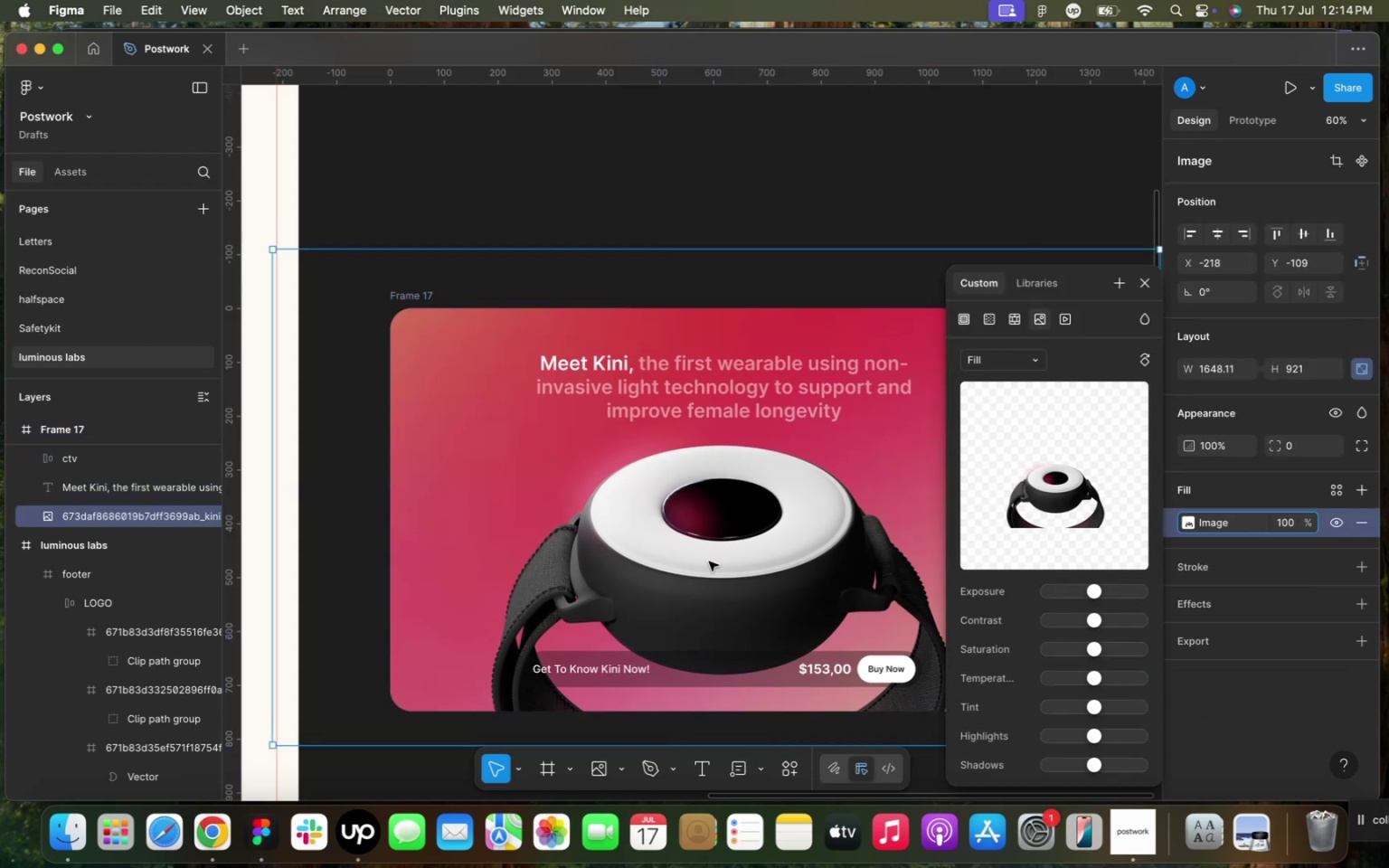 
double_click([709, 561])
 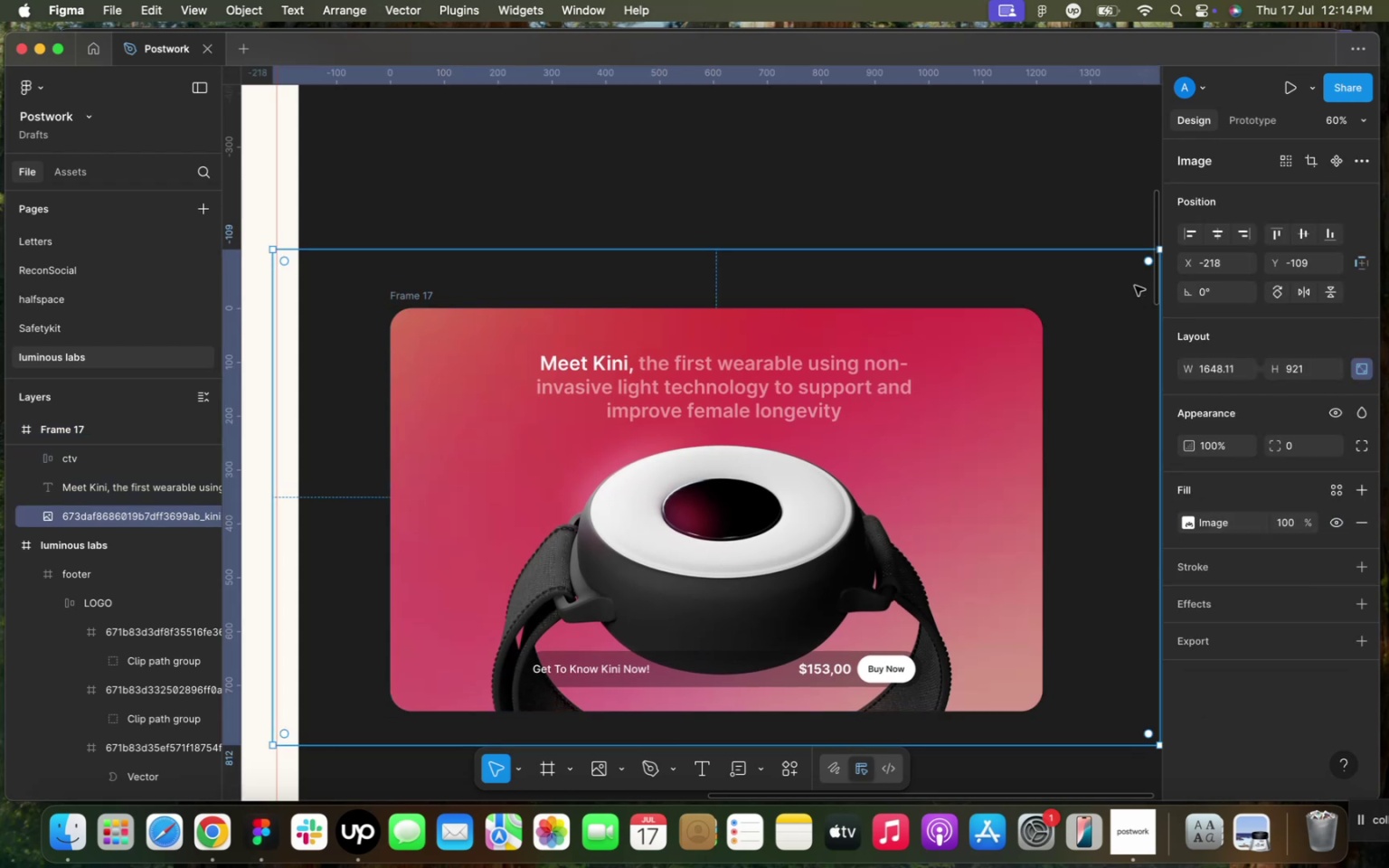 
key(K)
 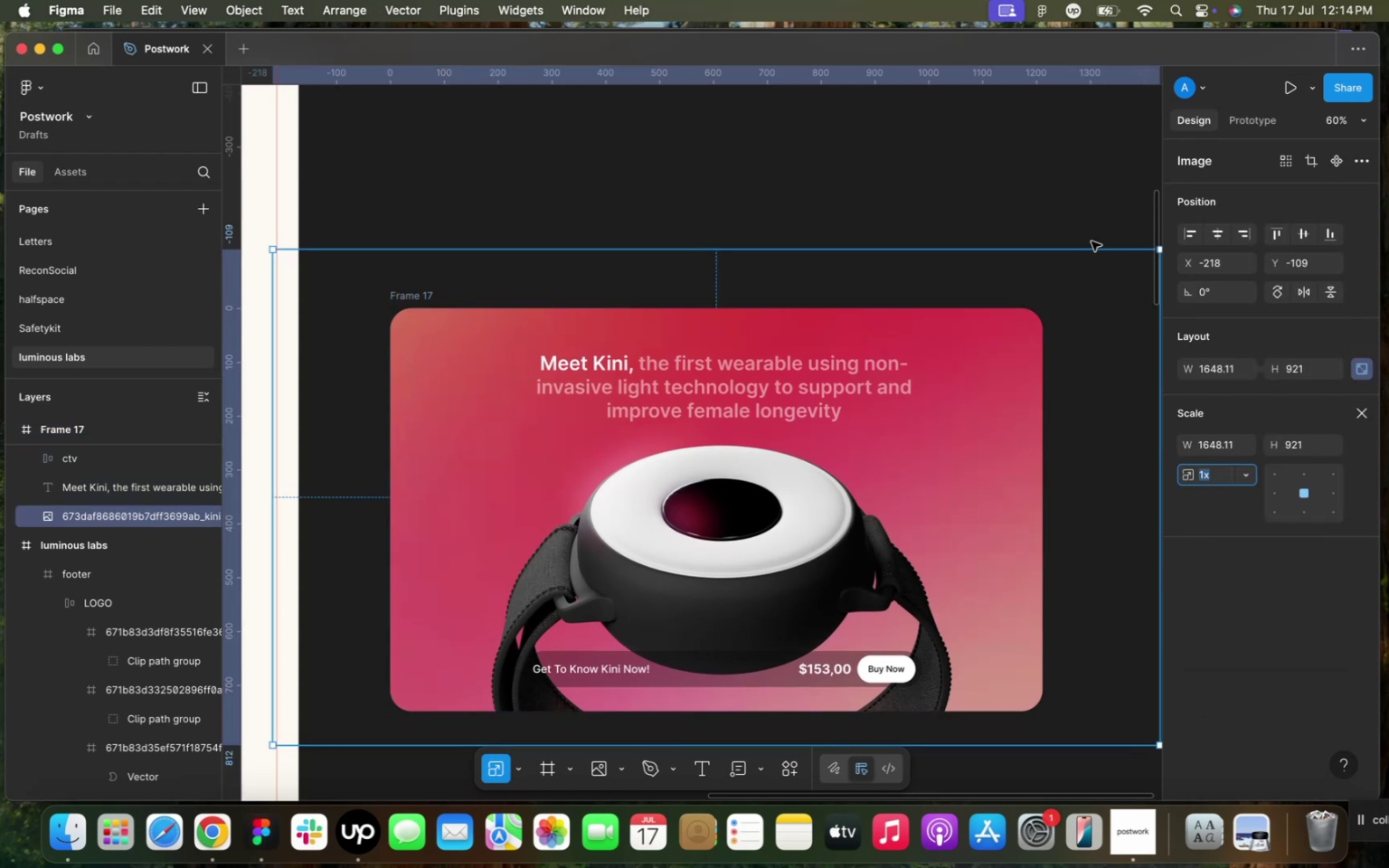 
left_click([1091, 241])
 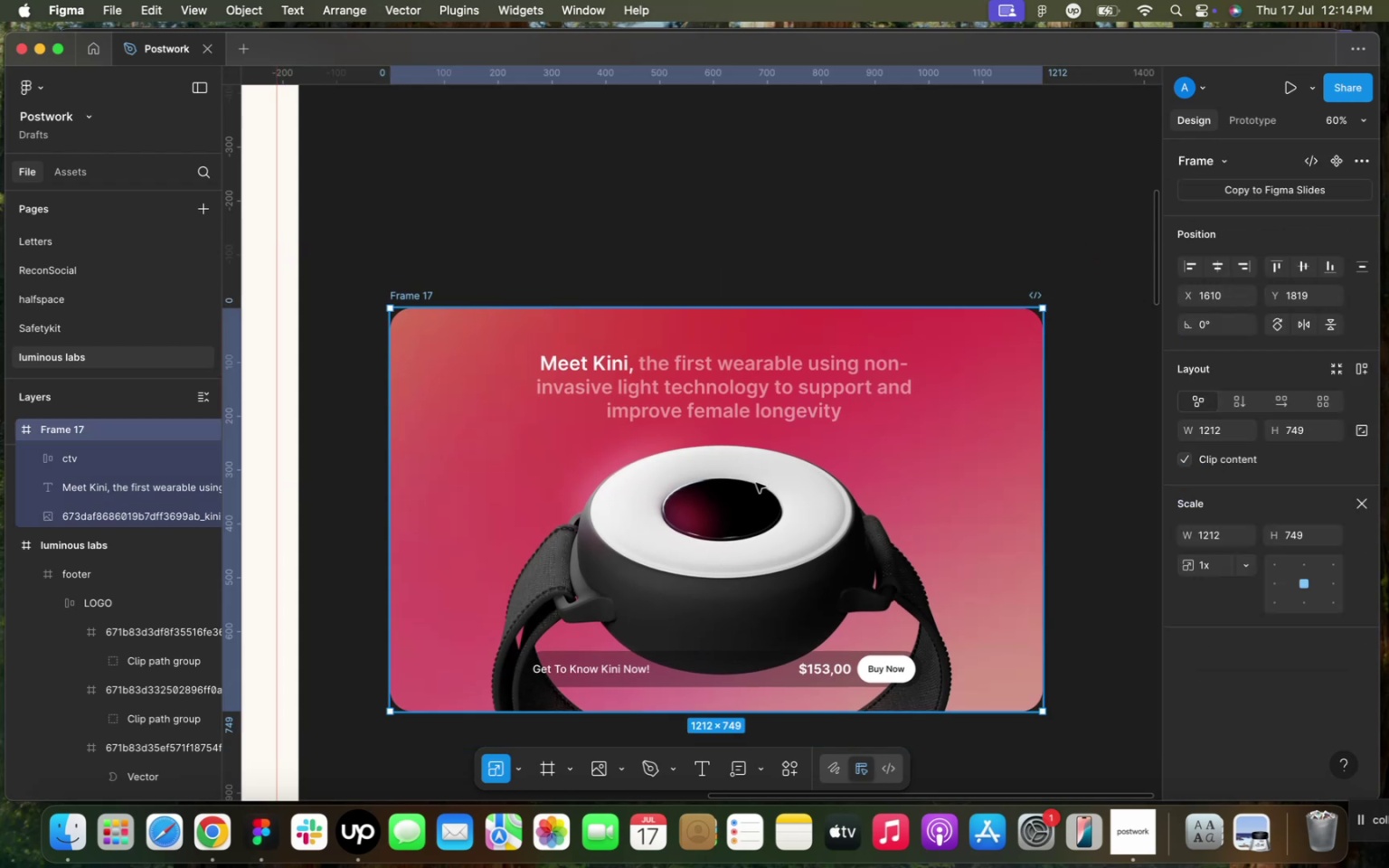 
double_click([756, 483])
 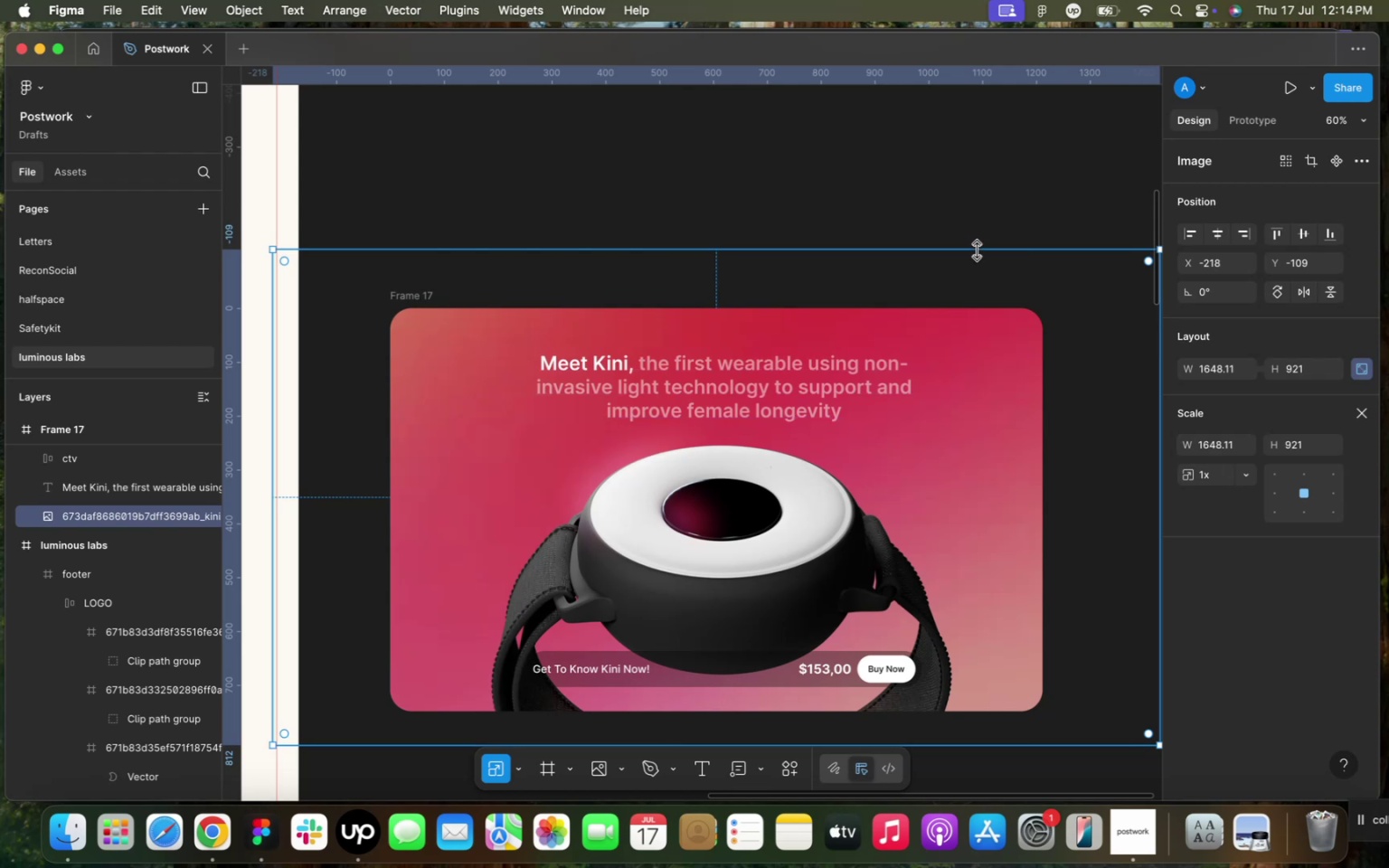 
left_click_drag(start_coordinate=[978, 250], to_coordinate=[963, 296])
 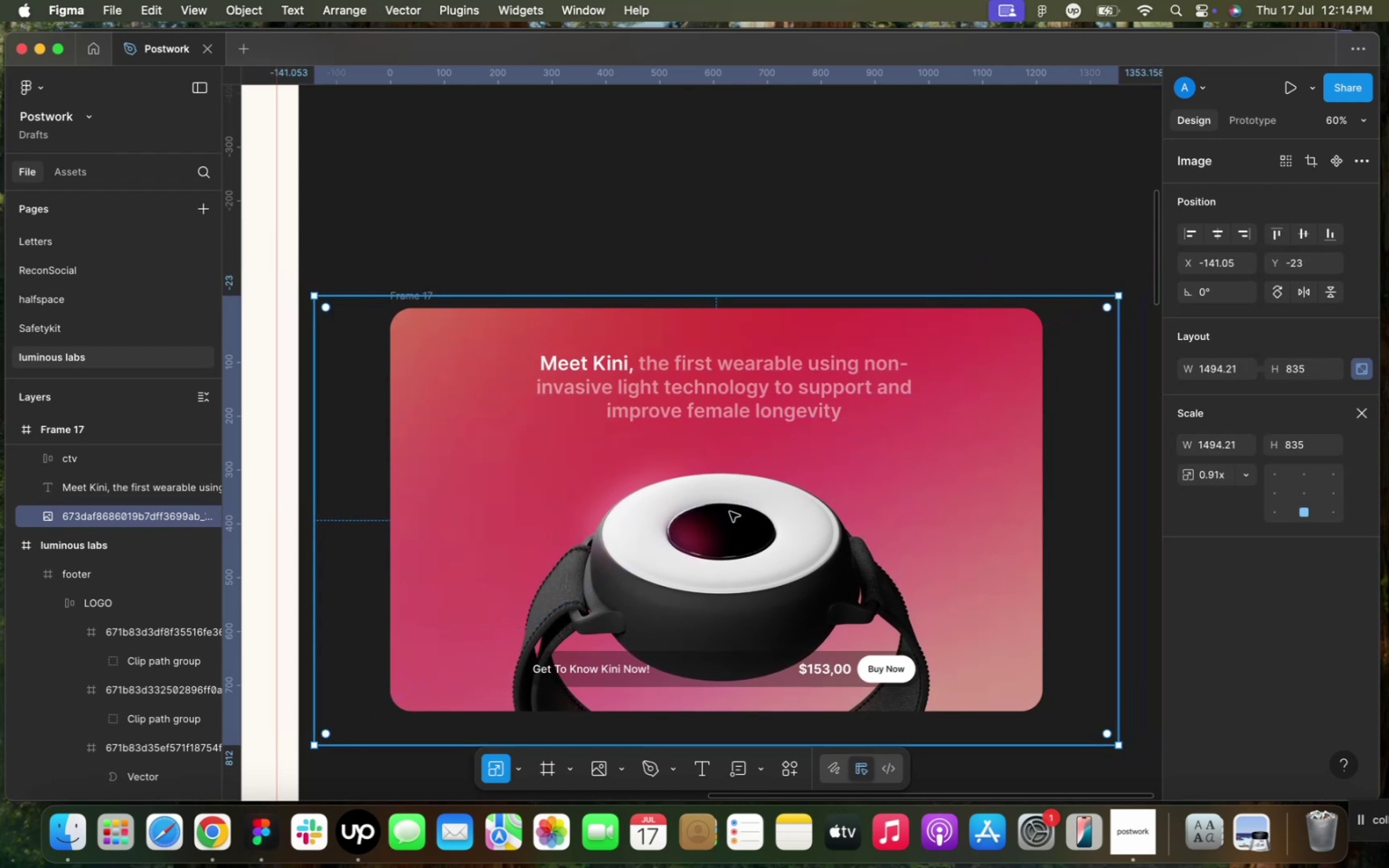 
left_click_drag(start_coordinate=[730, 512], to_coordinate=[743, 506])
 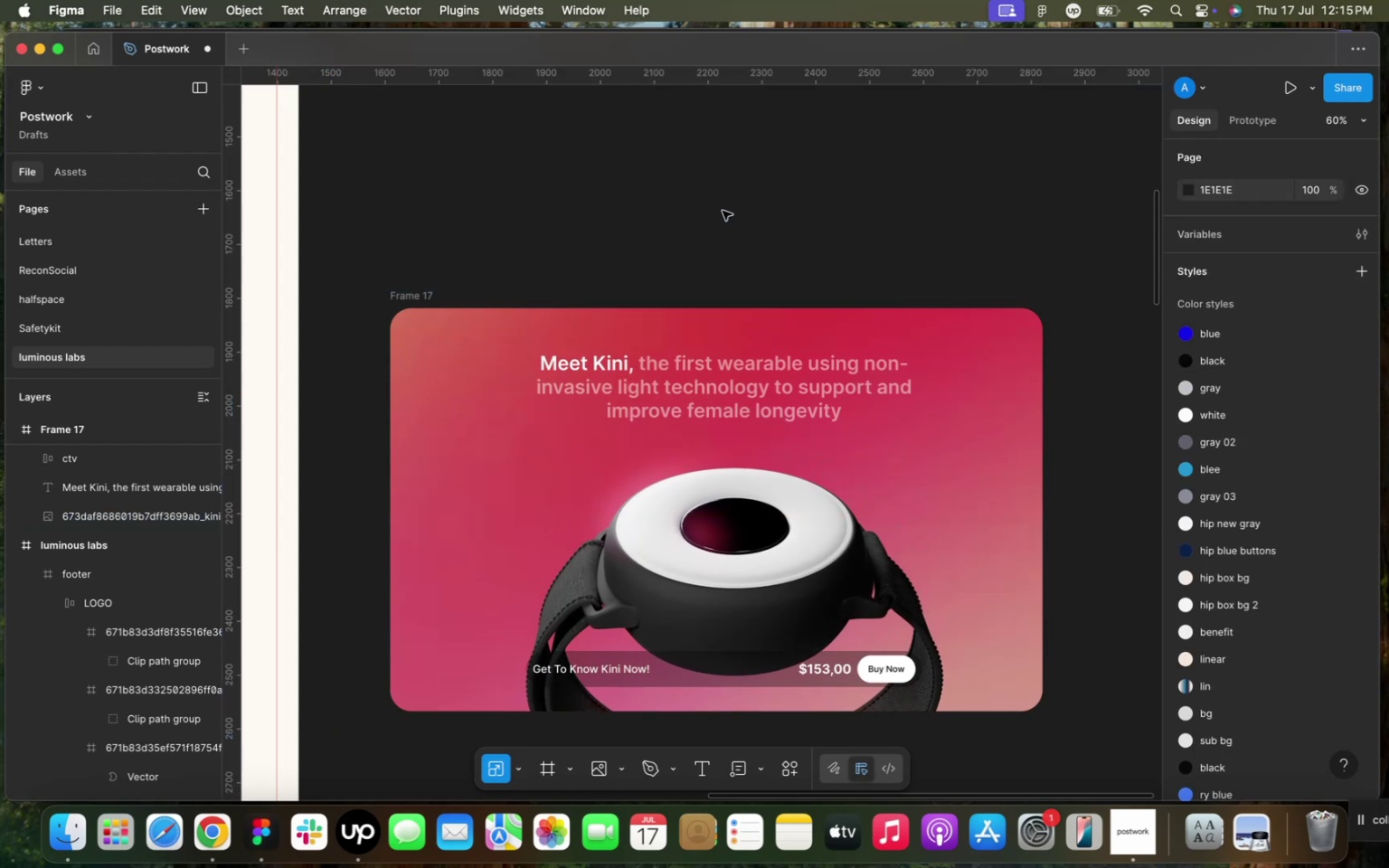 
double_click([723, 211])
 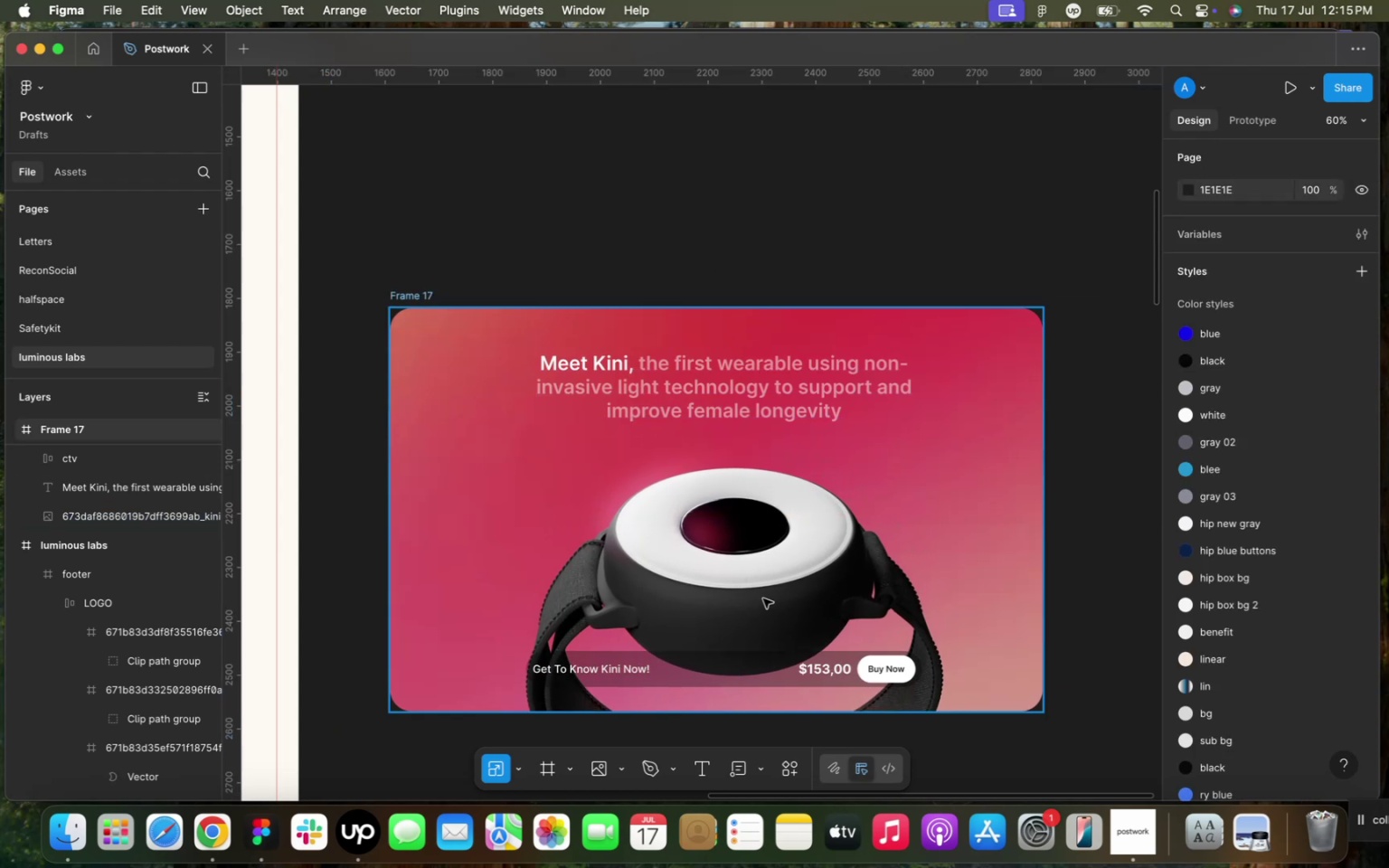 
key(V)
 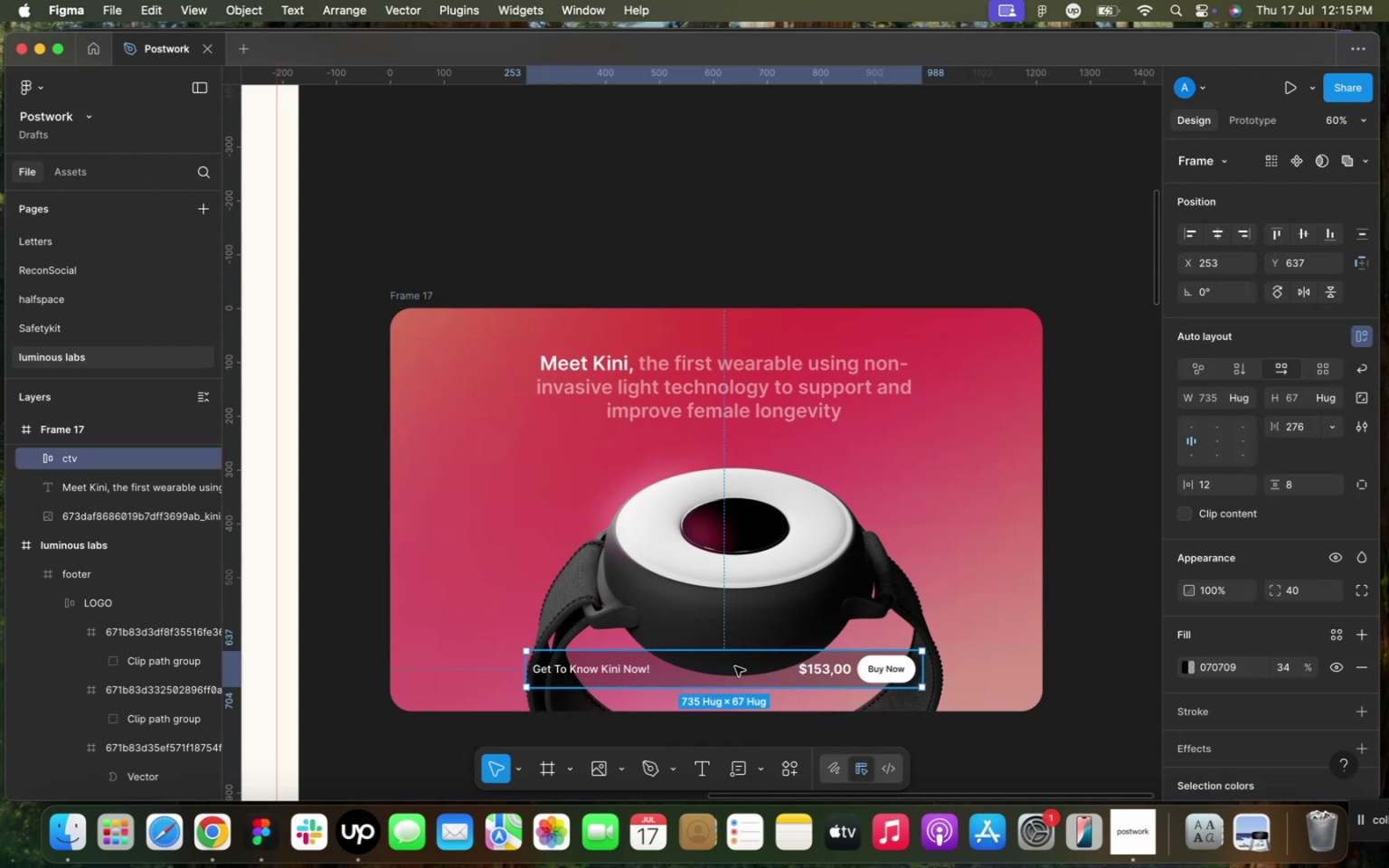 
left_click([735, 666])
 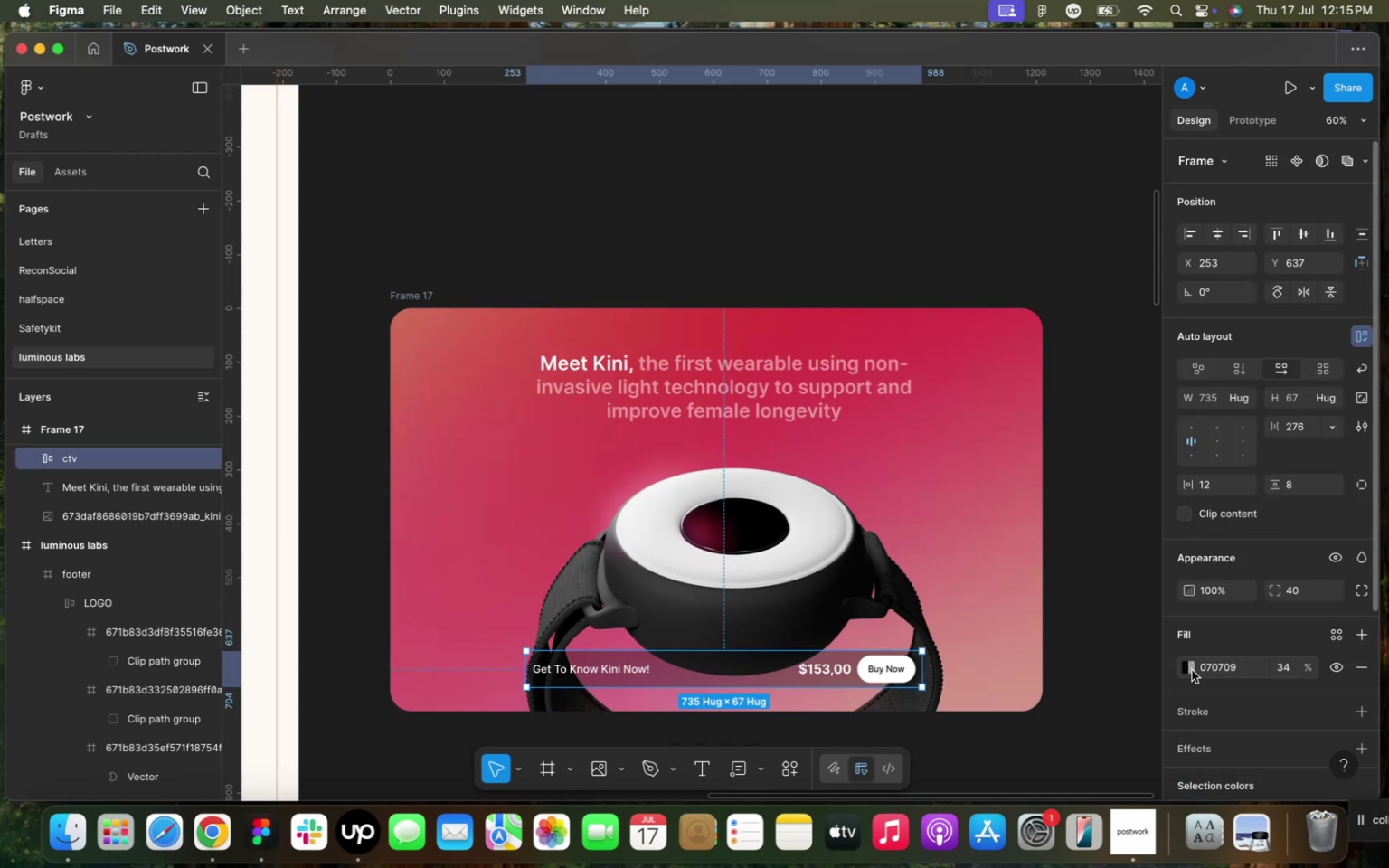 
left_click([1192, 670])
 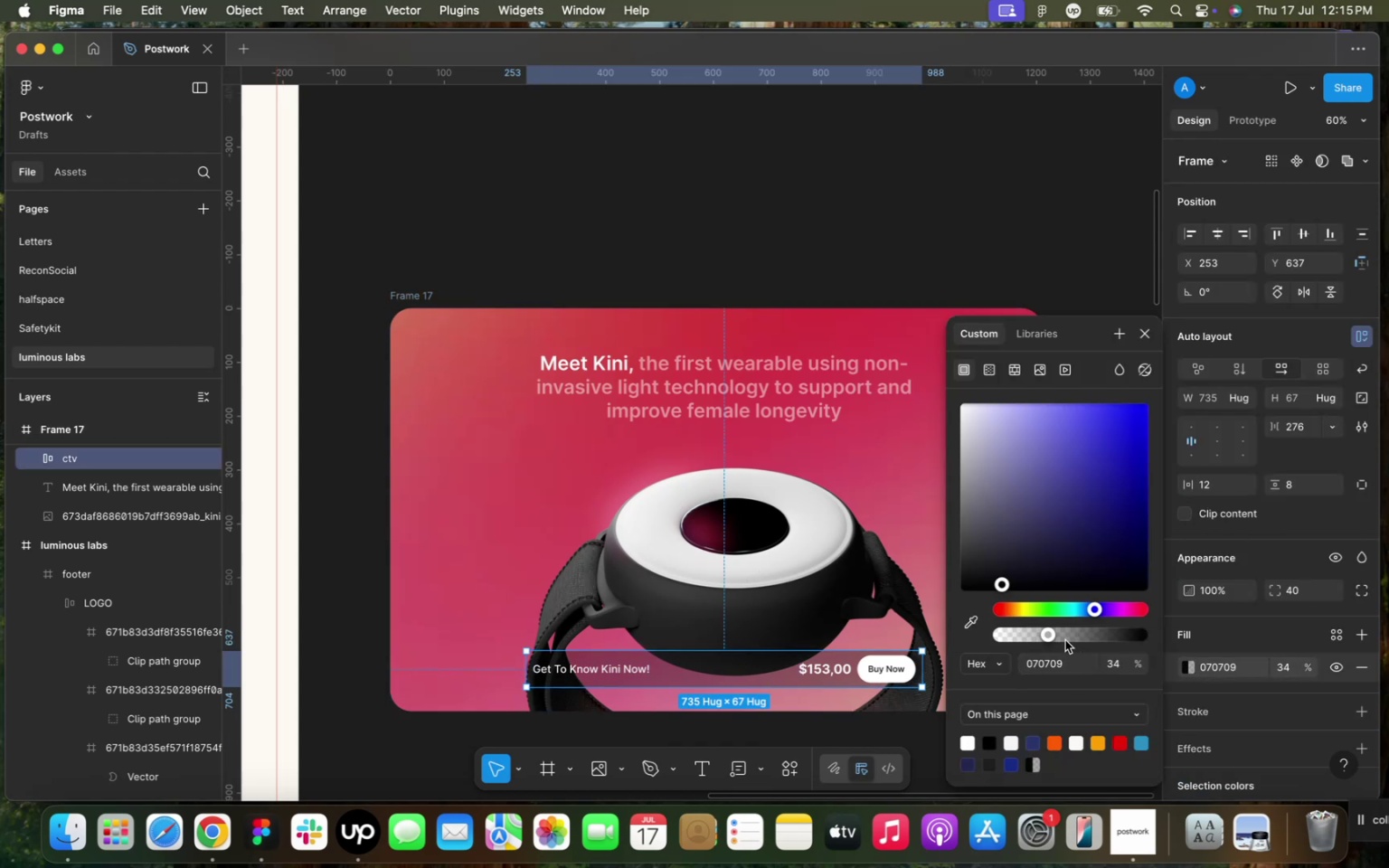 
left_click([1065, 640])
 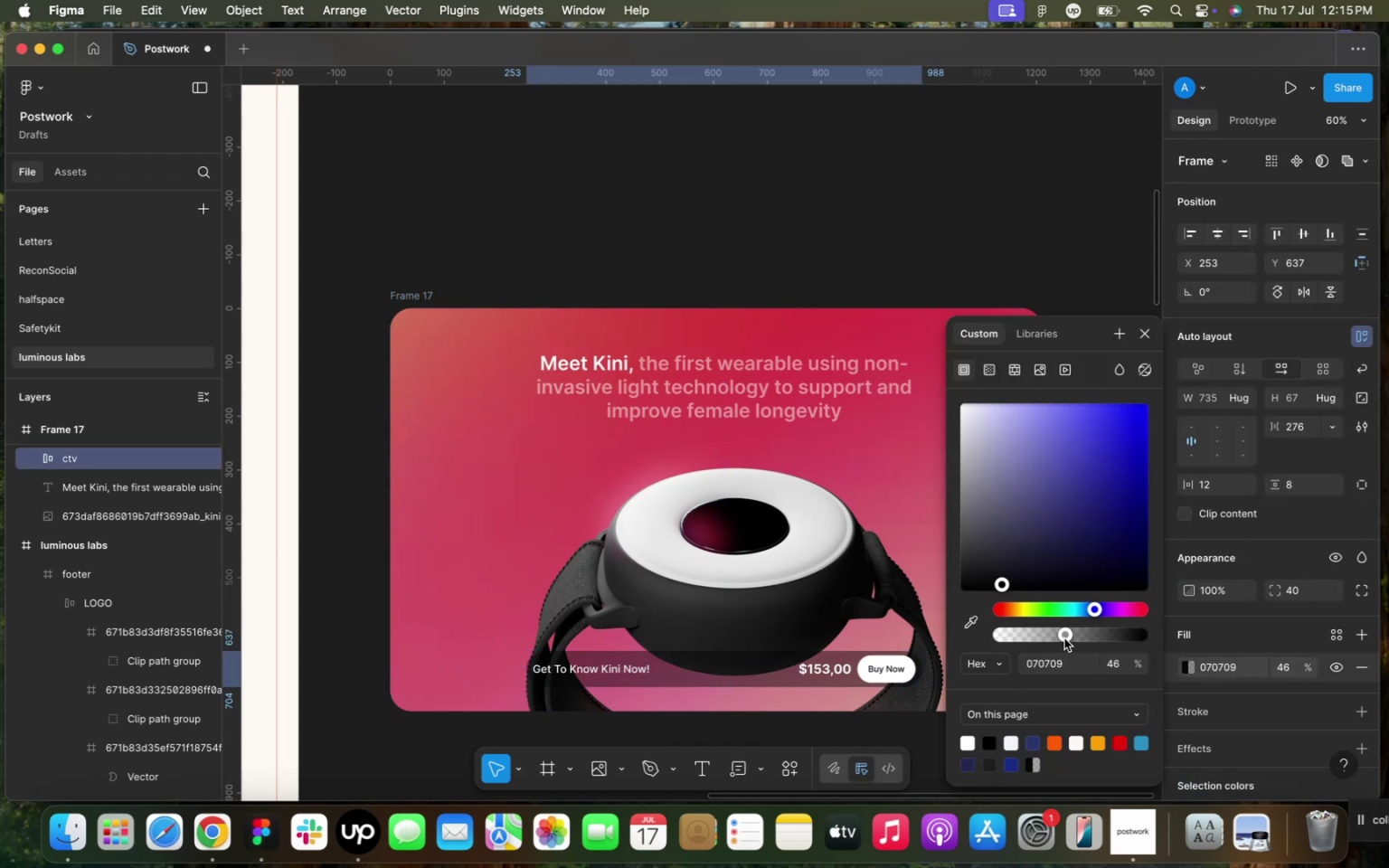 
left_click_drag(start_coordinate=[1064, 638], to_coordinate=[1080, 637])
 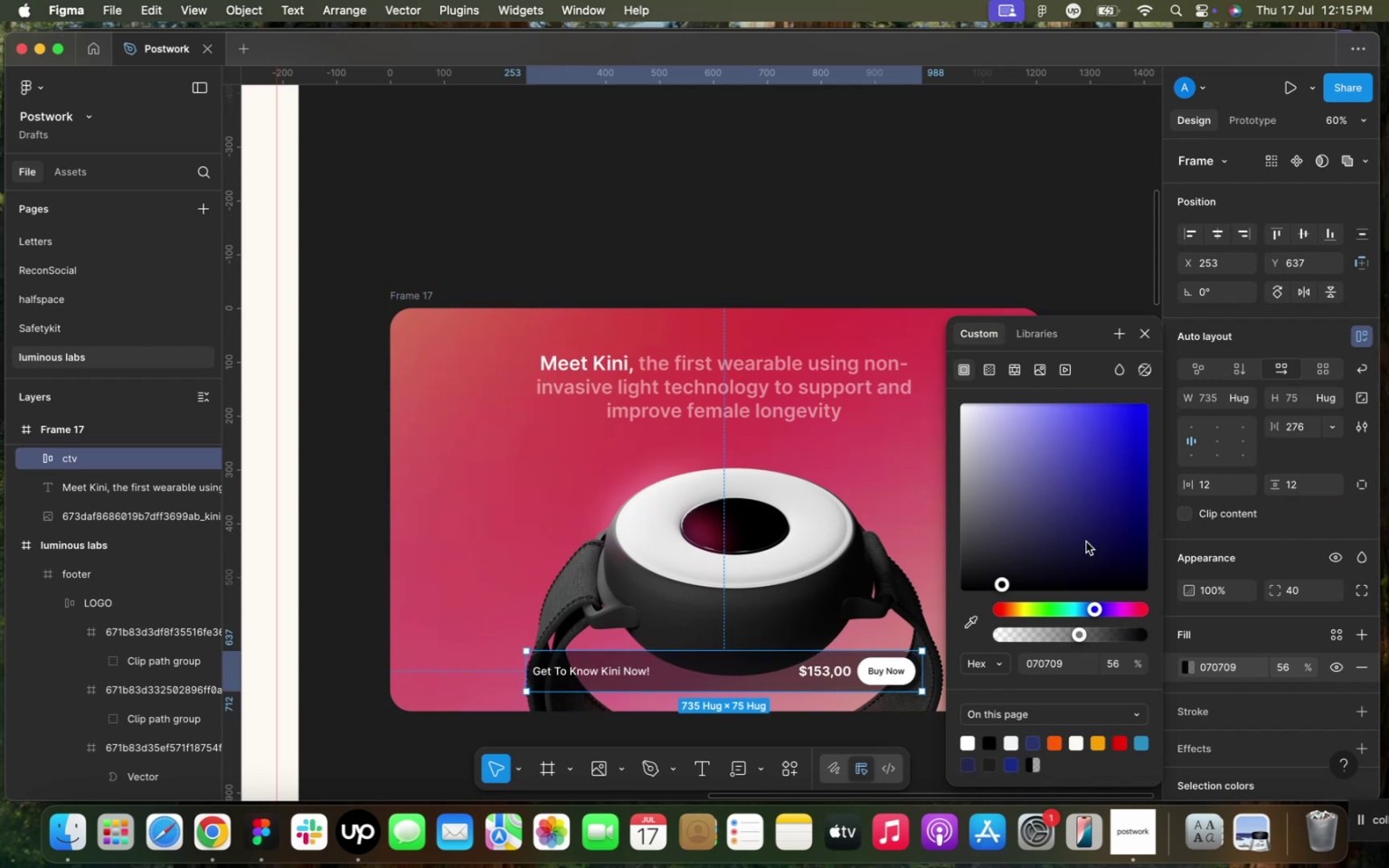 
wait(11.15)
 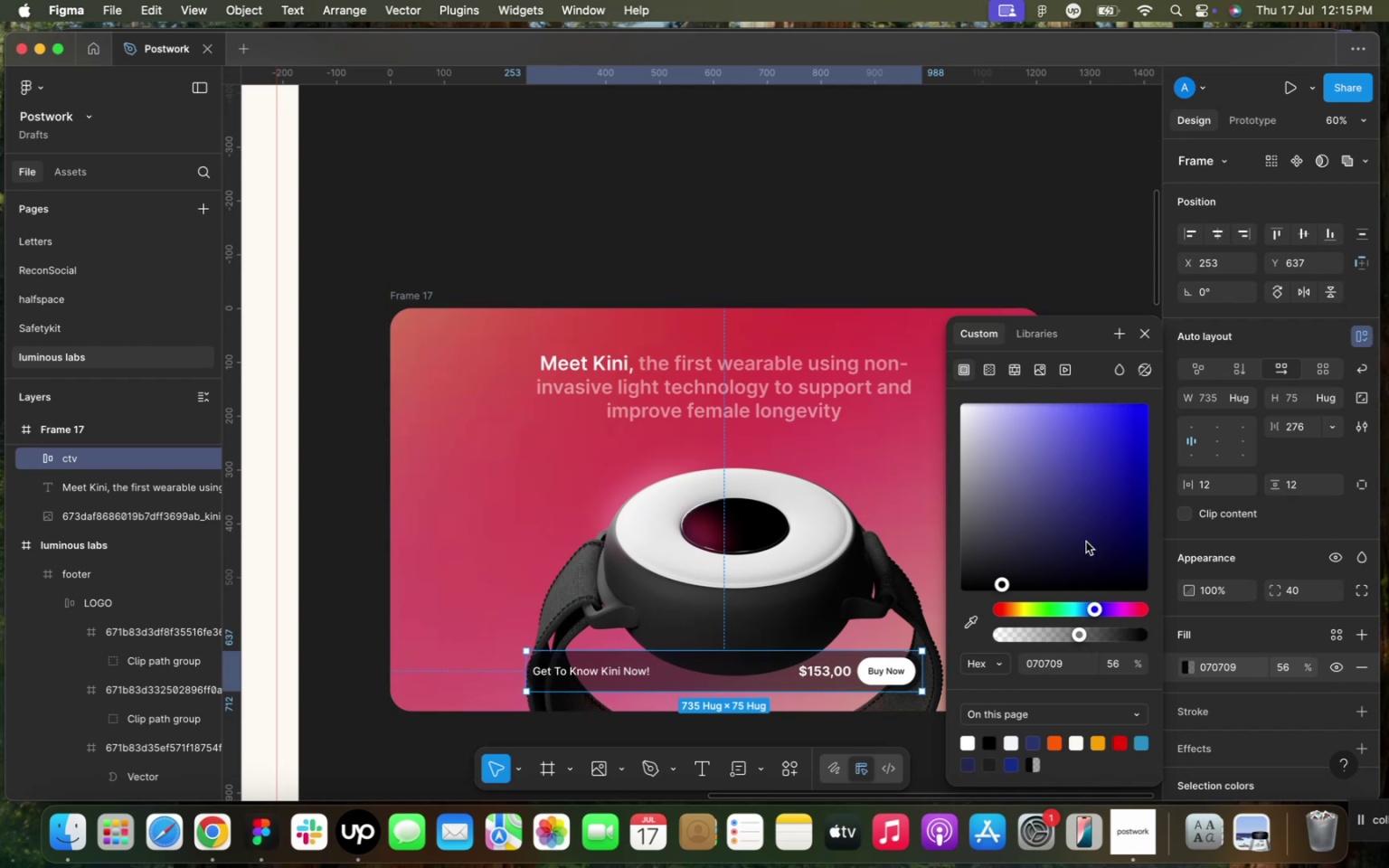 
left_click_drag(start_coordinate=[772, 675], to_coordinate=[778, 675])
 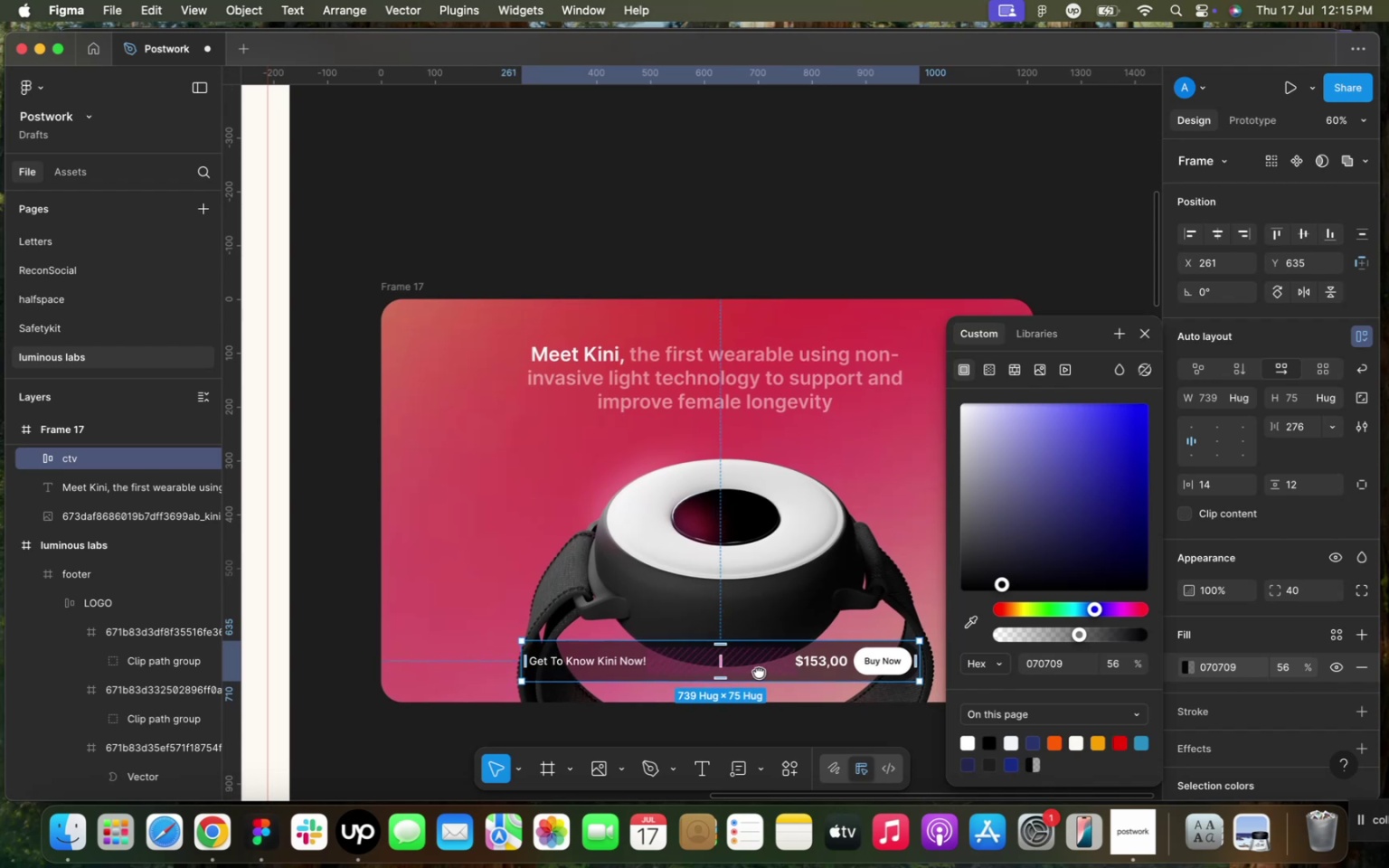 
scroll: coordinate [774, 675], scroll_direction: down, amount: 1.0
 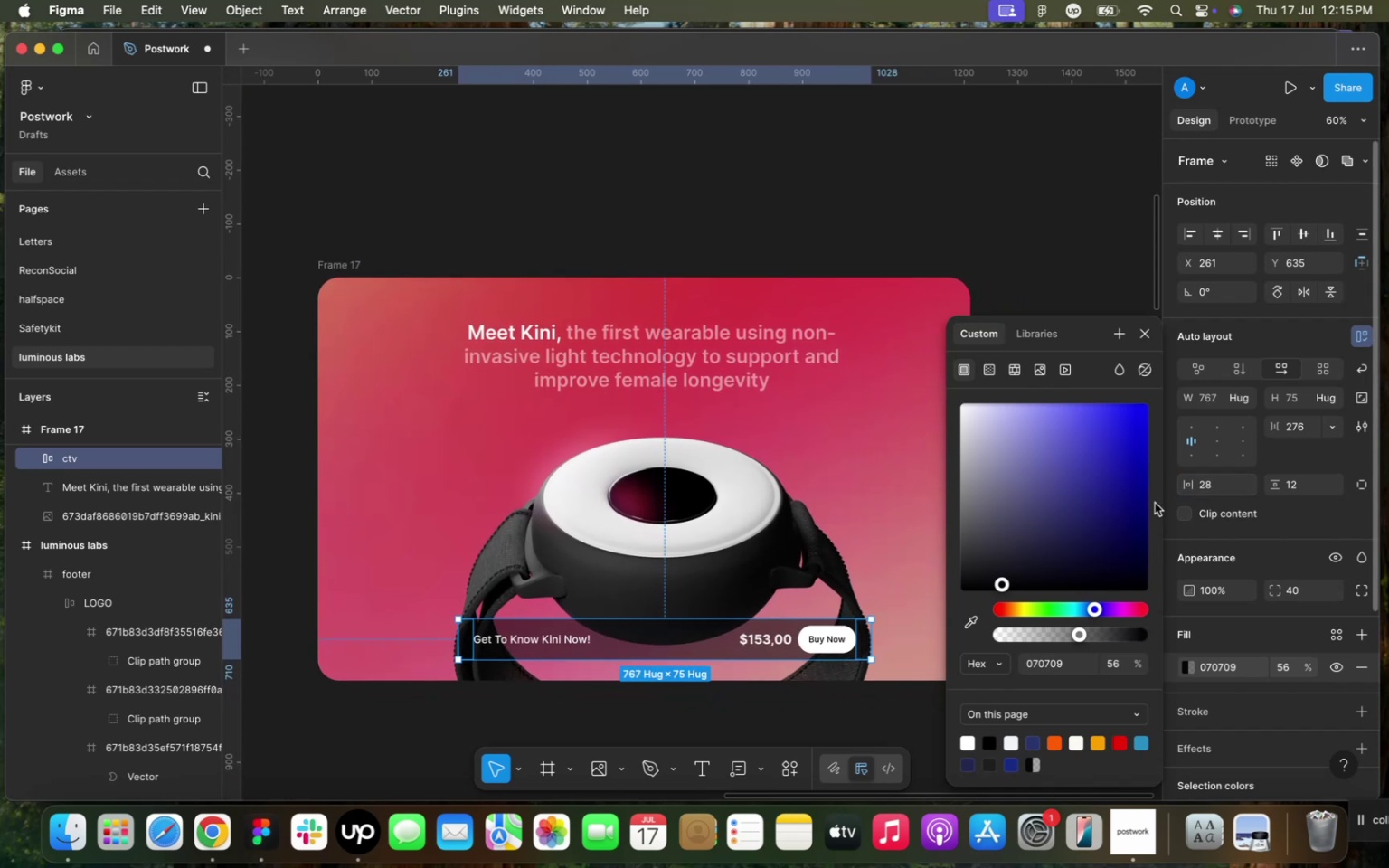 
wait(5.54)
 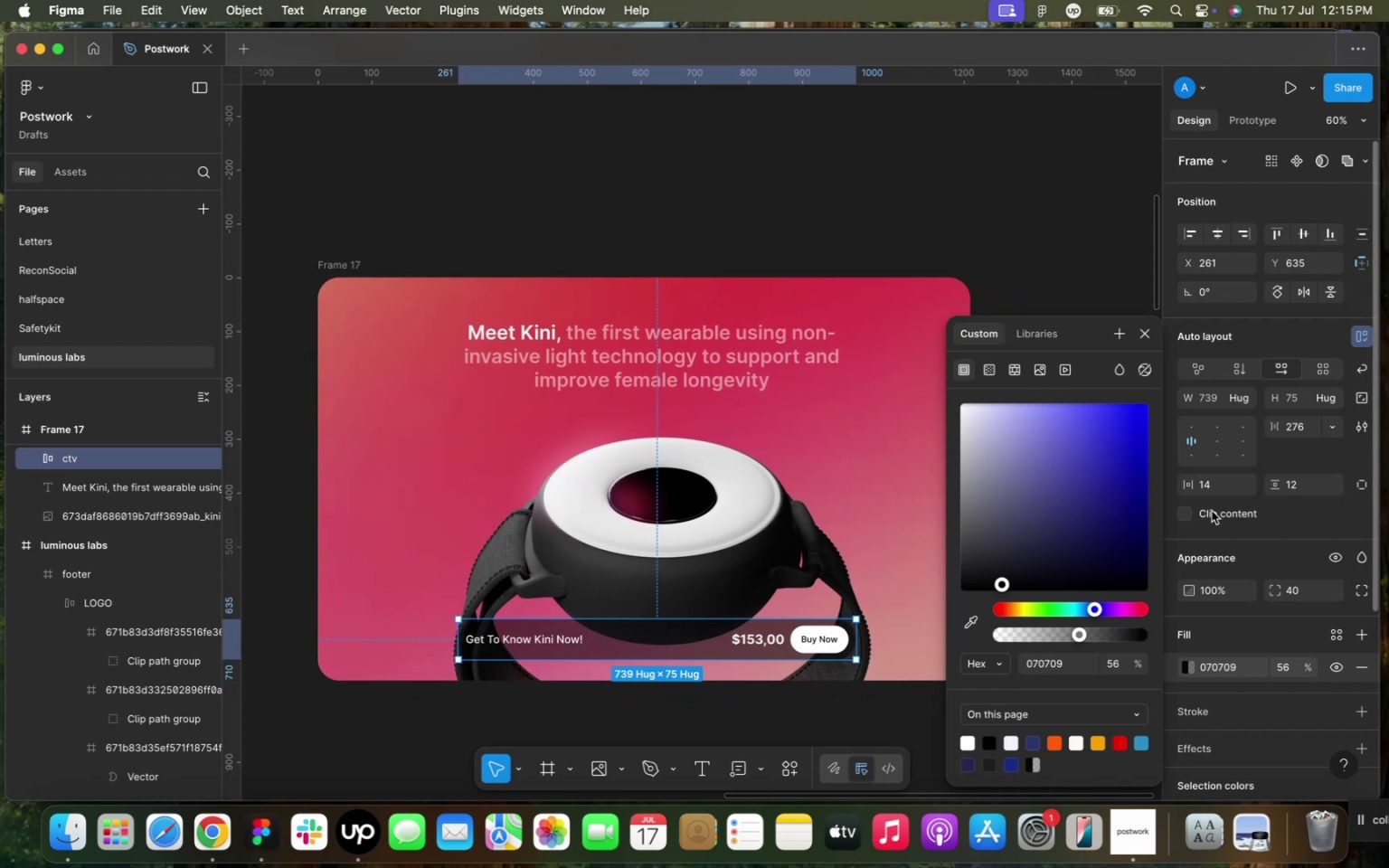 
double_click([548, 644])
 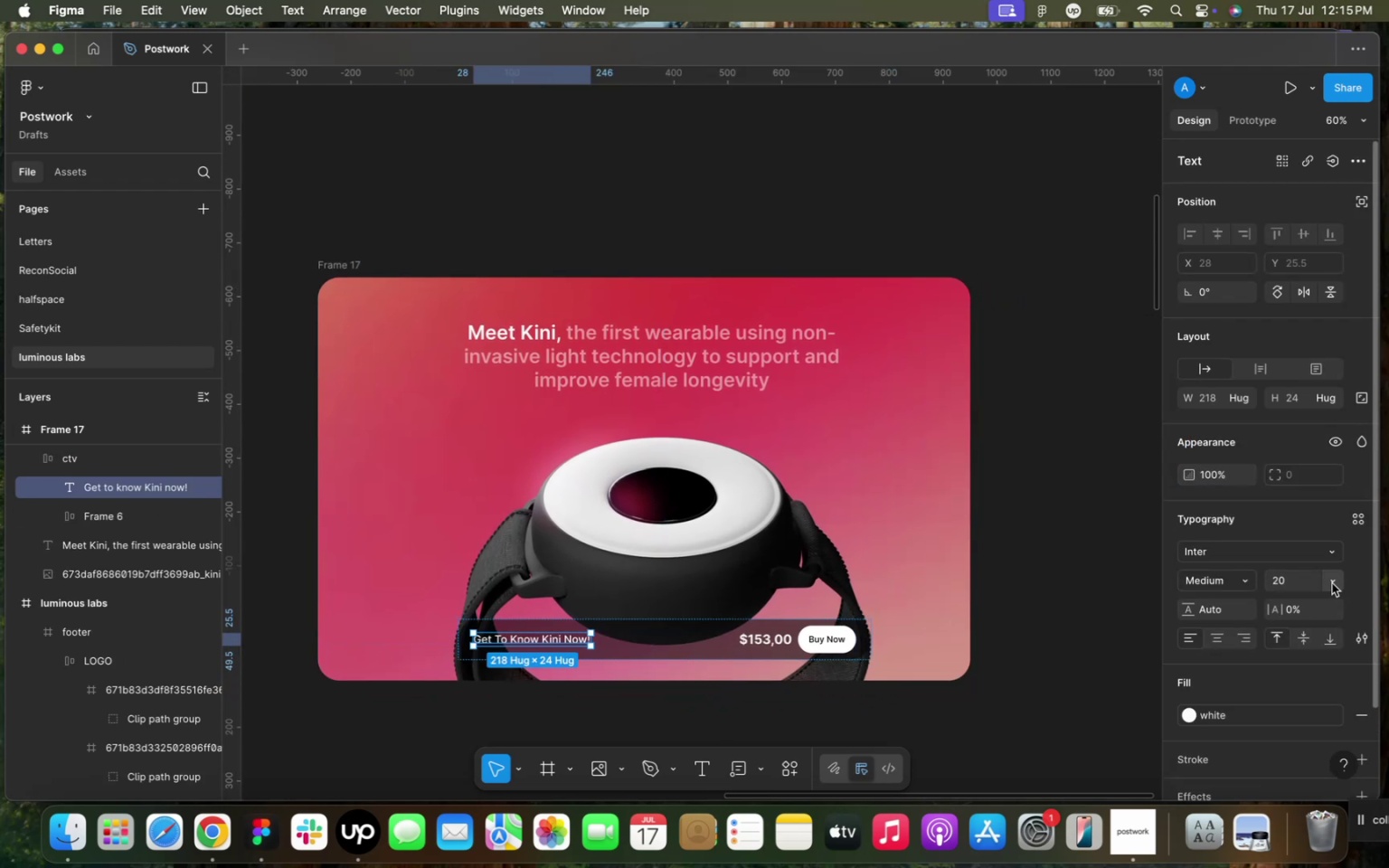 
left_click([1332, 583])
 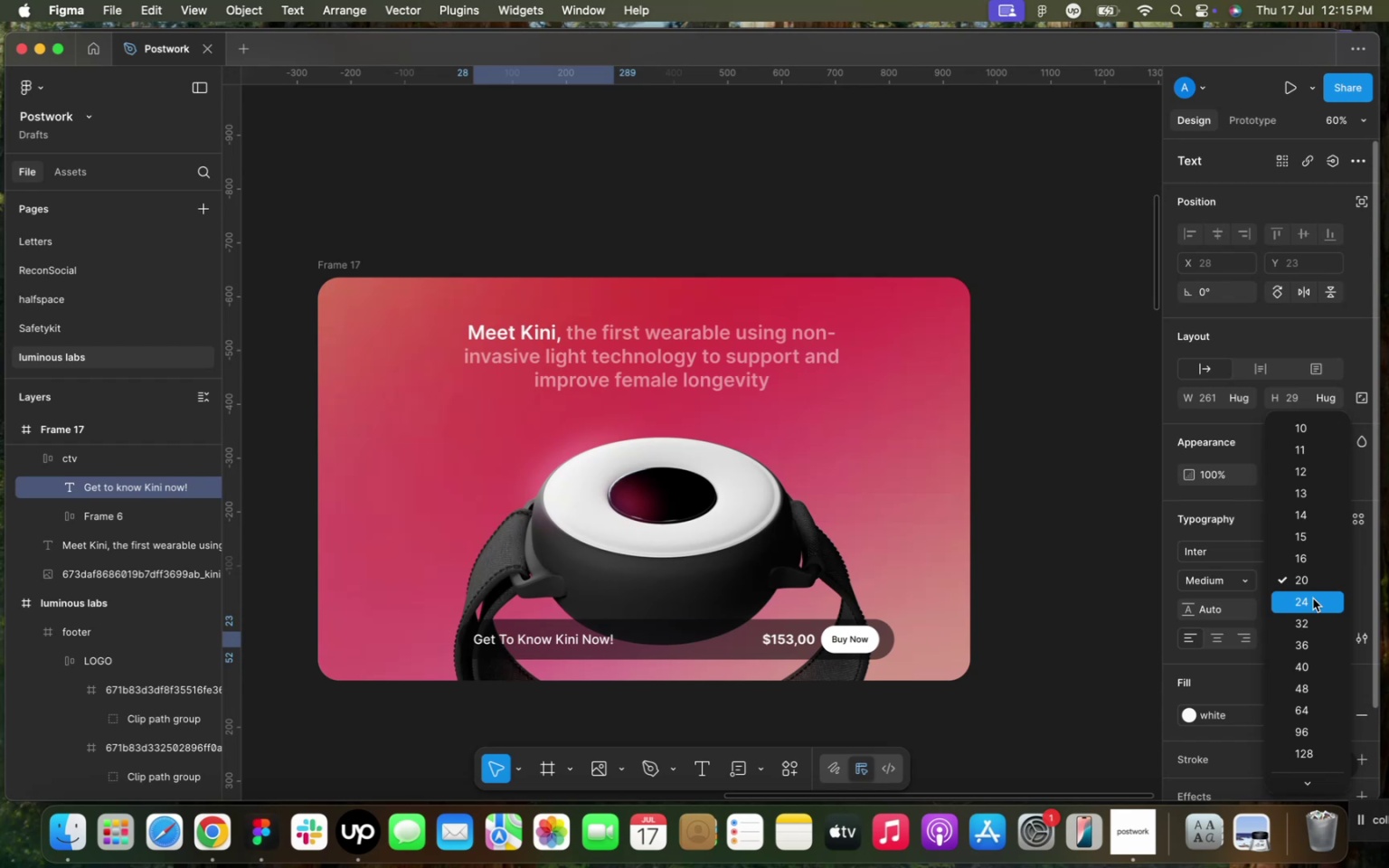 
left_click([1313, 599])
 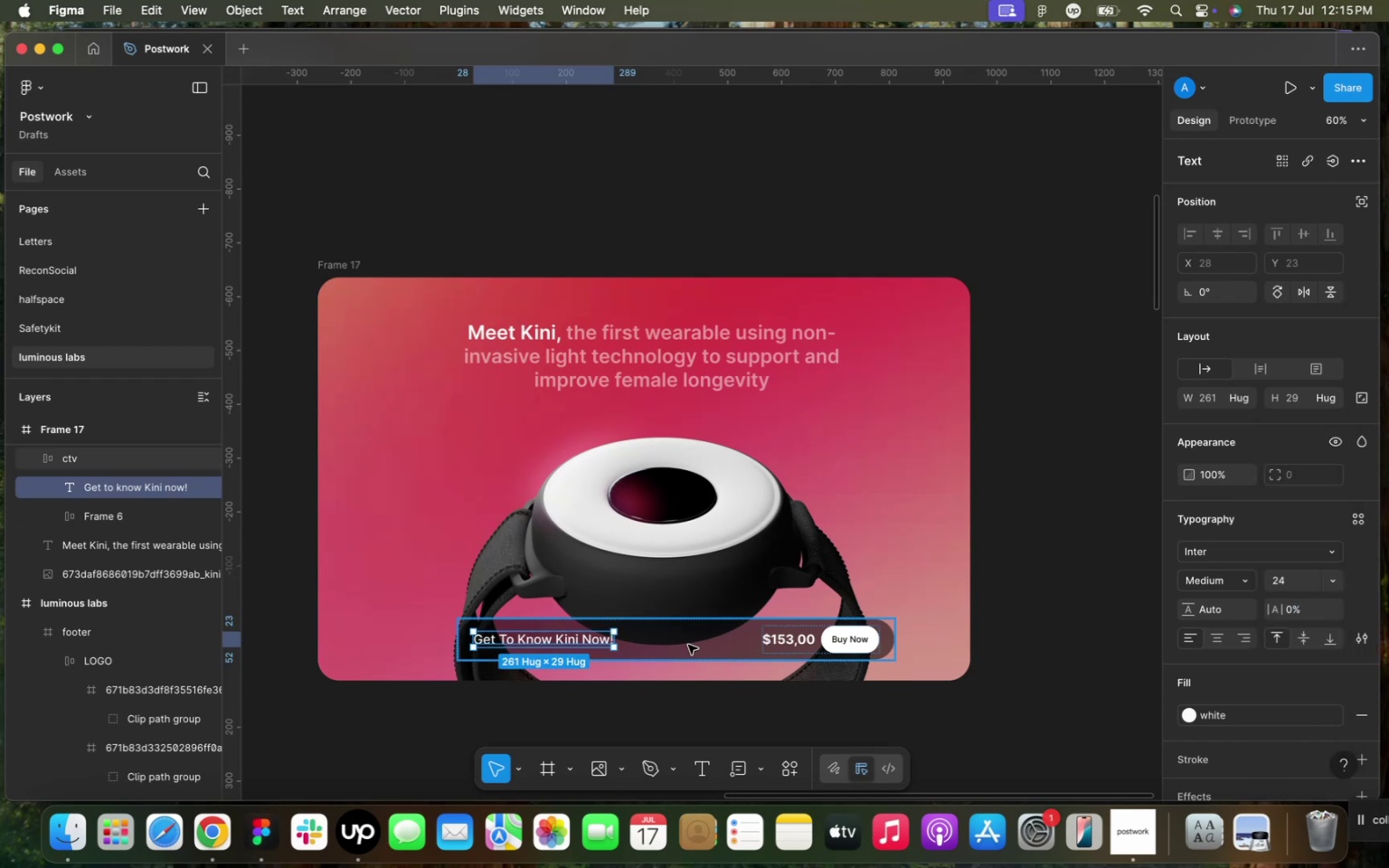 
left_click([688, 645])
 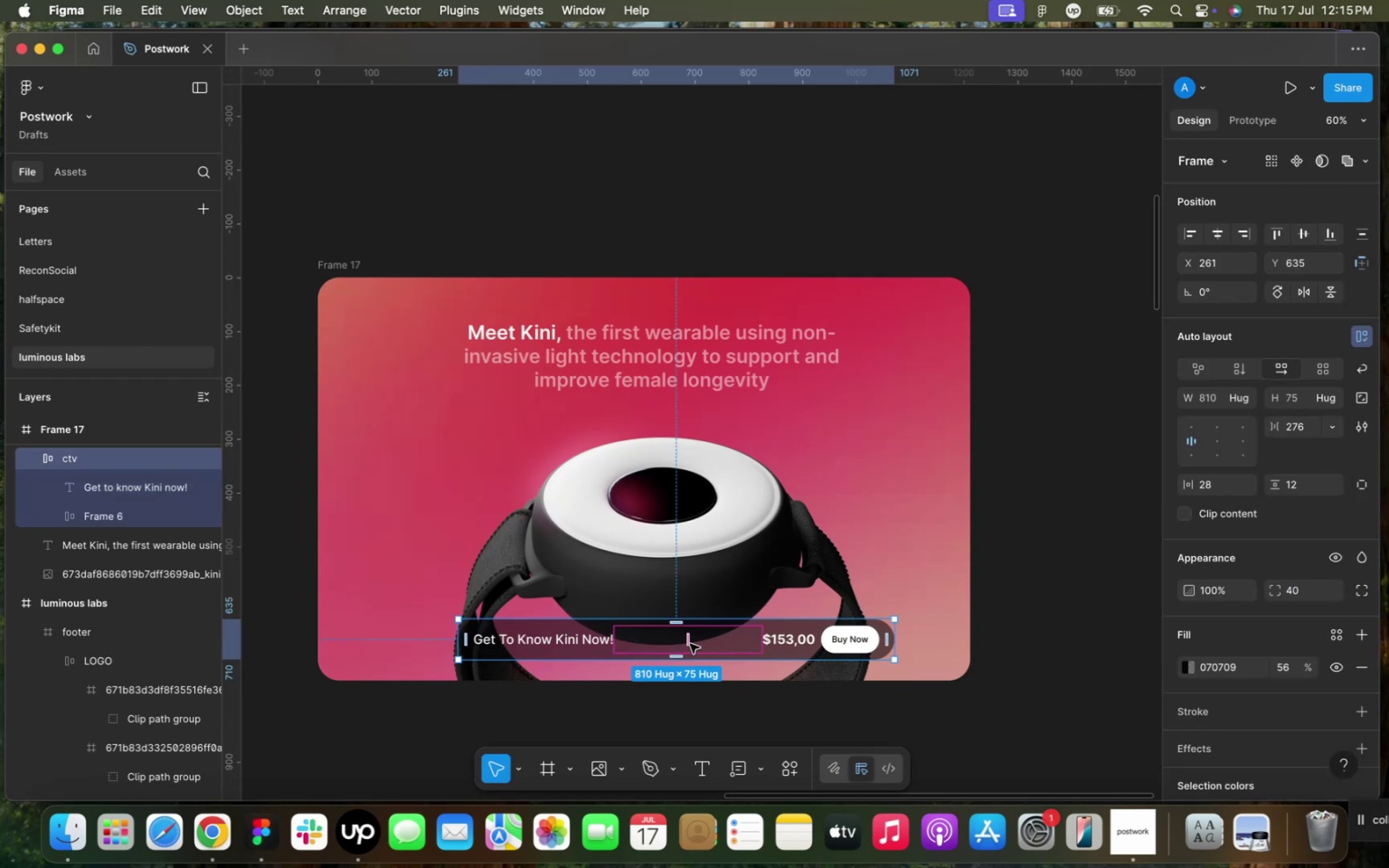 
left_click_drag(start_coordinate=[704, 642], to_coordinate=[687, 644])
 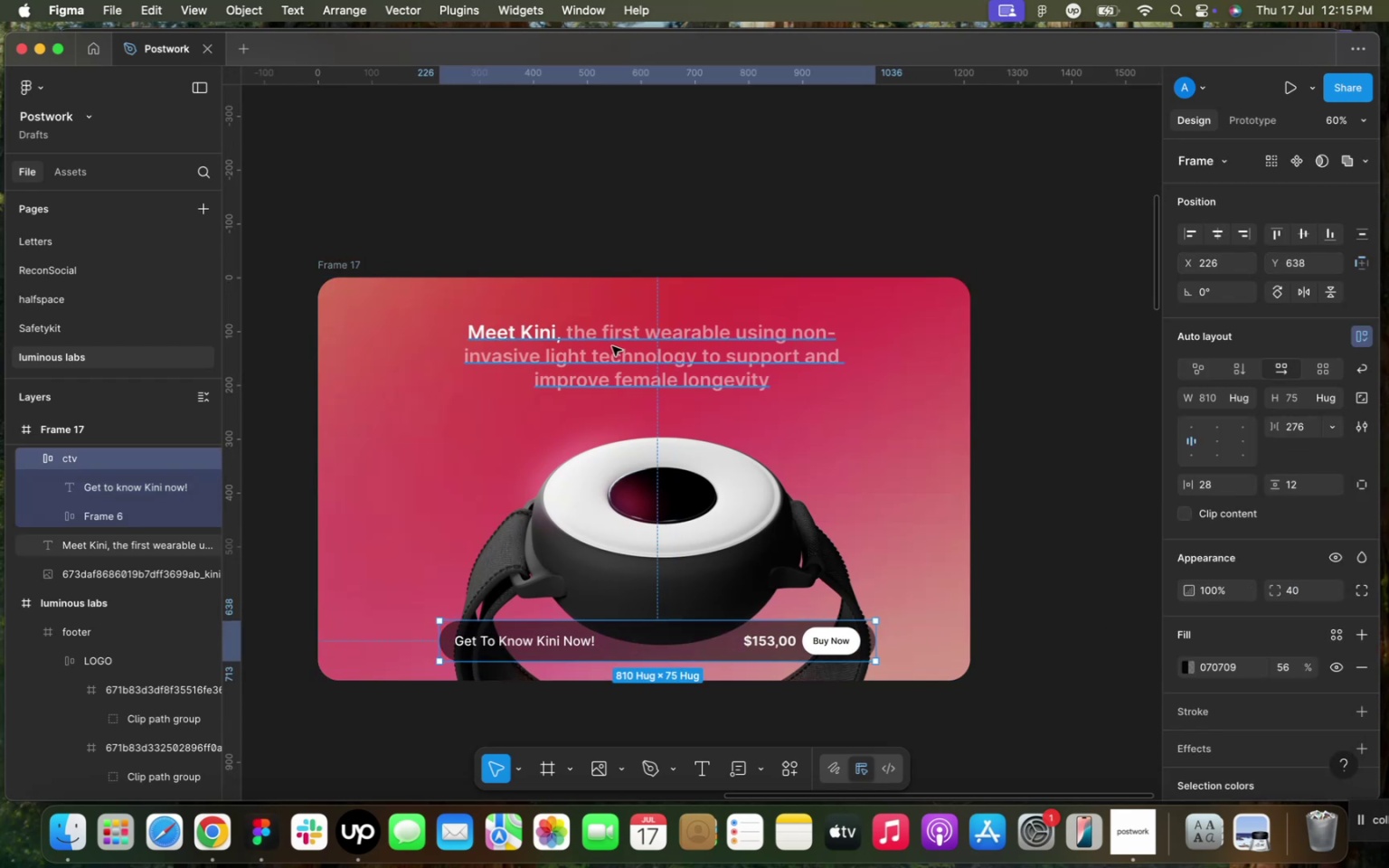 
left_click([612, 346])
 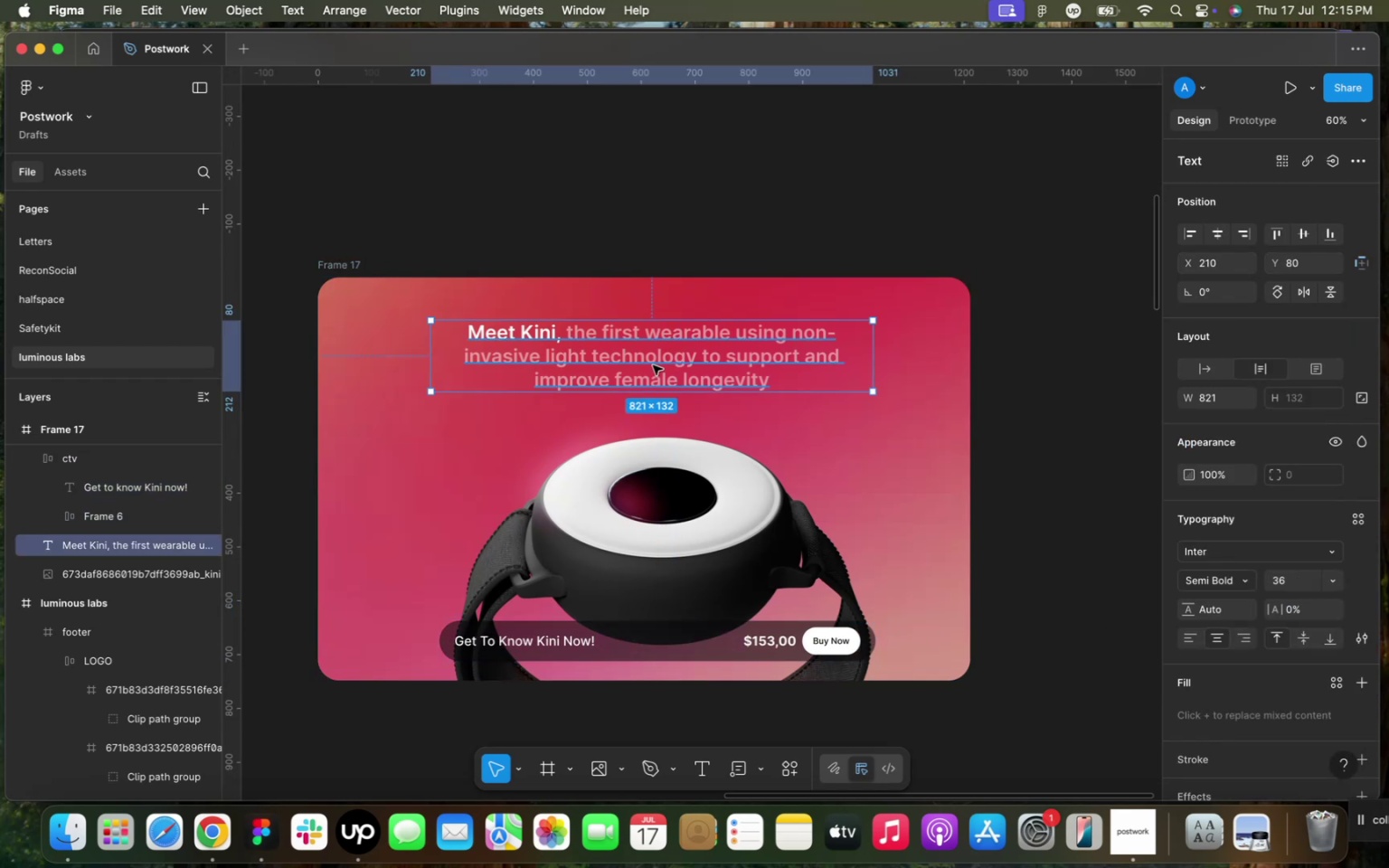 
left_click_drag(start_coordinate=[657, 365], to_coordinate=[663, 365])
 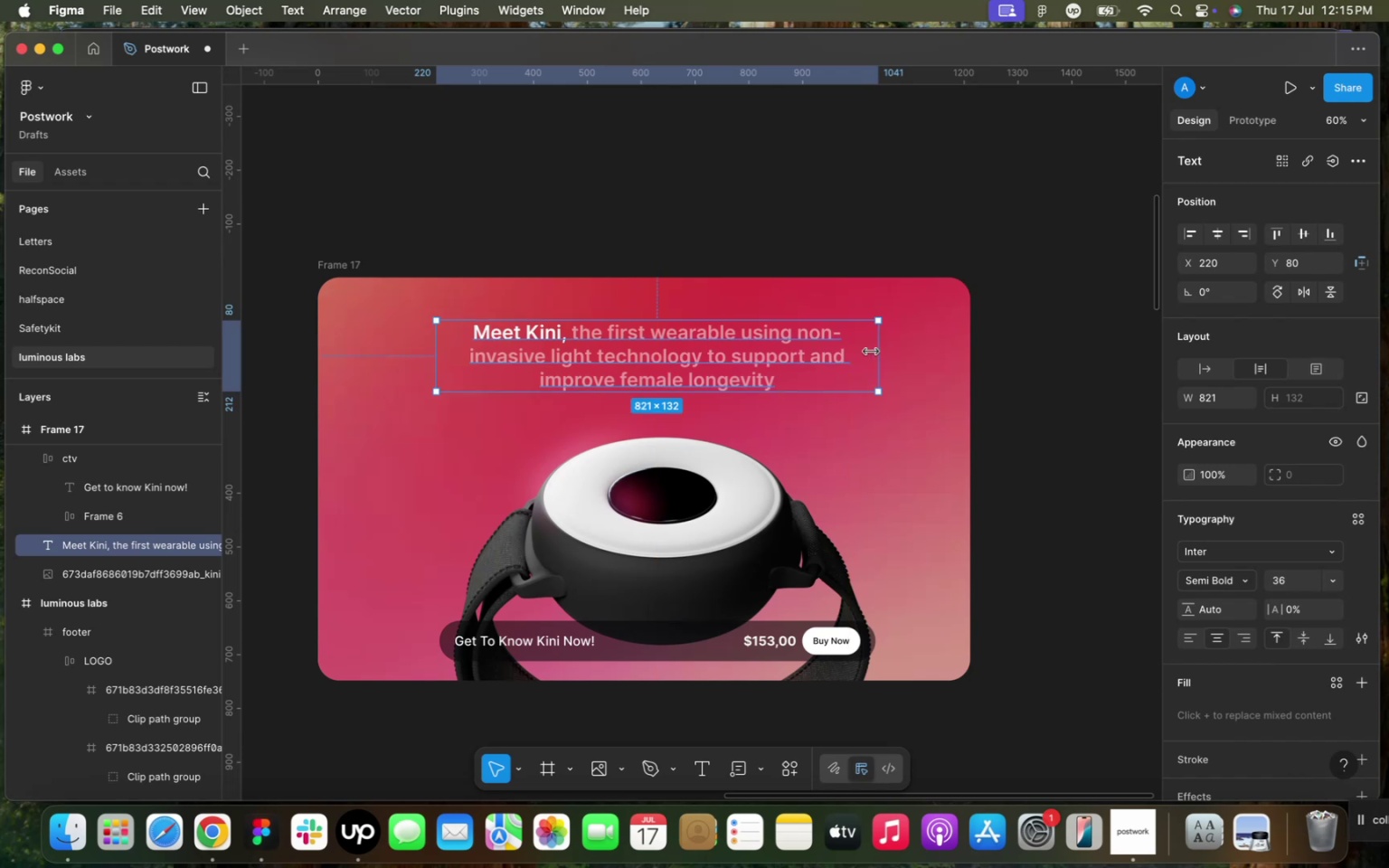 
left_click_drag(start_coordinate=[880, 351], to_coordinate=[817, 355])
 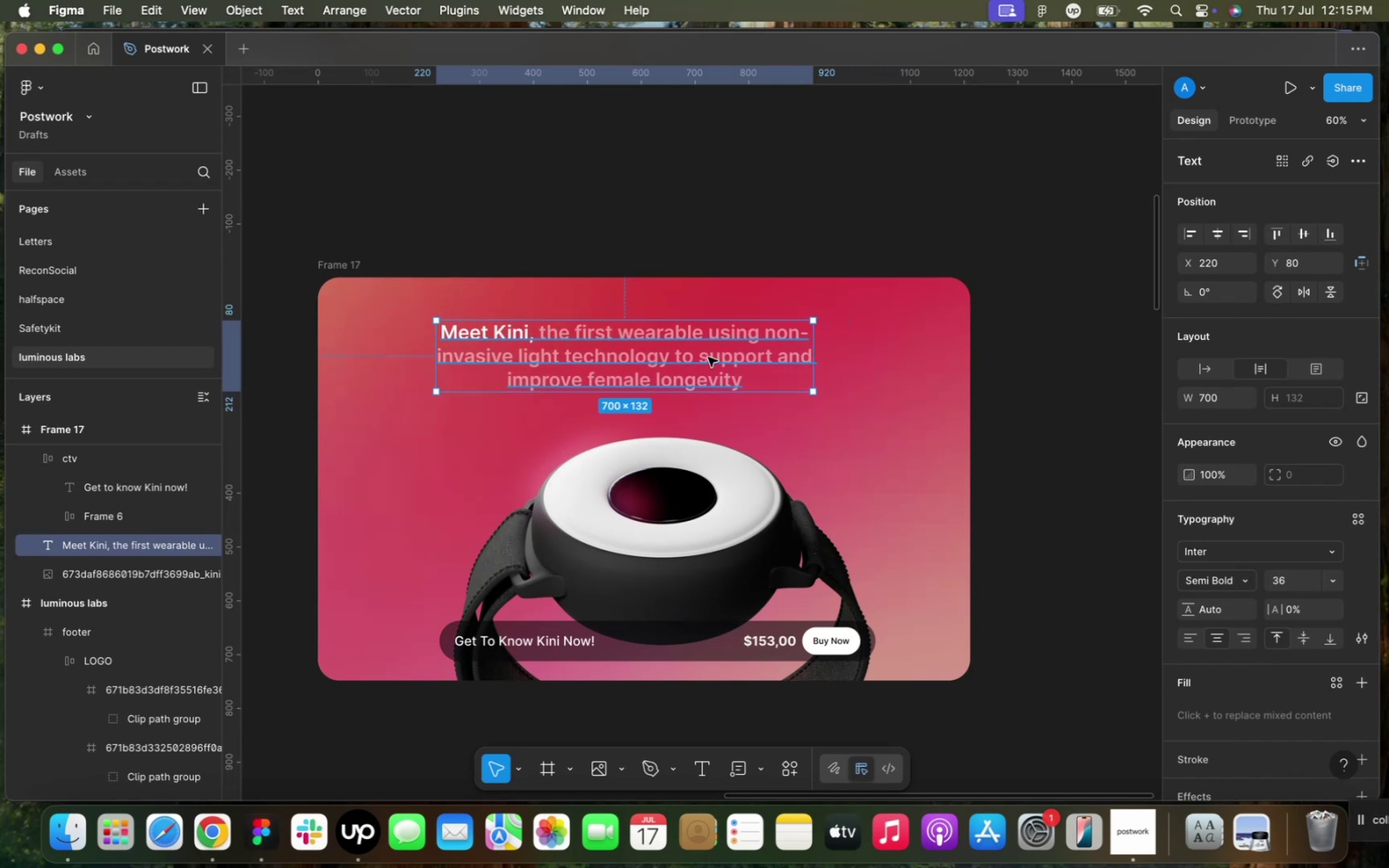 
left_click_drag(start_coordinate=[702, 357], to_coordinate=[722, 359])
 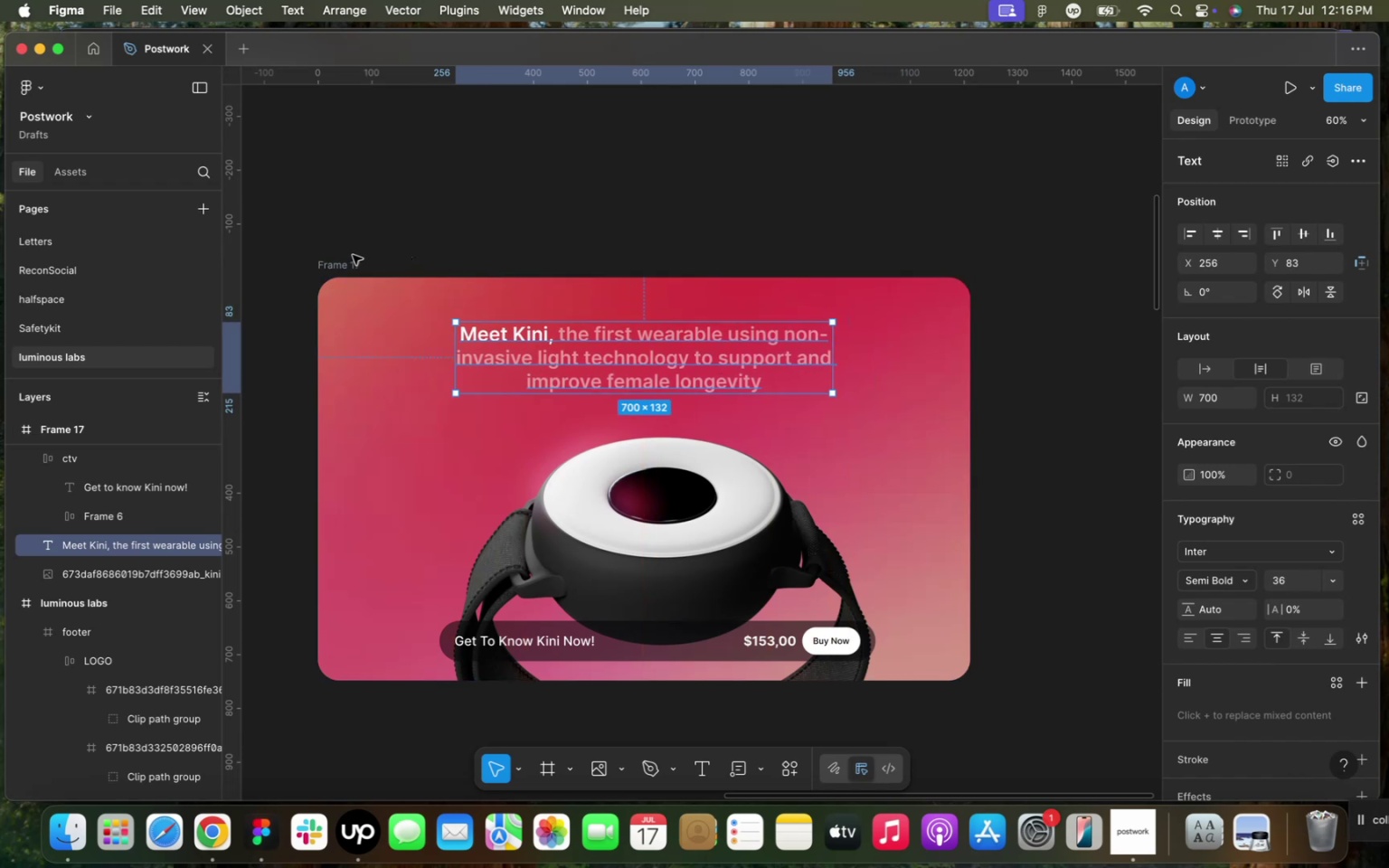 
left_click([353, 255])
 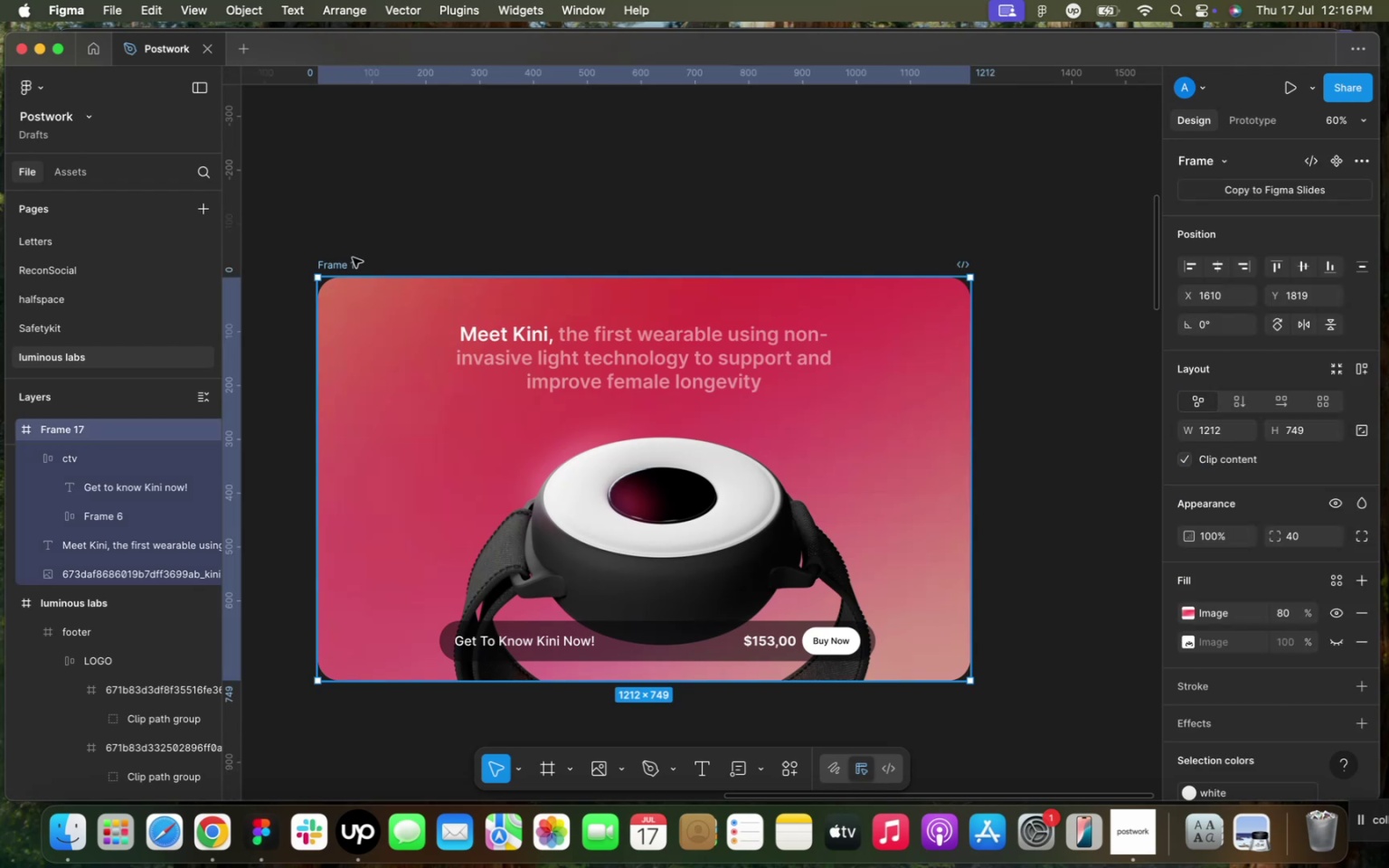 
left_click([353, 258])
 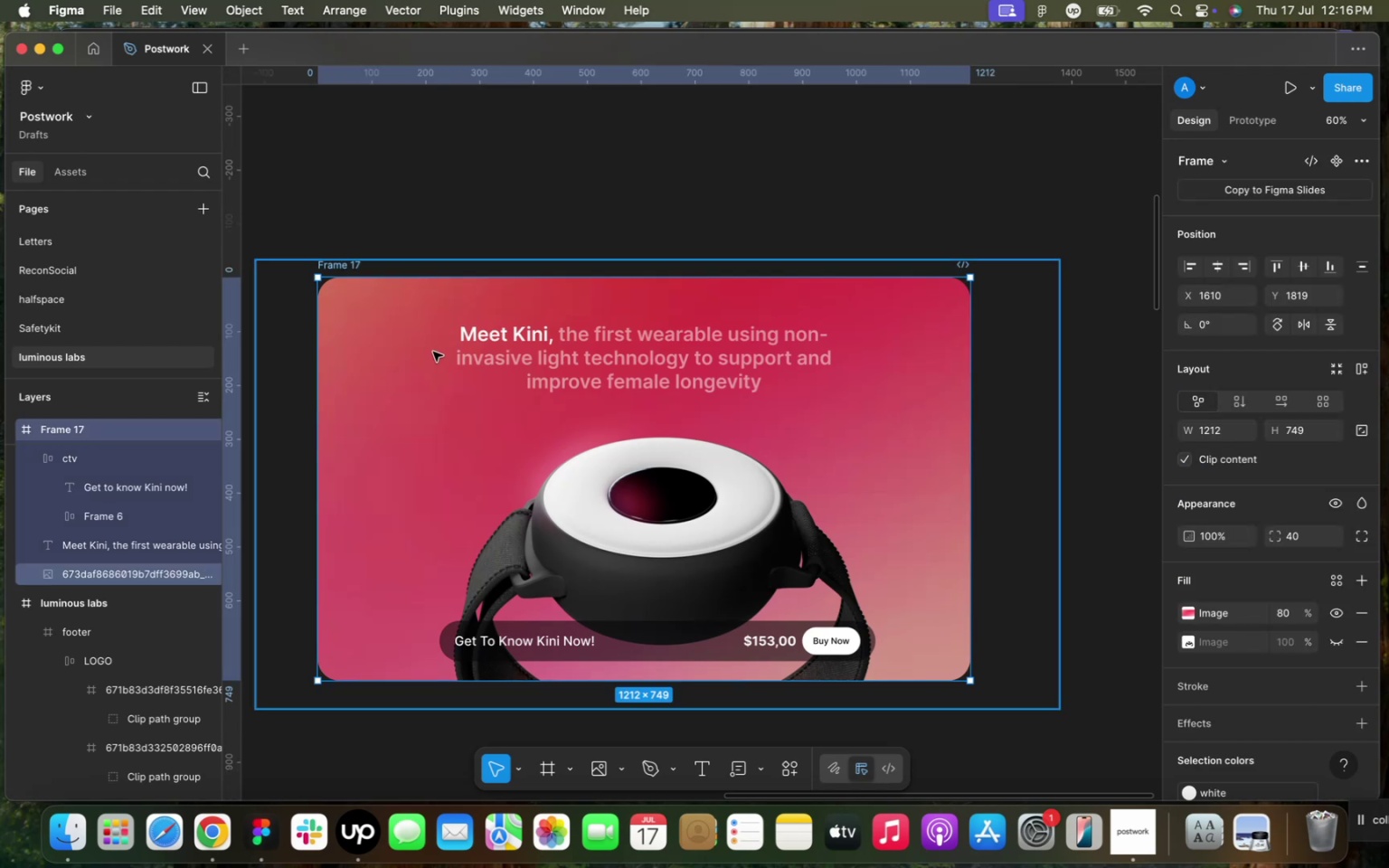 
key(Meta+C)
 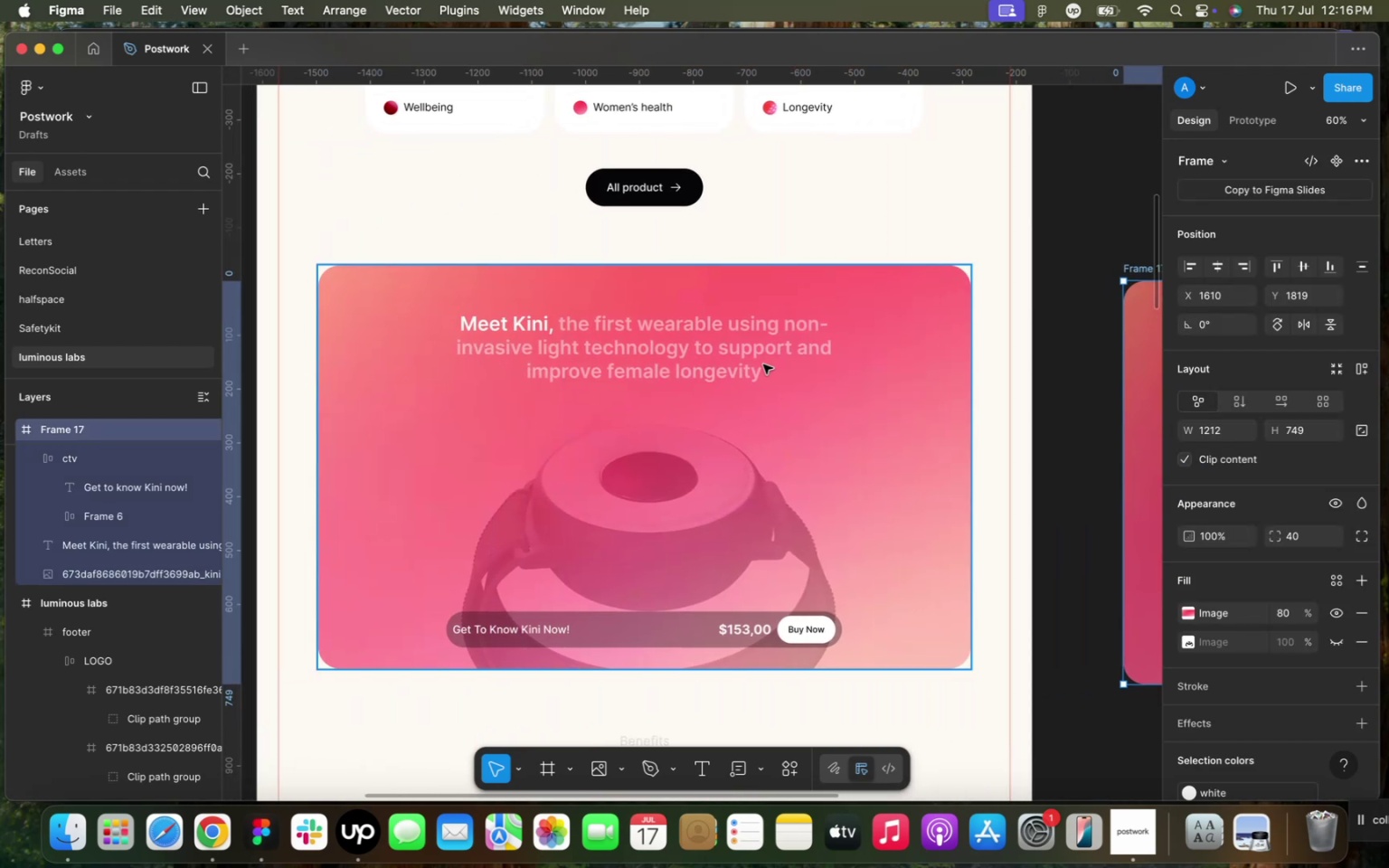 
left_click([763, 364])
 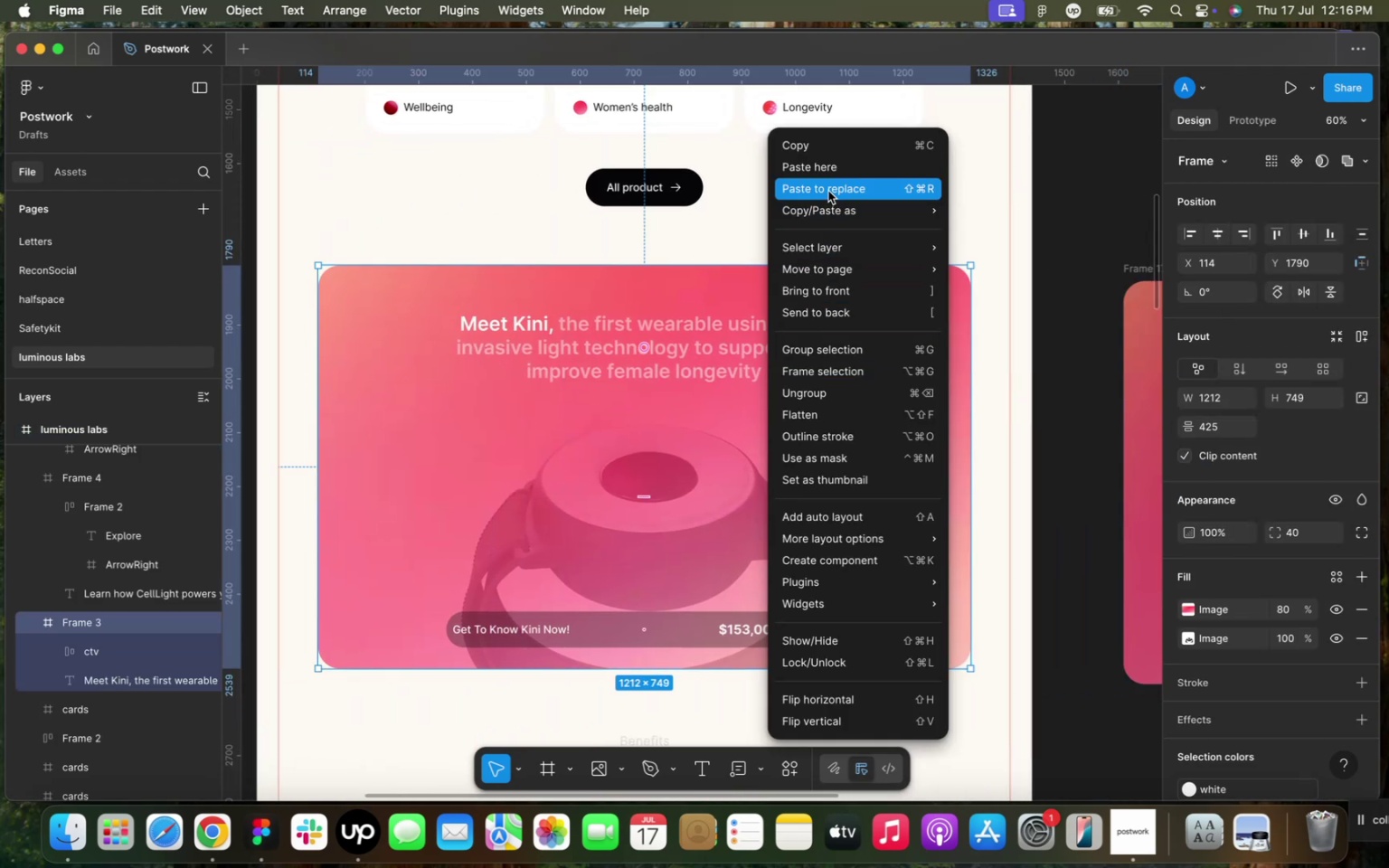 
left_click([829, 190])
 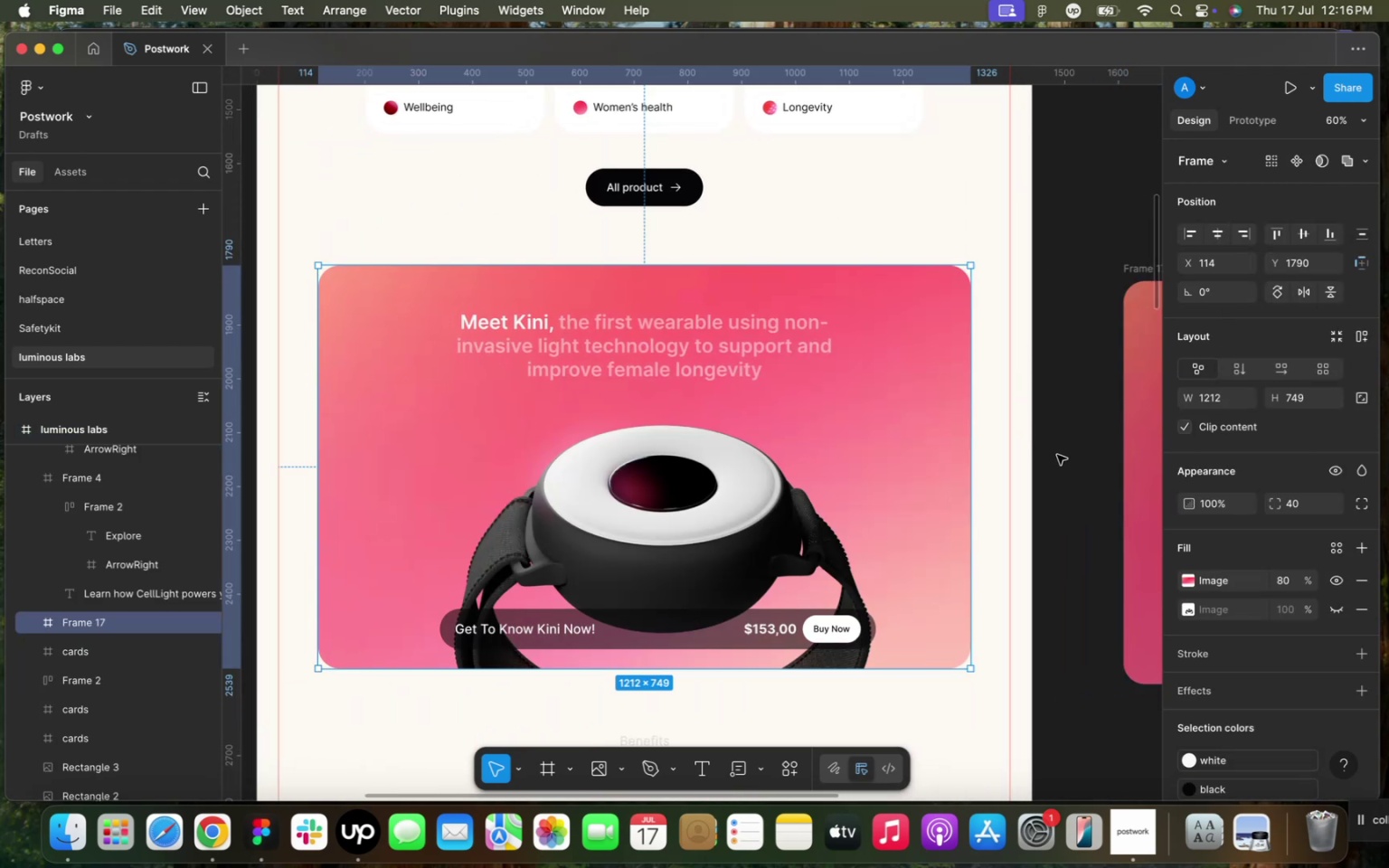 
left_click([1057, 455])
 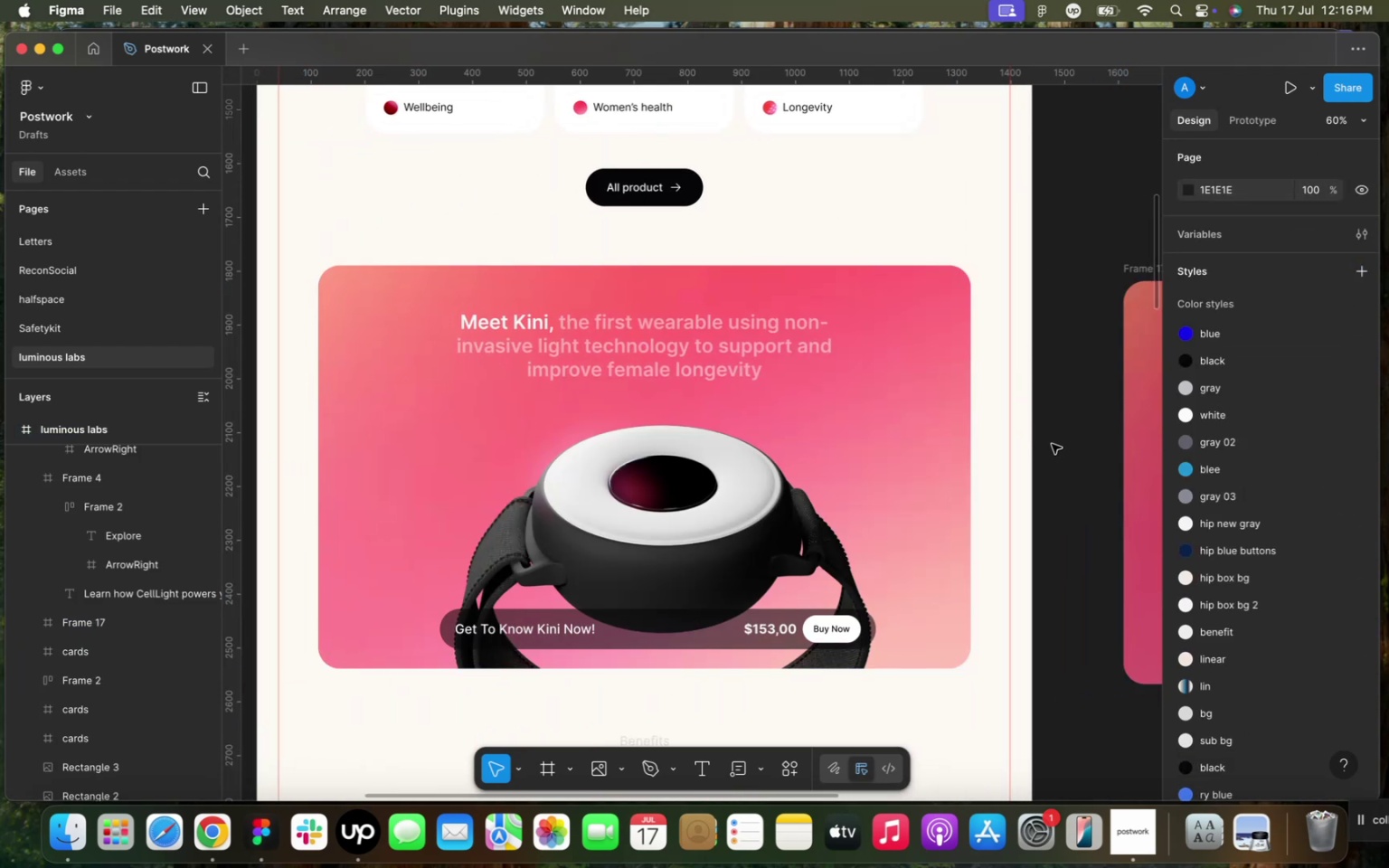 
hold_key(key=CommandLeft, duration=1.56)
scroll: coordinate [1051, 444], scroll_direction: down, amount: 6.0
 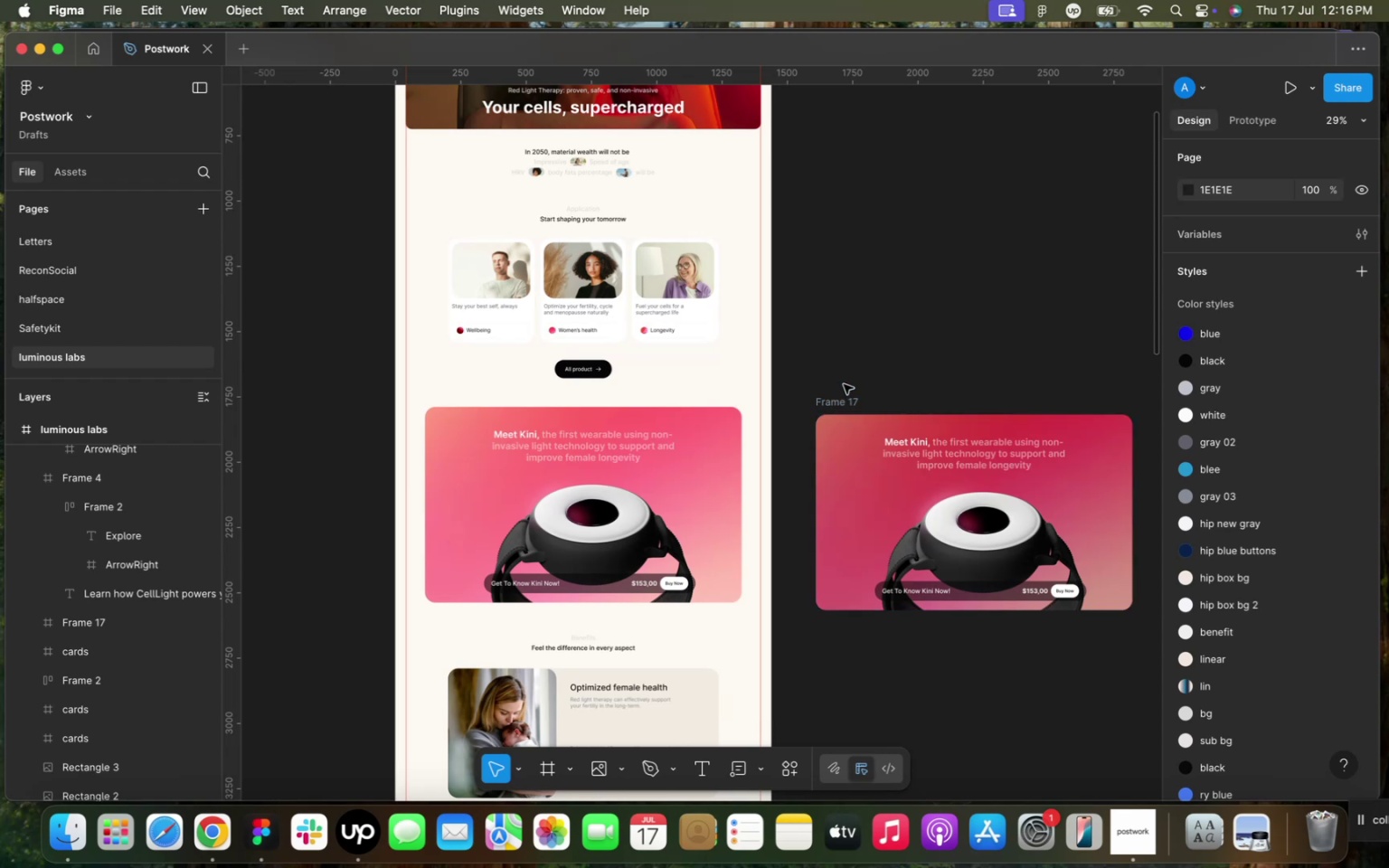 
left_click([844, 384])
 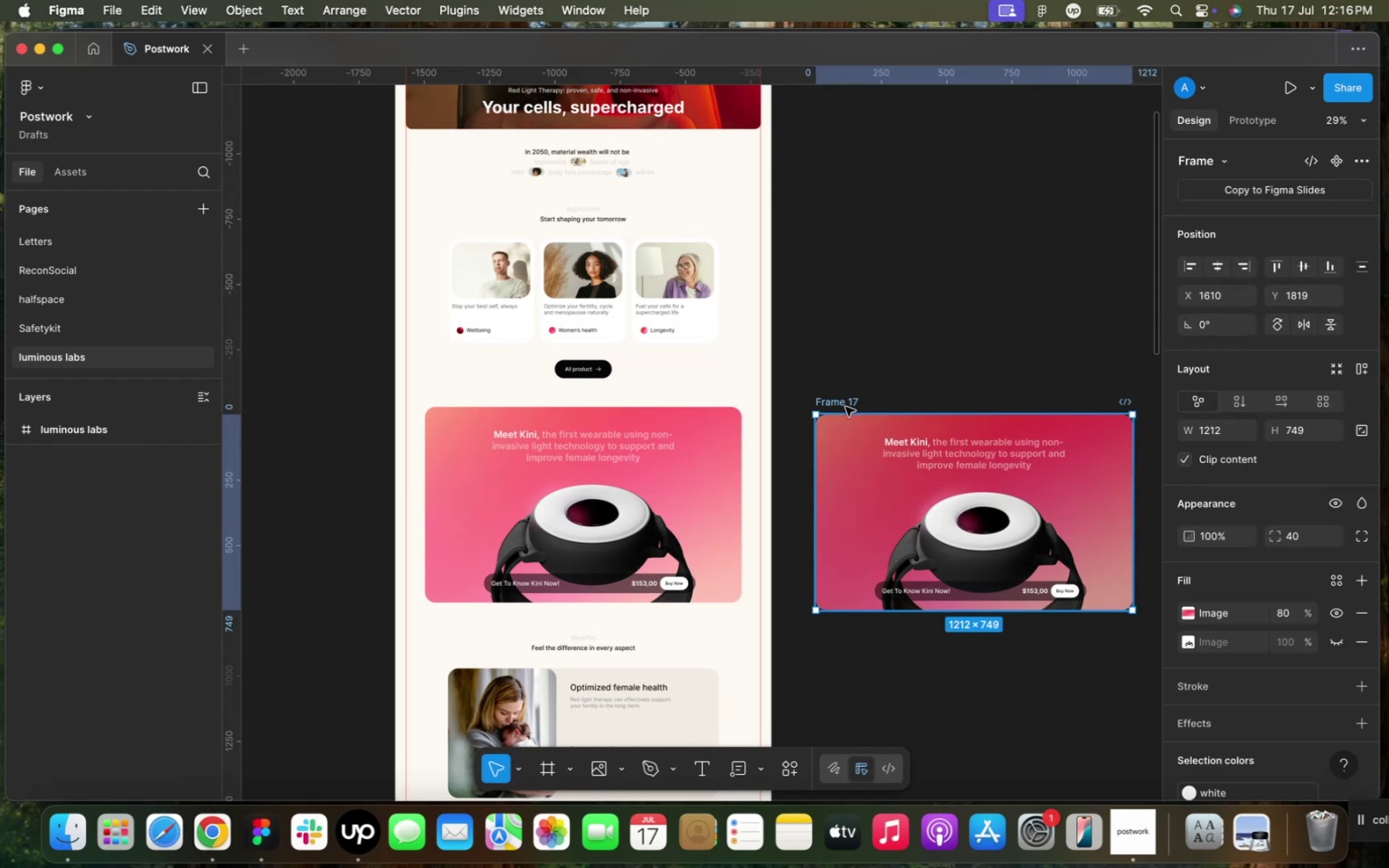 
left_click([846, 407])
 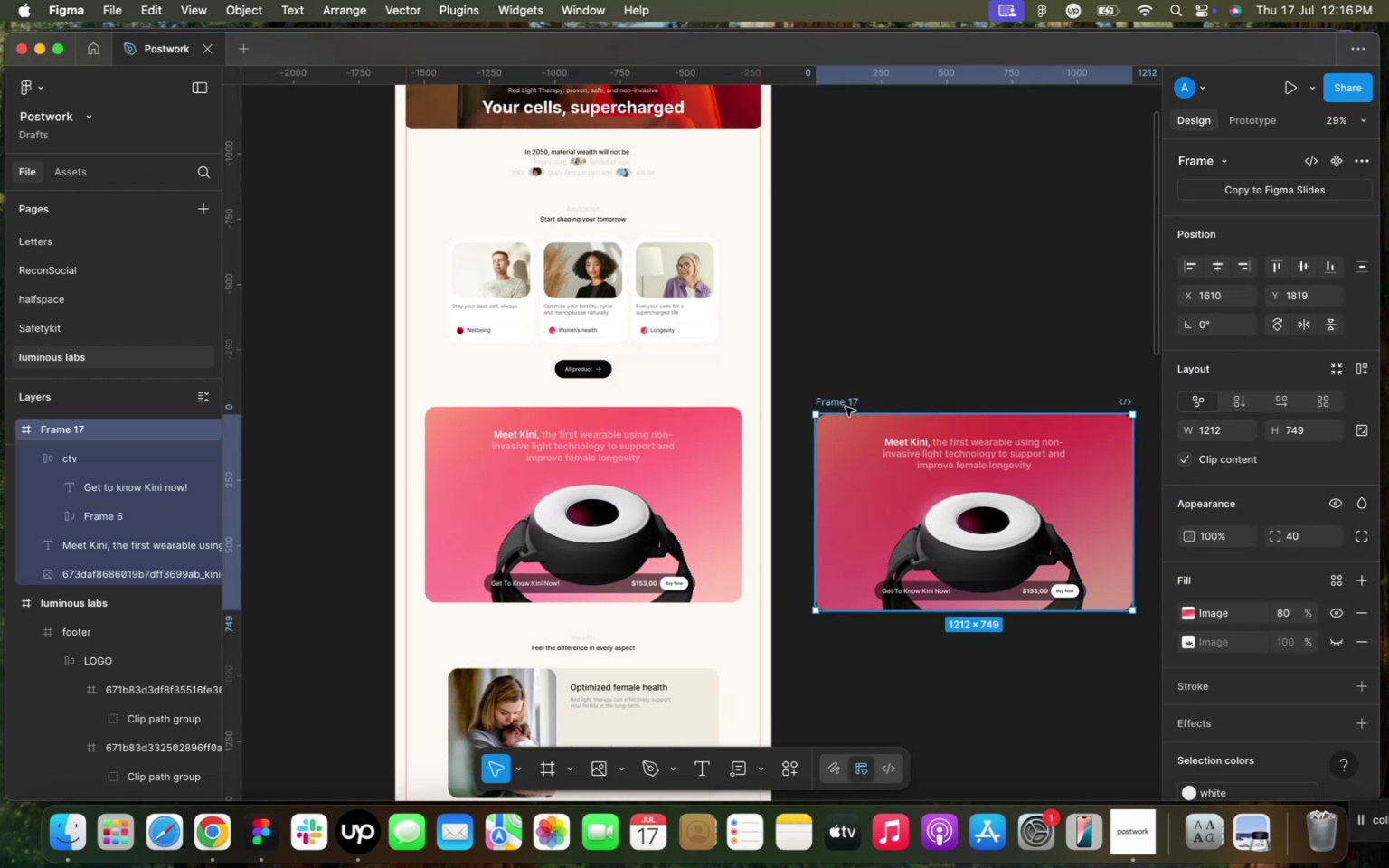 
key(Backspace)
 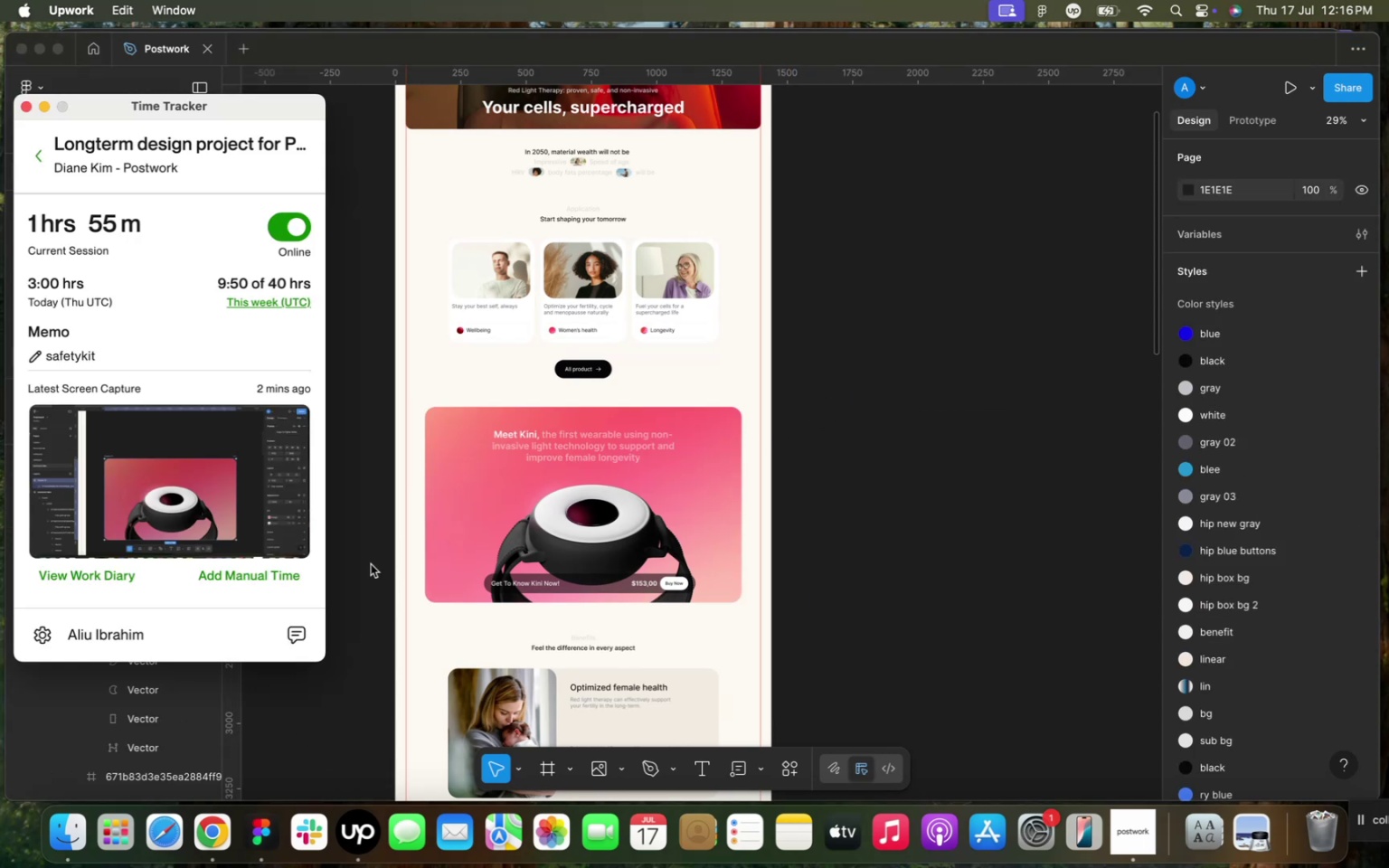 
left_click([371, 564])
 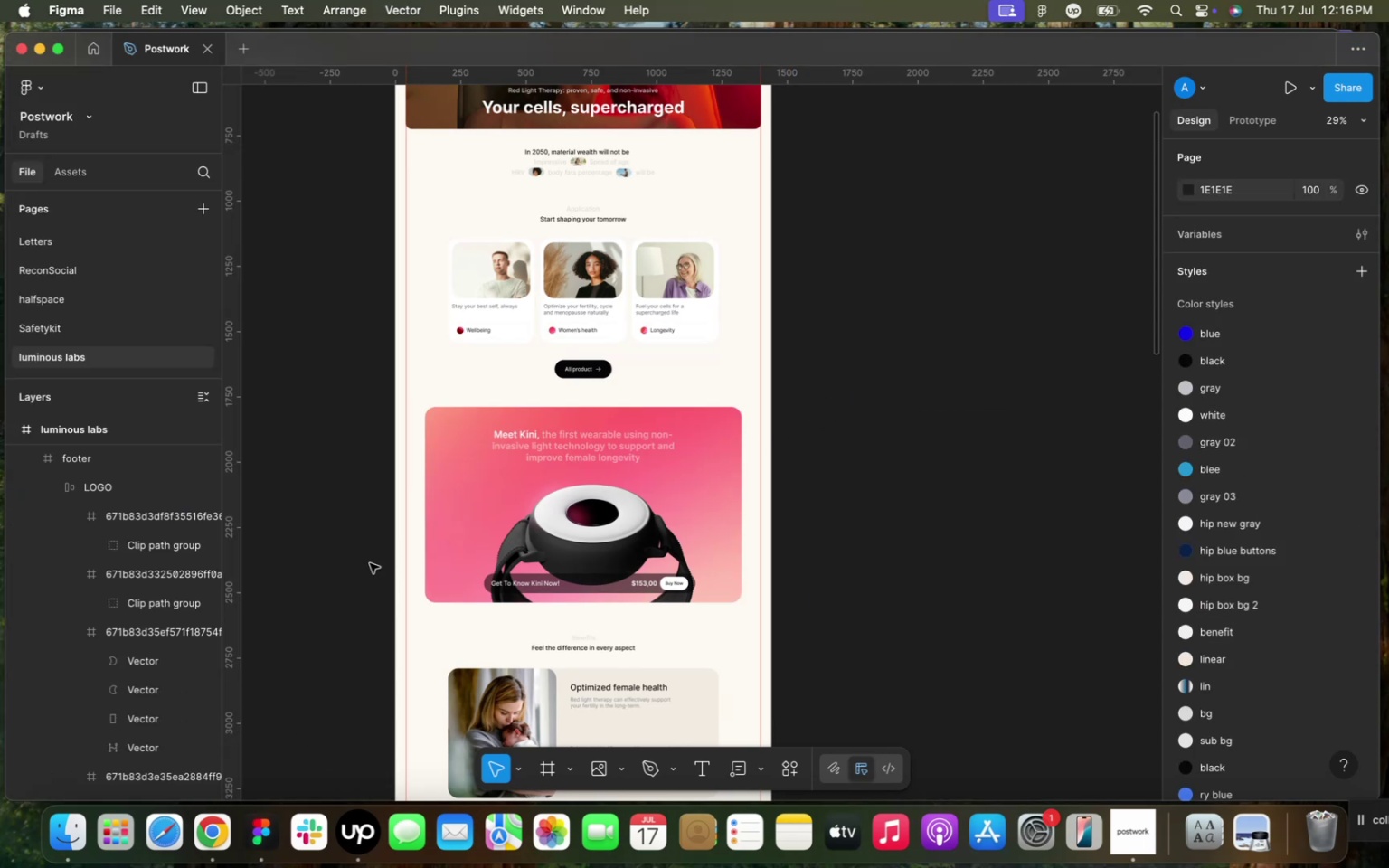 
scroll: coordinate [370, 563], scroll_direction: up, amount: 9.0
 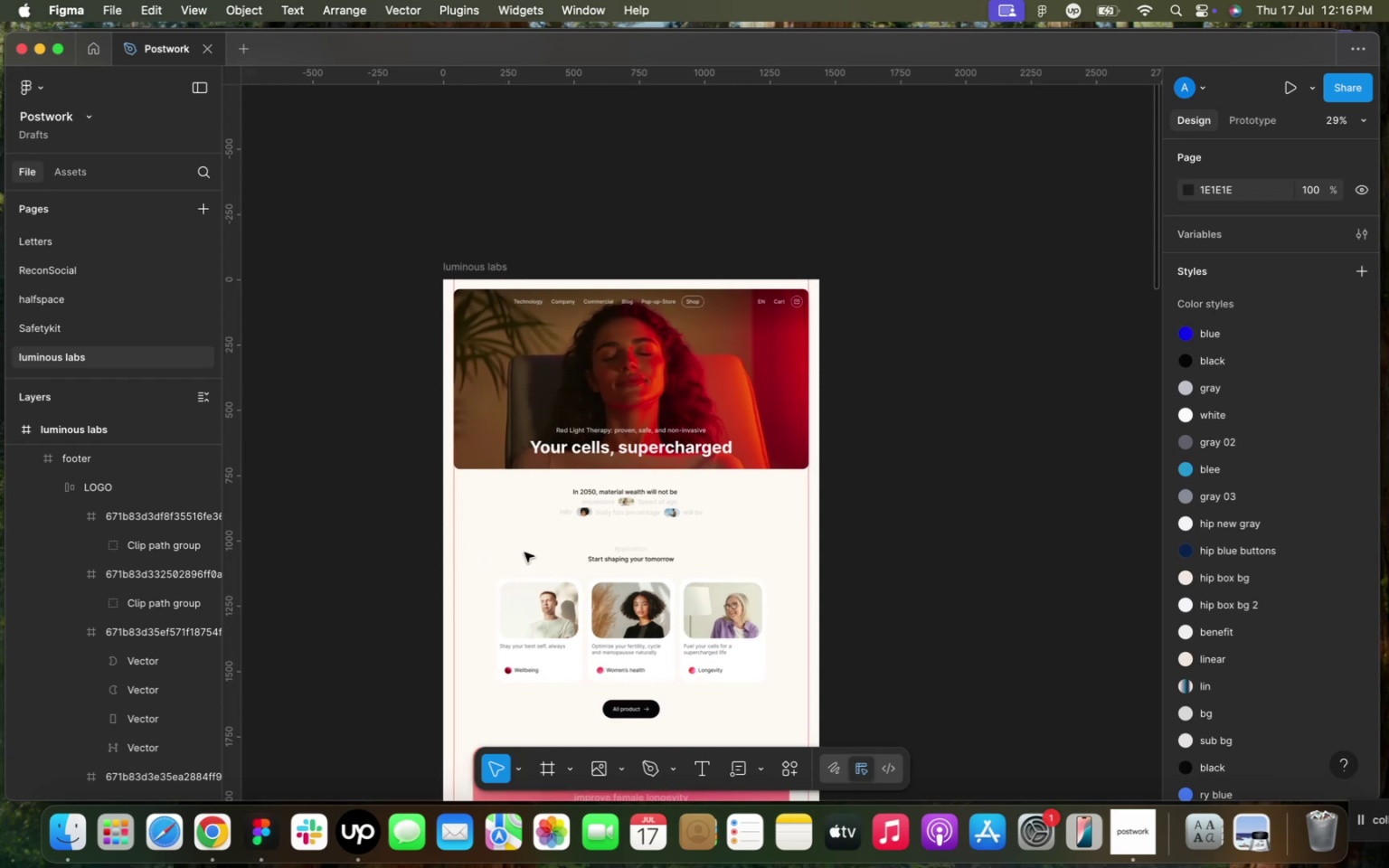 
hold_key(key=CommandLeft, duration=1.7)
scroll: coordinate [519, 564], scroll_direction: up, amount: 10.0
 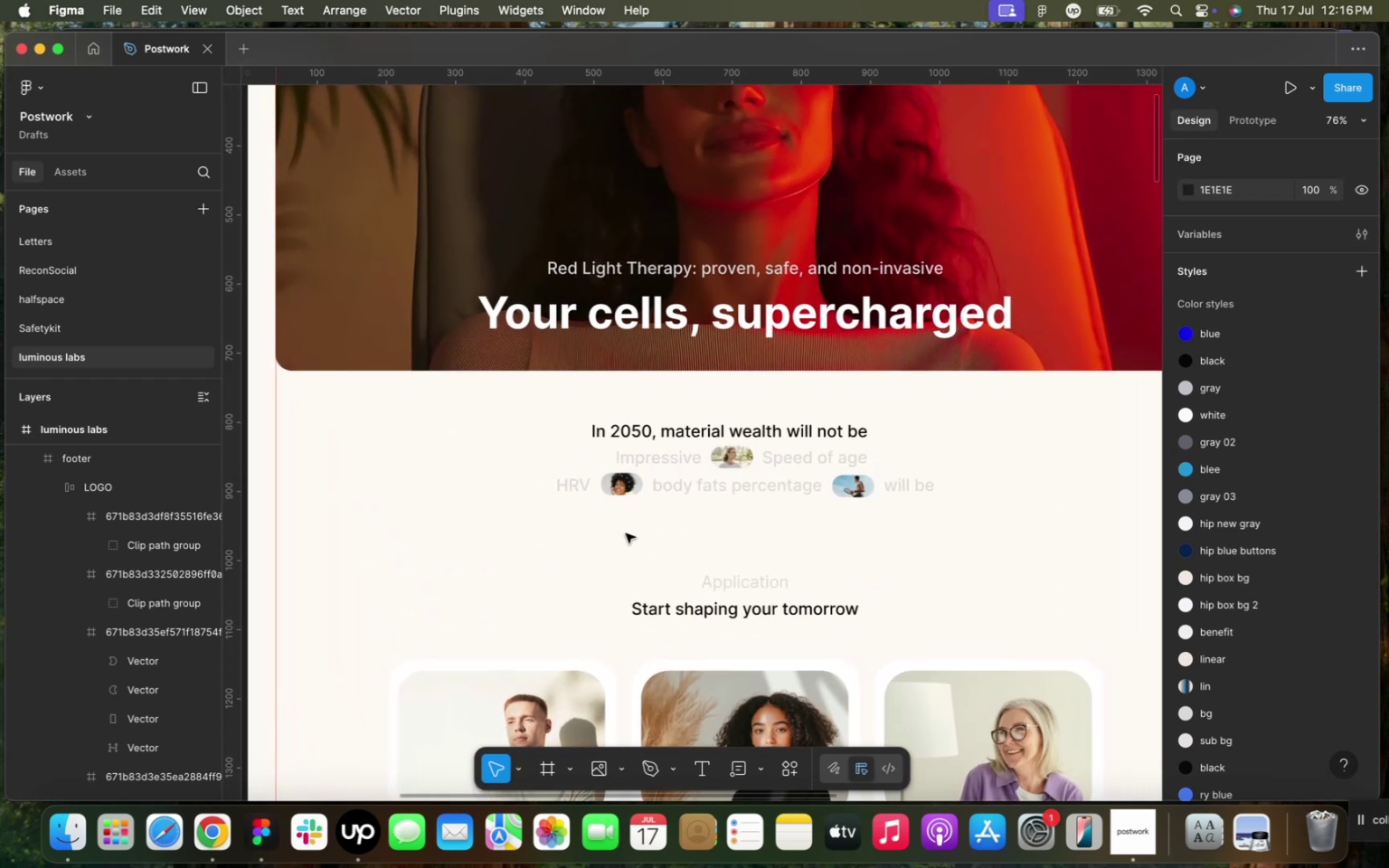 
hold_key(key=CommandLeft, duration=1.56)
scroll: coordinate [638, 635], scroll_direction: down, amount: 3.0
 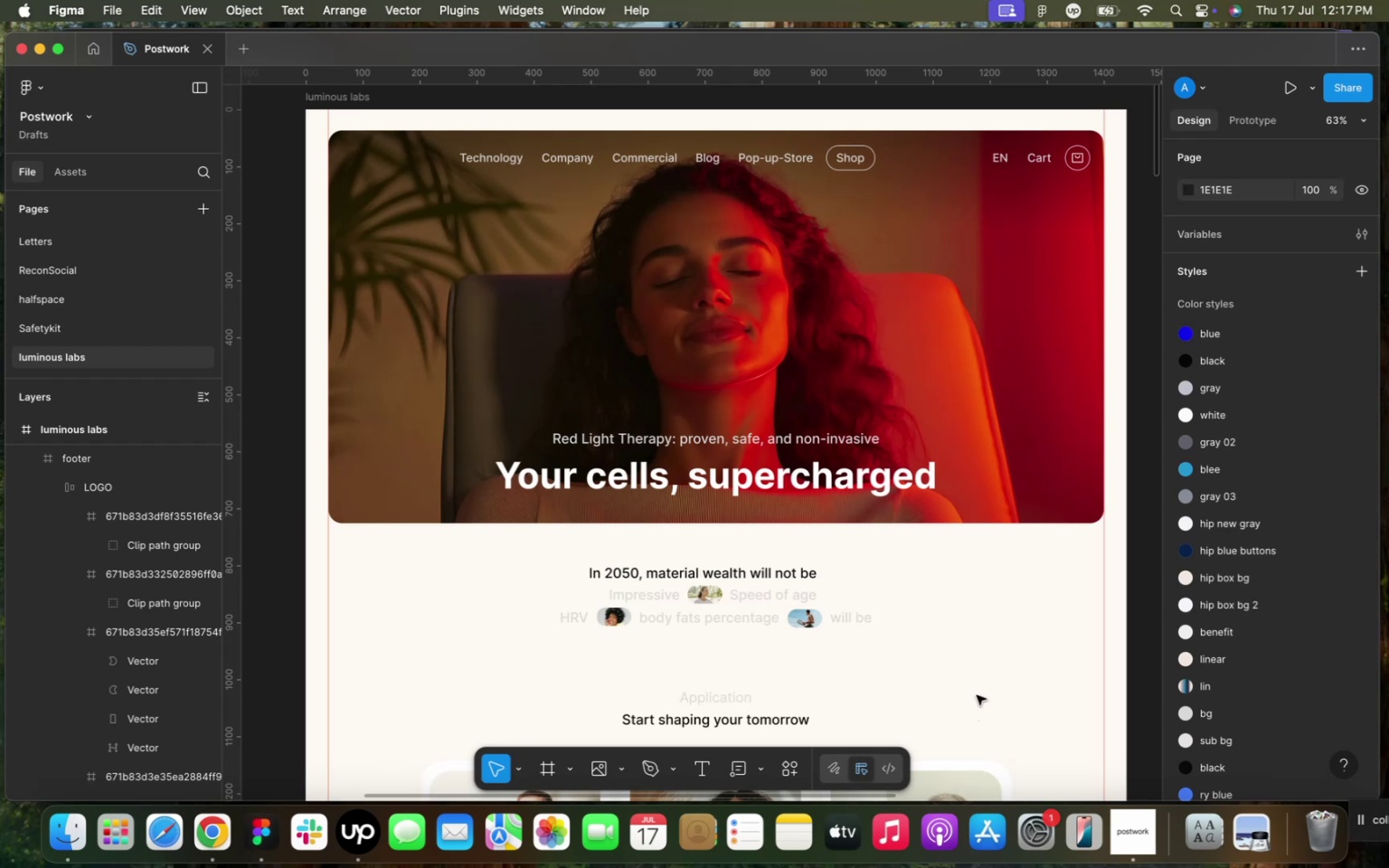 
wait(64.55)
 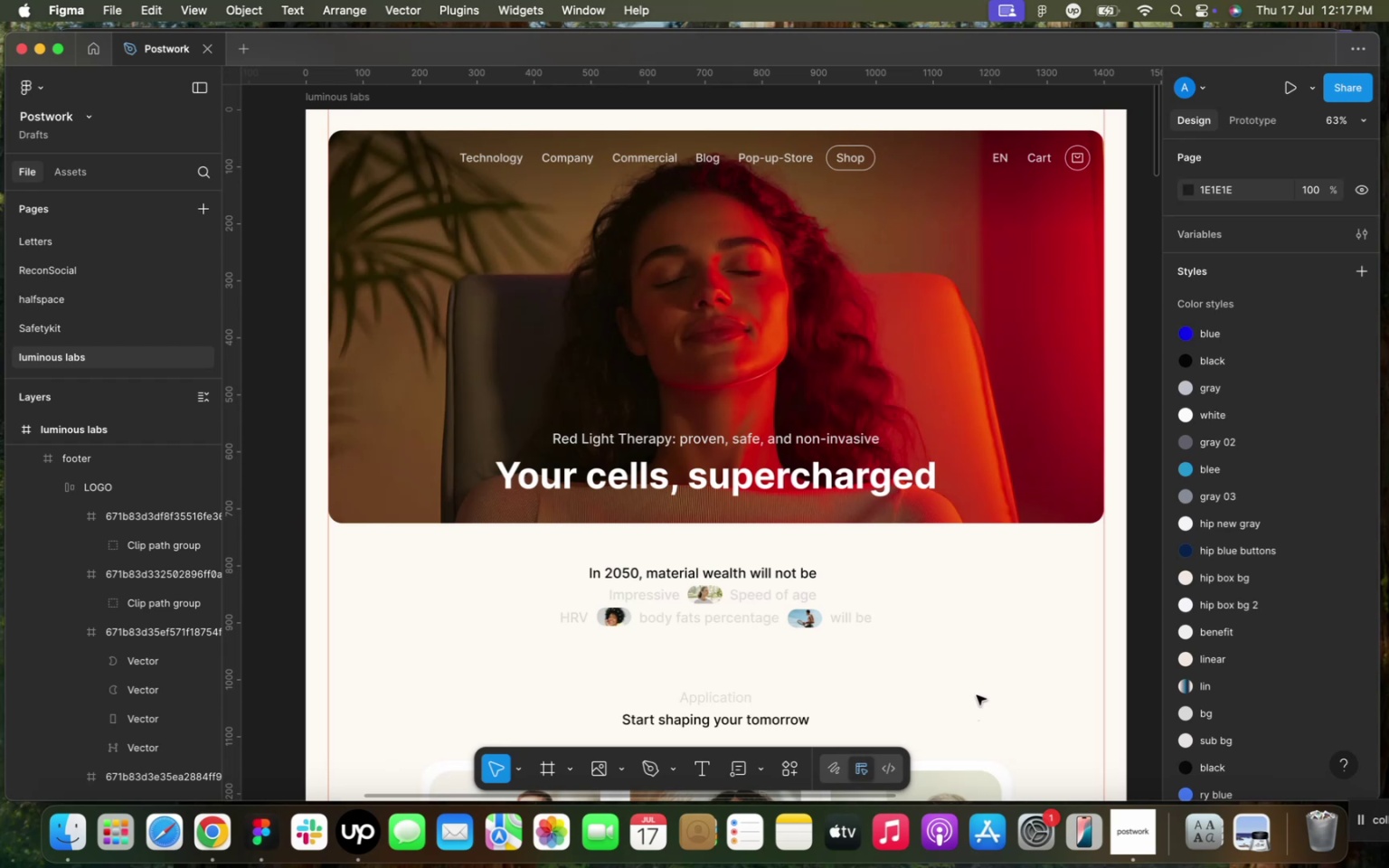 
scroll: coordinate [863, 661], scroll_direction: up, amount: 5.0
 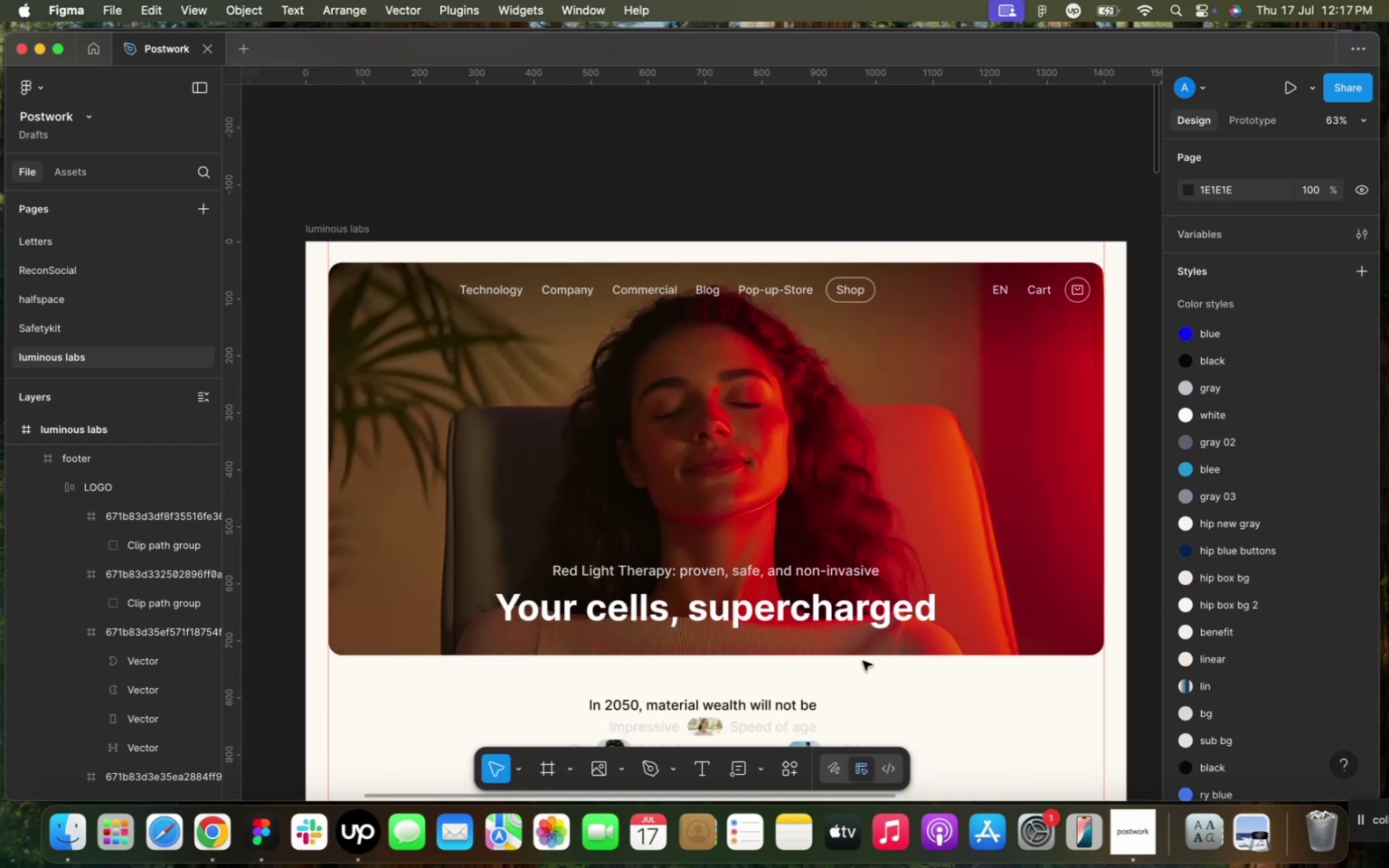 
scroll: coordinate [846, 670], scroll_direction: down, amount: 17.0
 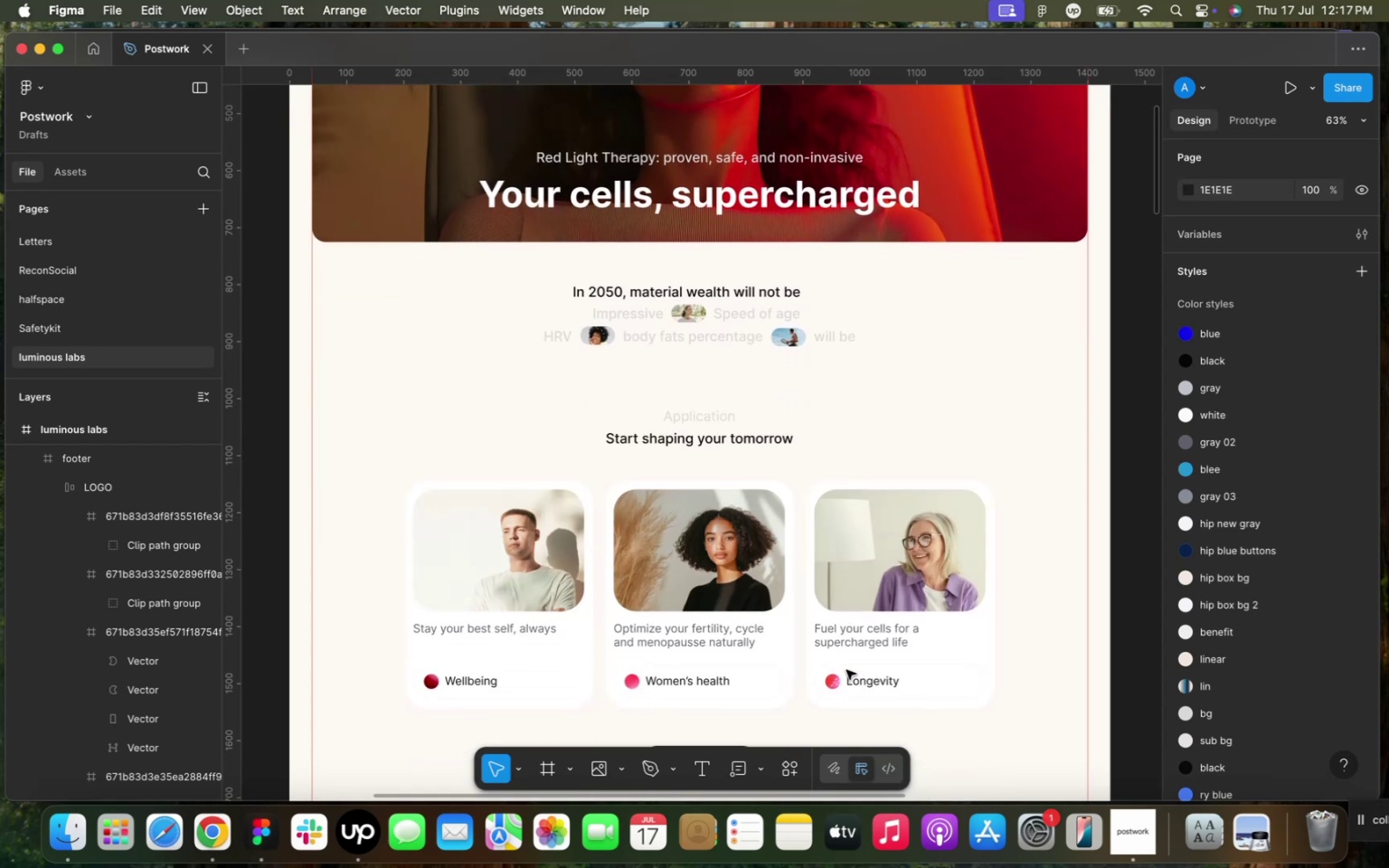 
scroll: coordinate [846, 670], scroll_direction: down, amount: 4.0
 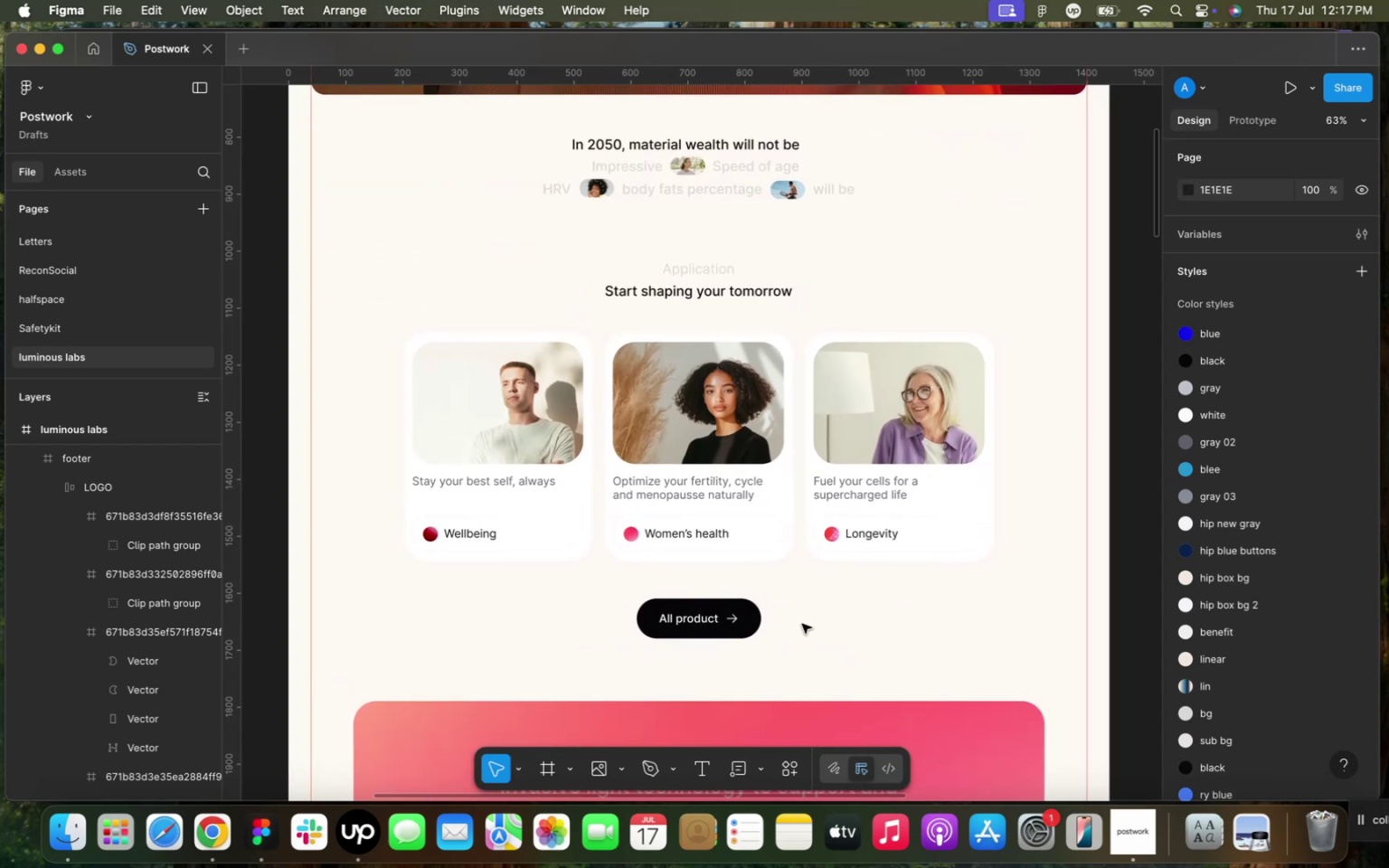 
left_click([717, 627])
 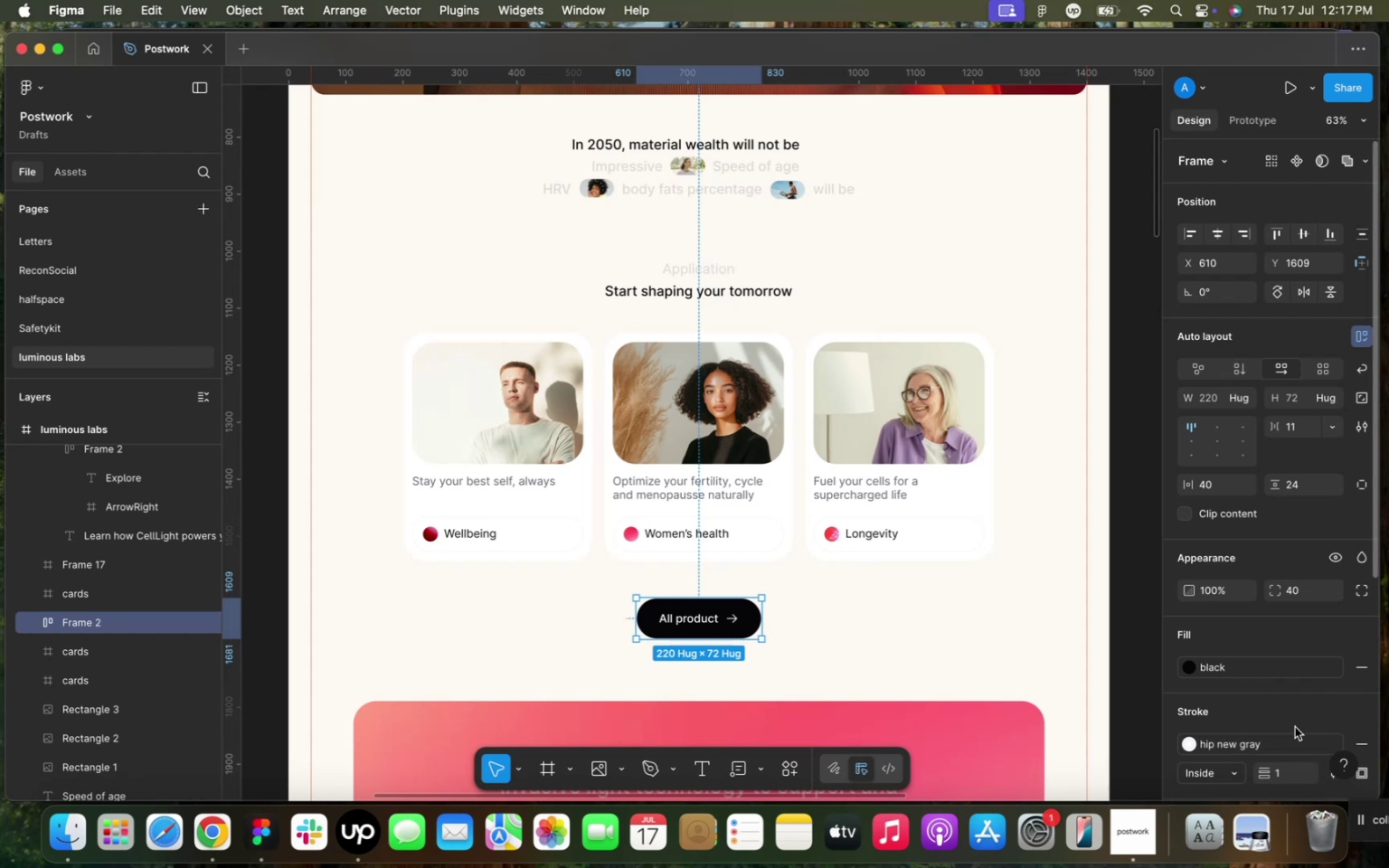 
scroll: coordinate [1293, 726], scroll_direction: down, amount: 2.0
 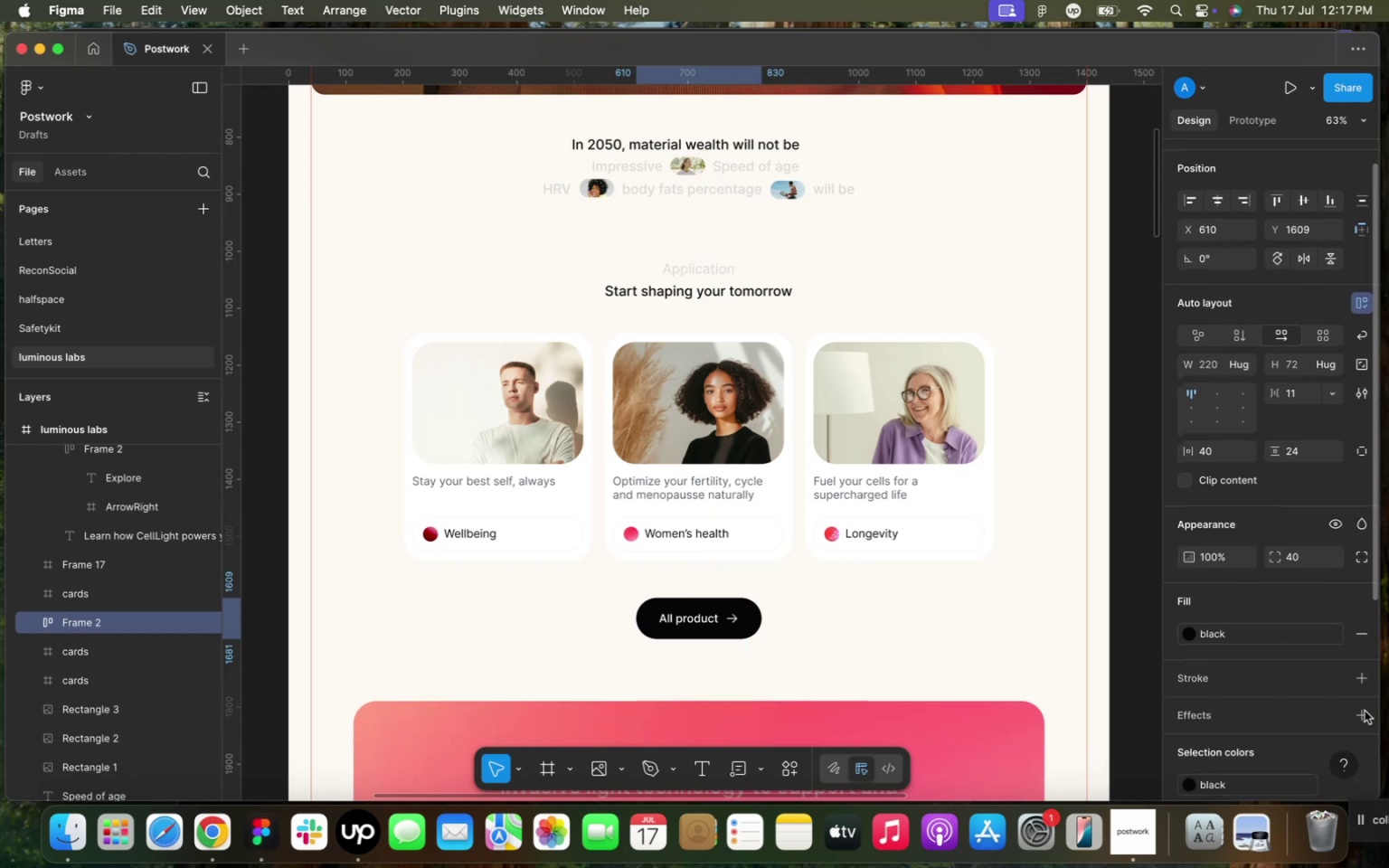 
left_click([1365, 710])
 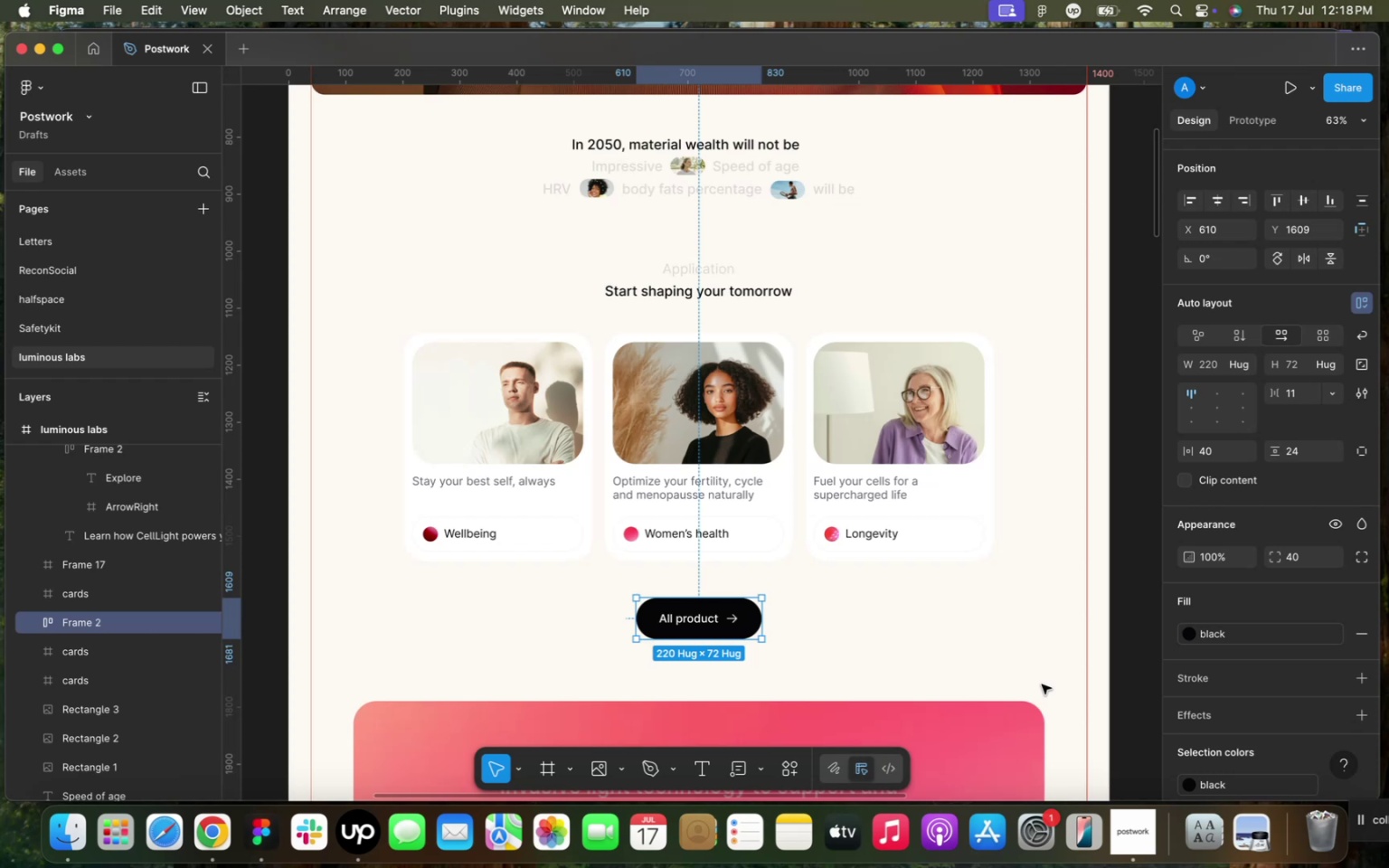 
wait(14.25)
 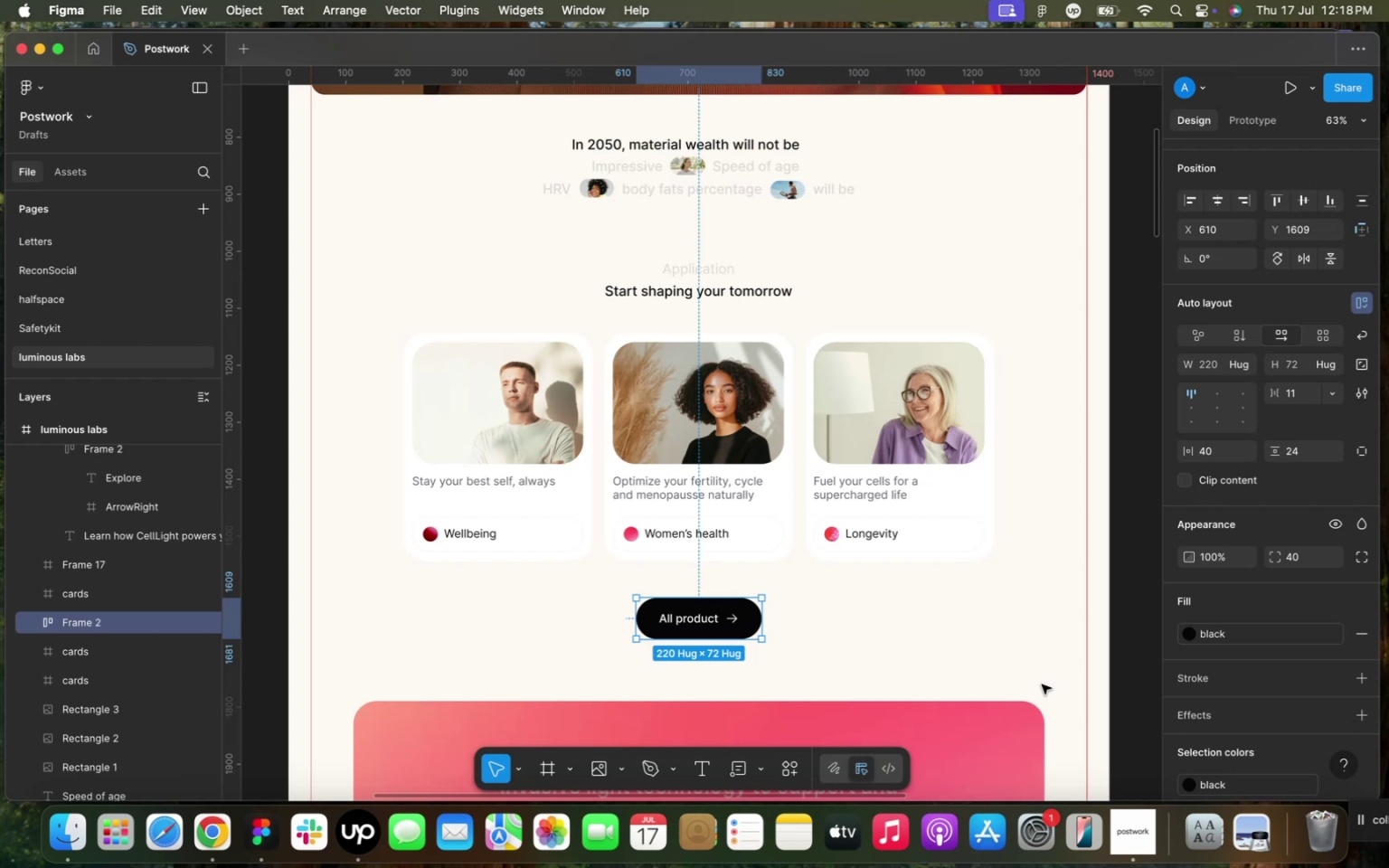 
scroll: coordinate [938, 629], scroll_direction: down, amount: 60.0
 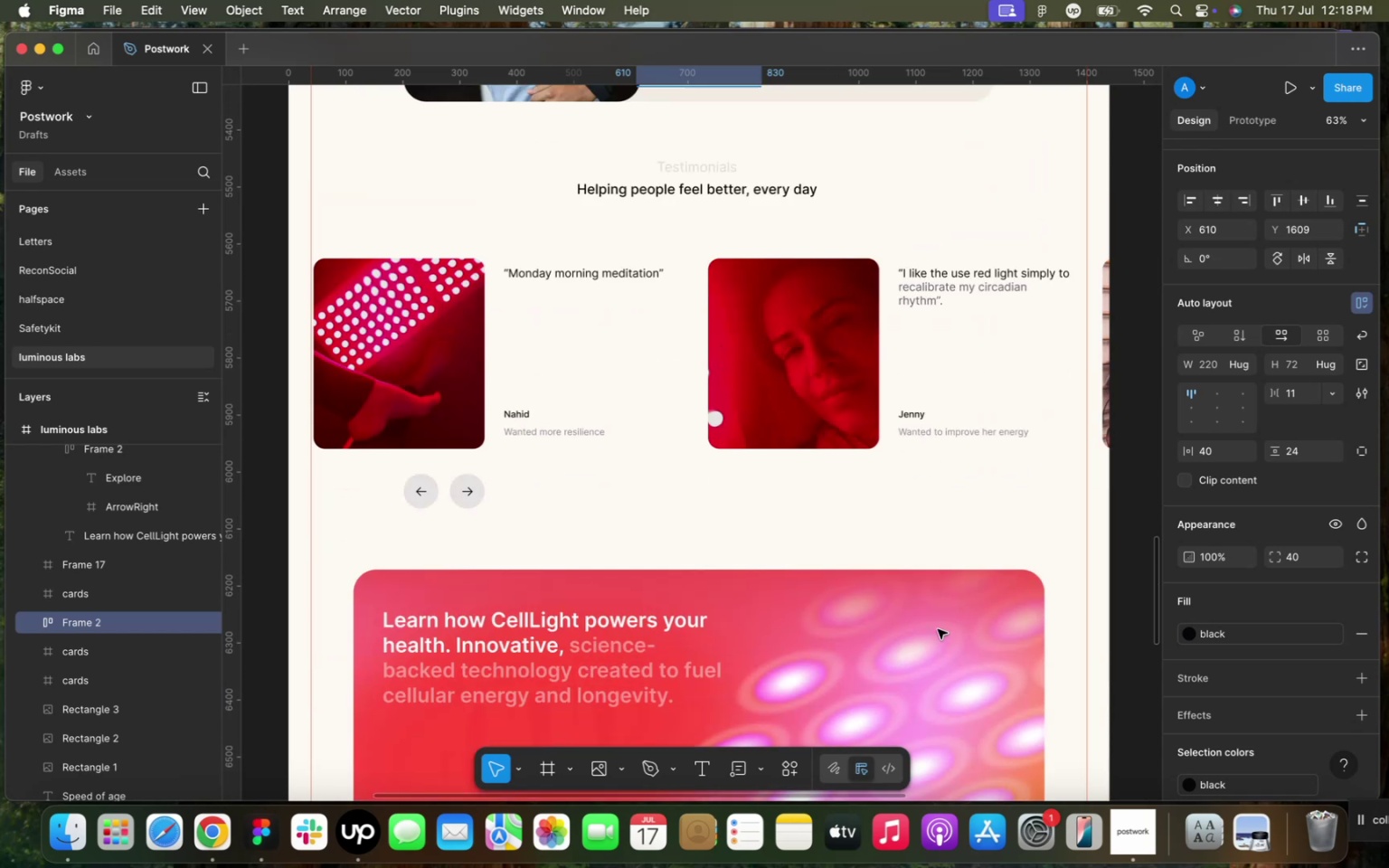 
scroll: coordinate [938, 629], scroll_direction: up, amount: 5.0
 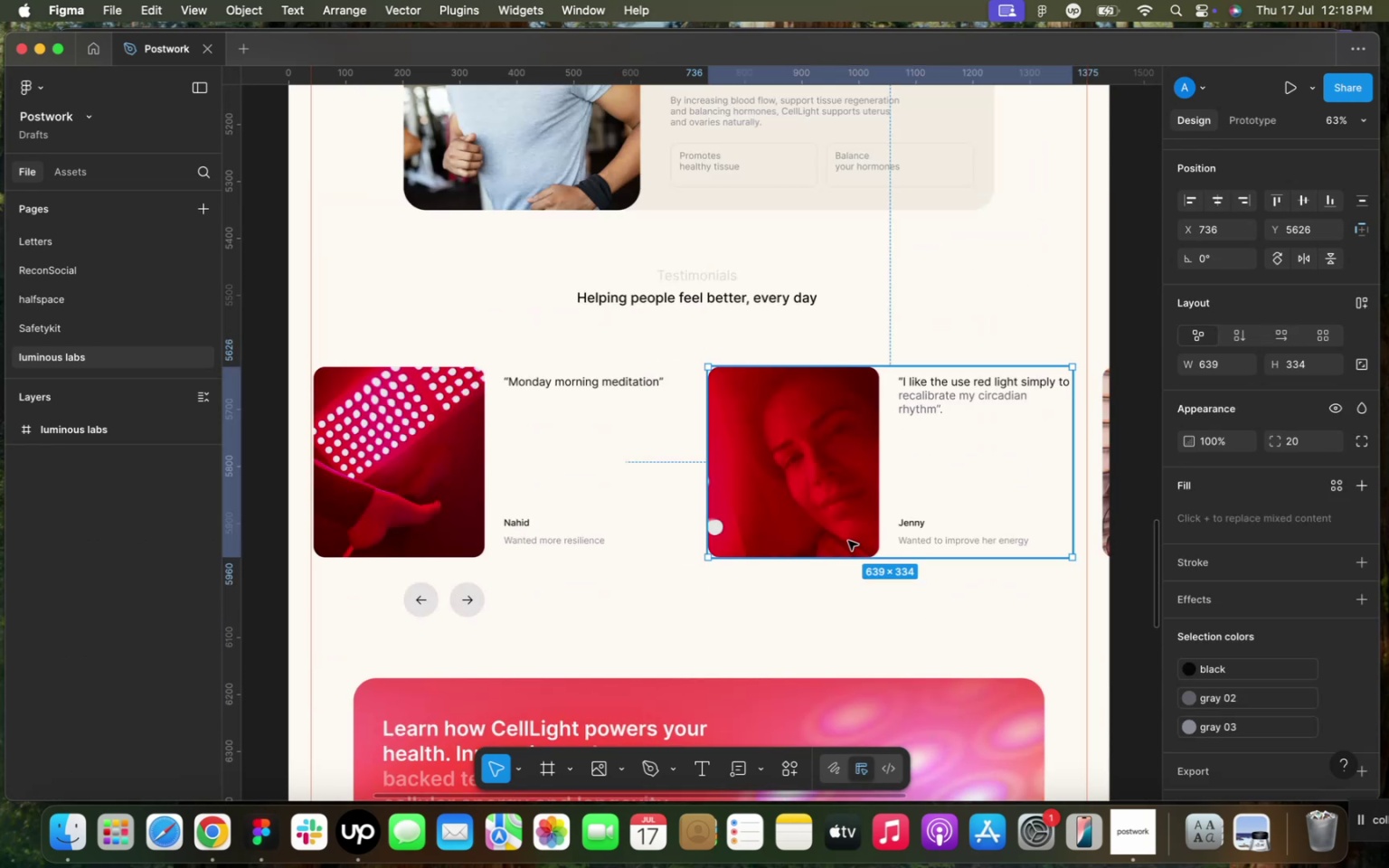 
double_click([848, 541])
 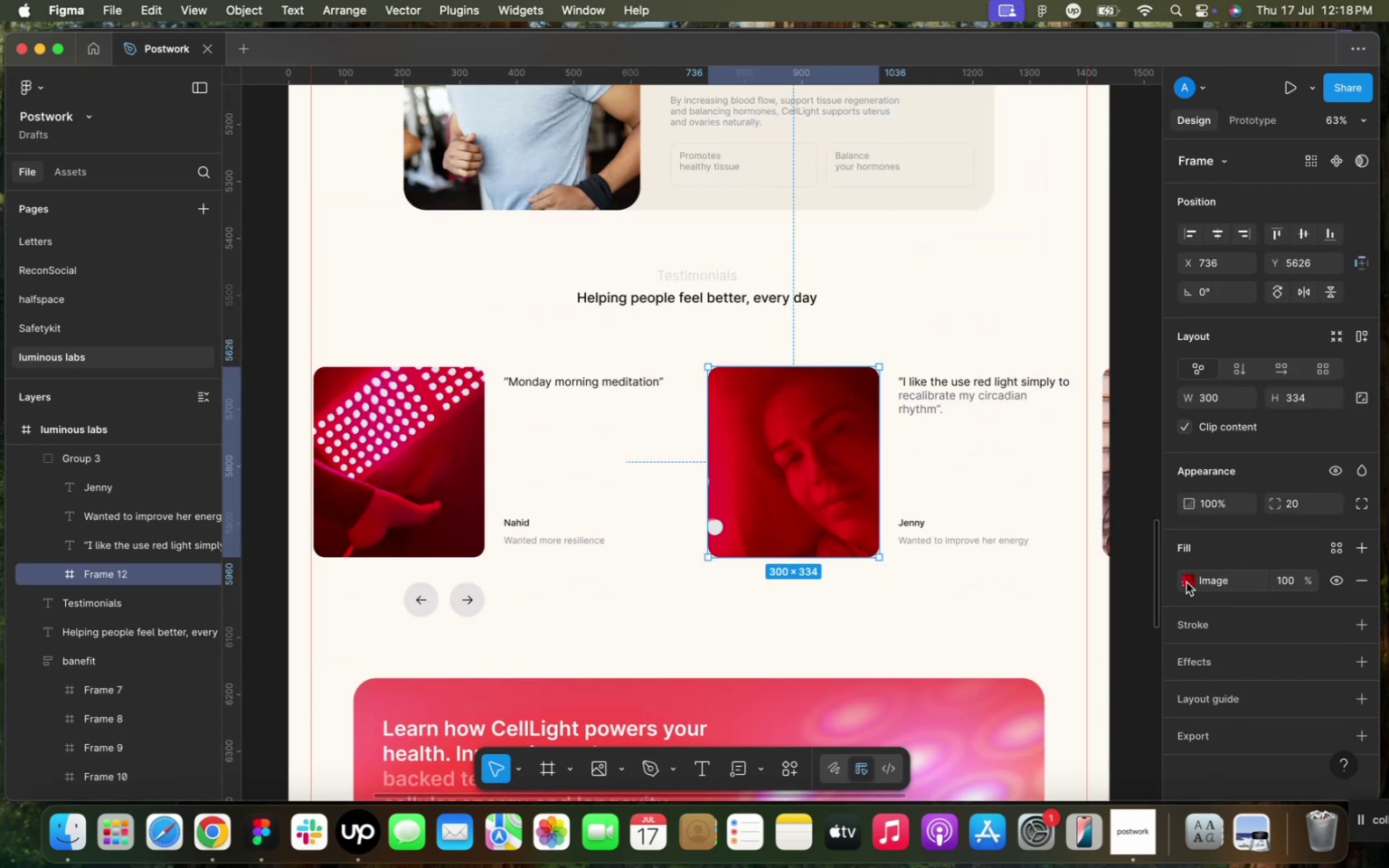 
left_click([1186, 582])
 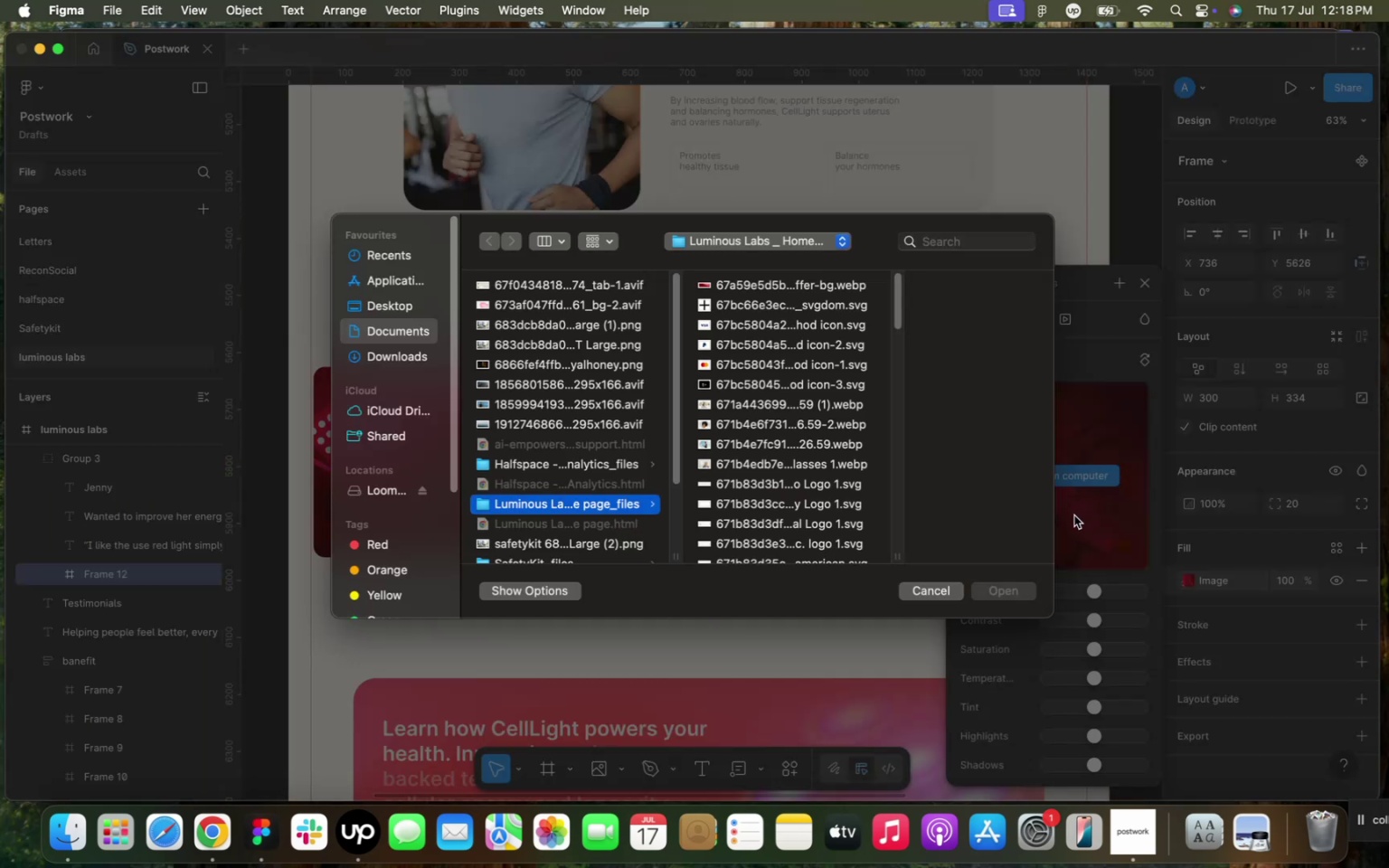 
wait(5.03)
 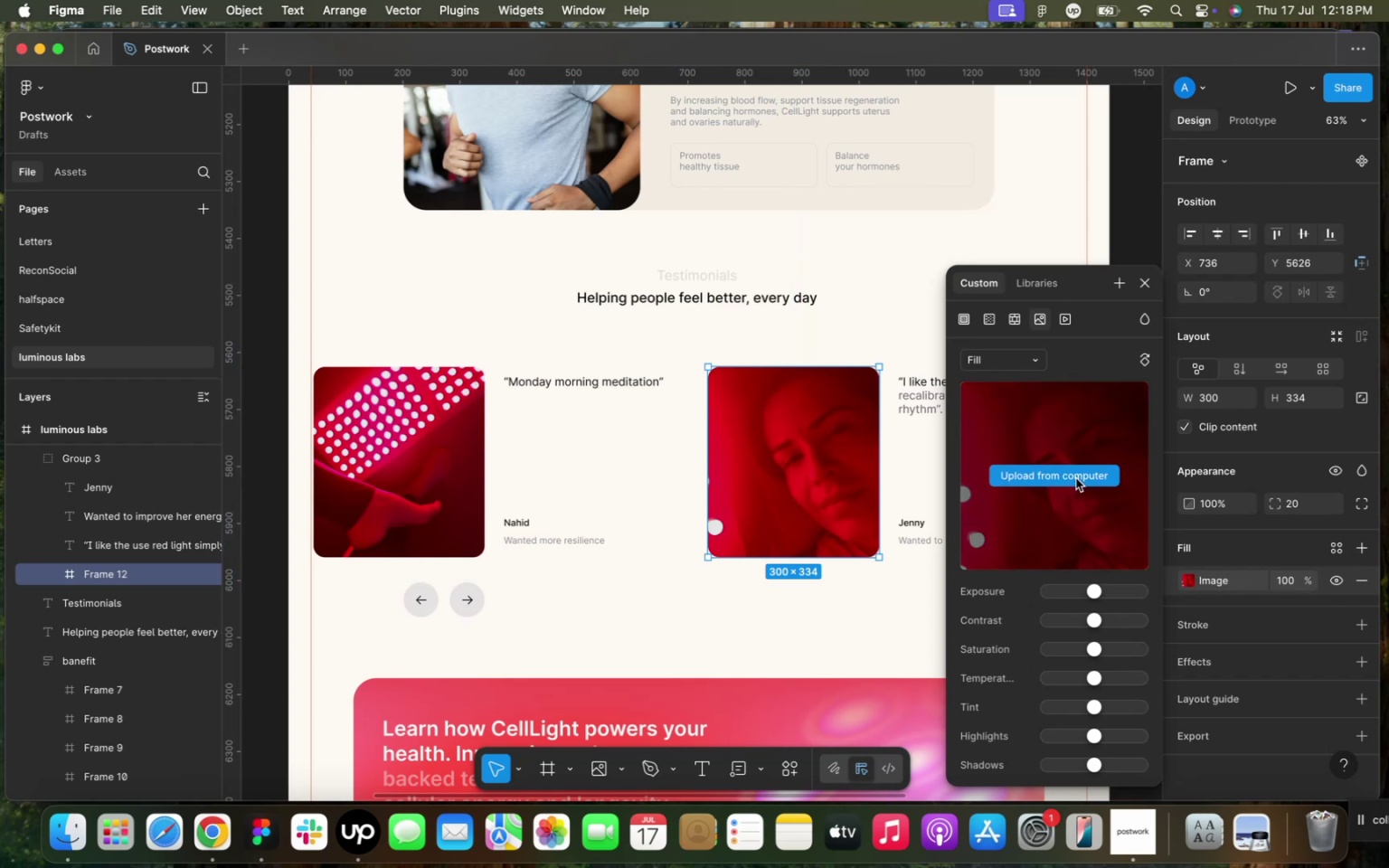 
scroll: coordinate [812, 456], scroll_direction: down, amount: 23.0
 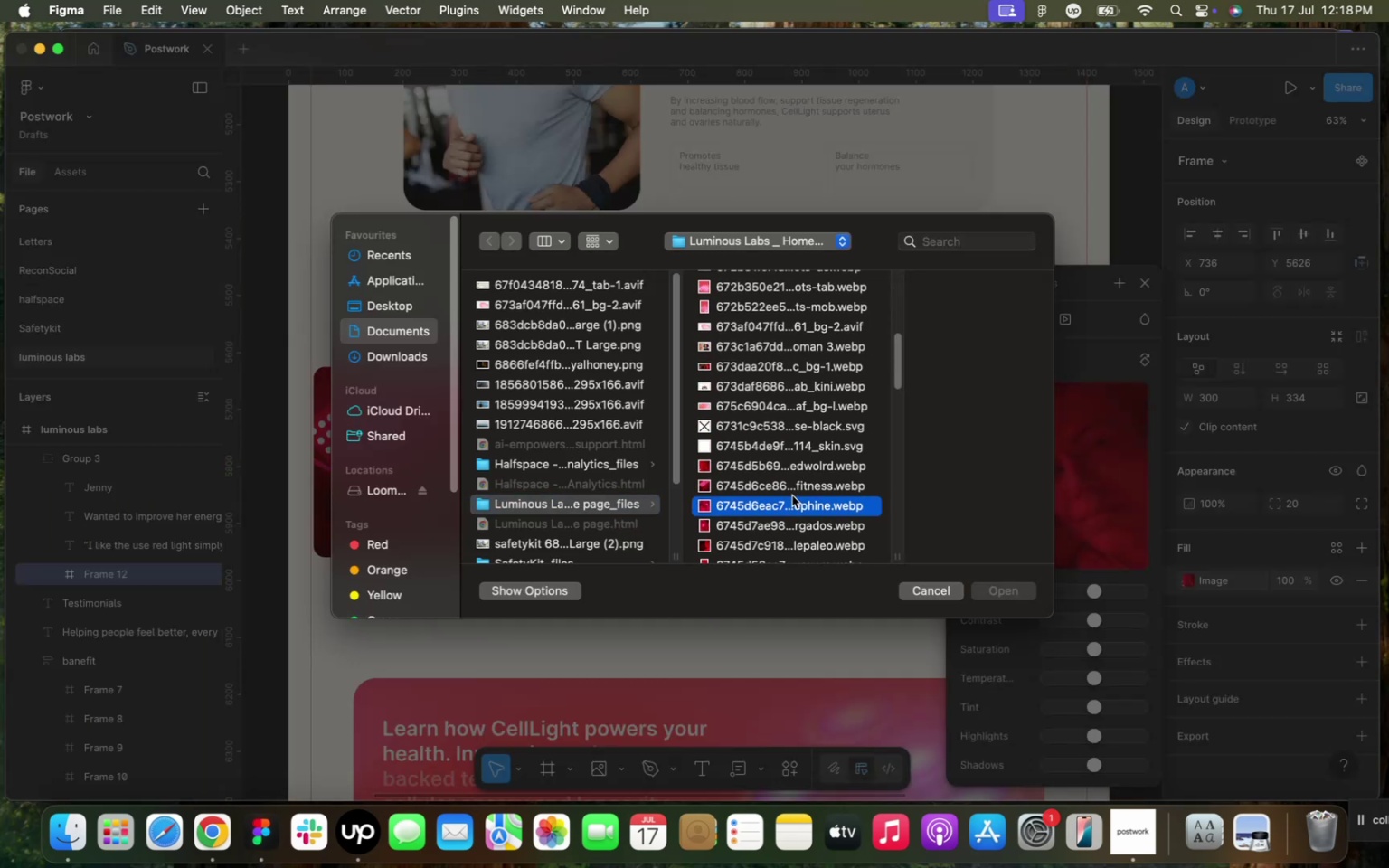 
left_click([792, 495])
 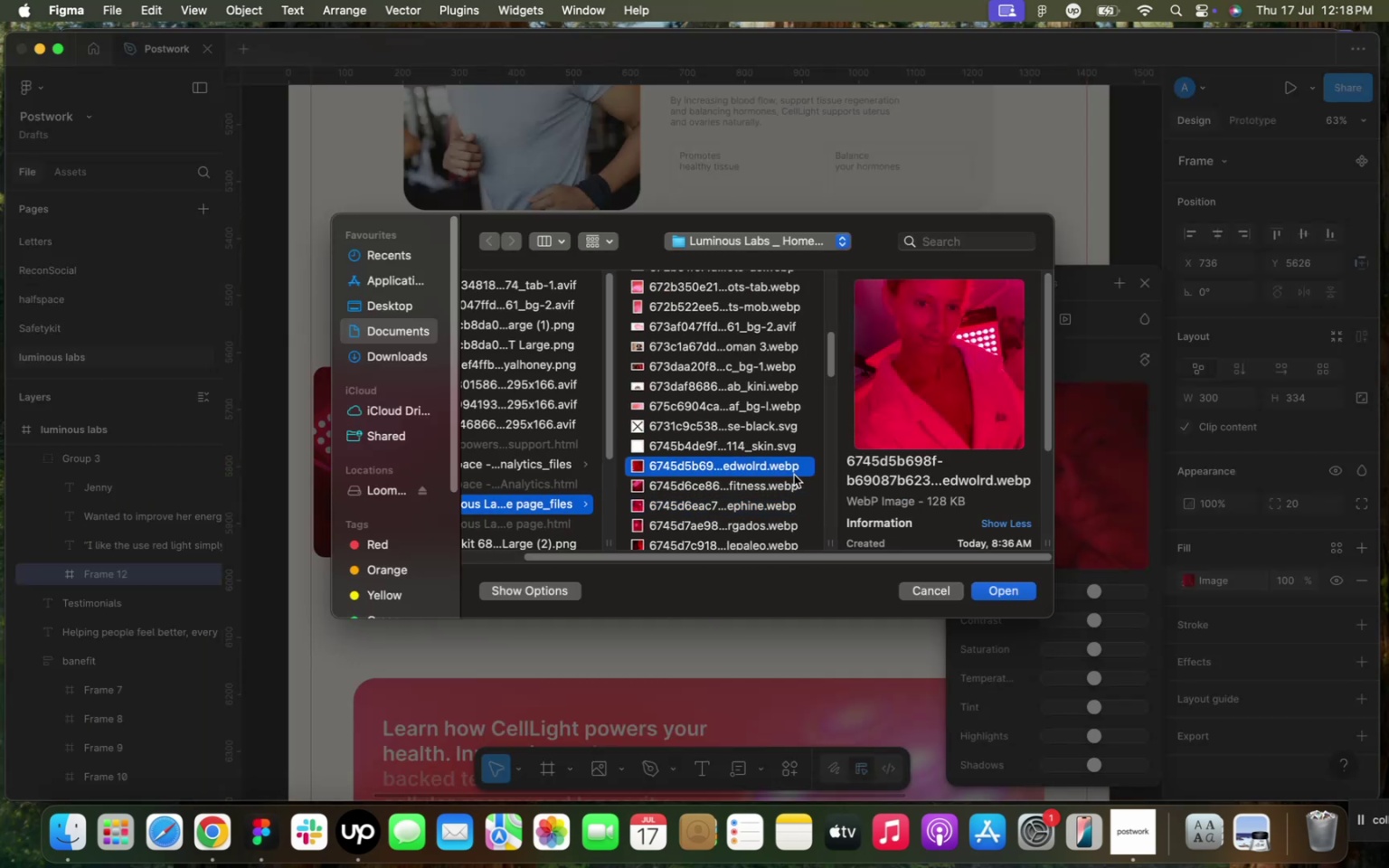 
left_click([794, 475])
 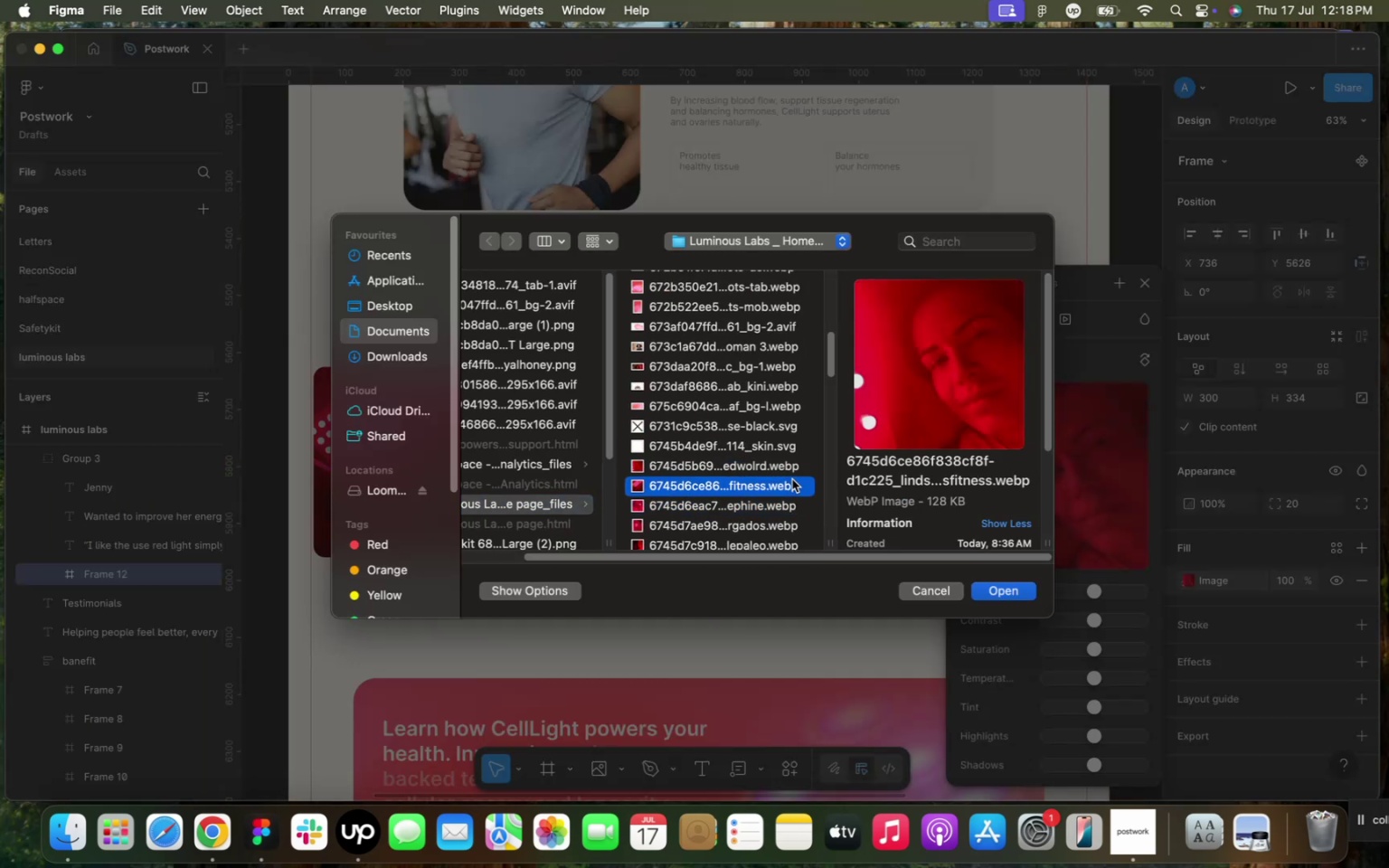 
left_click([792, 479])
 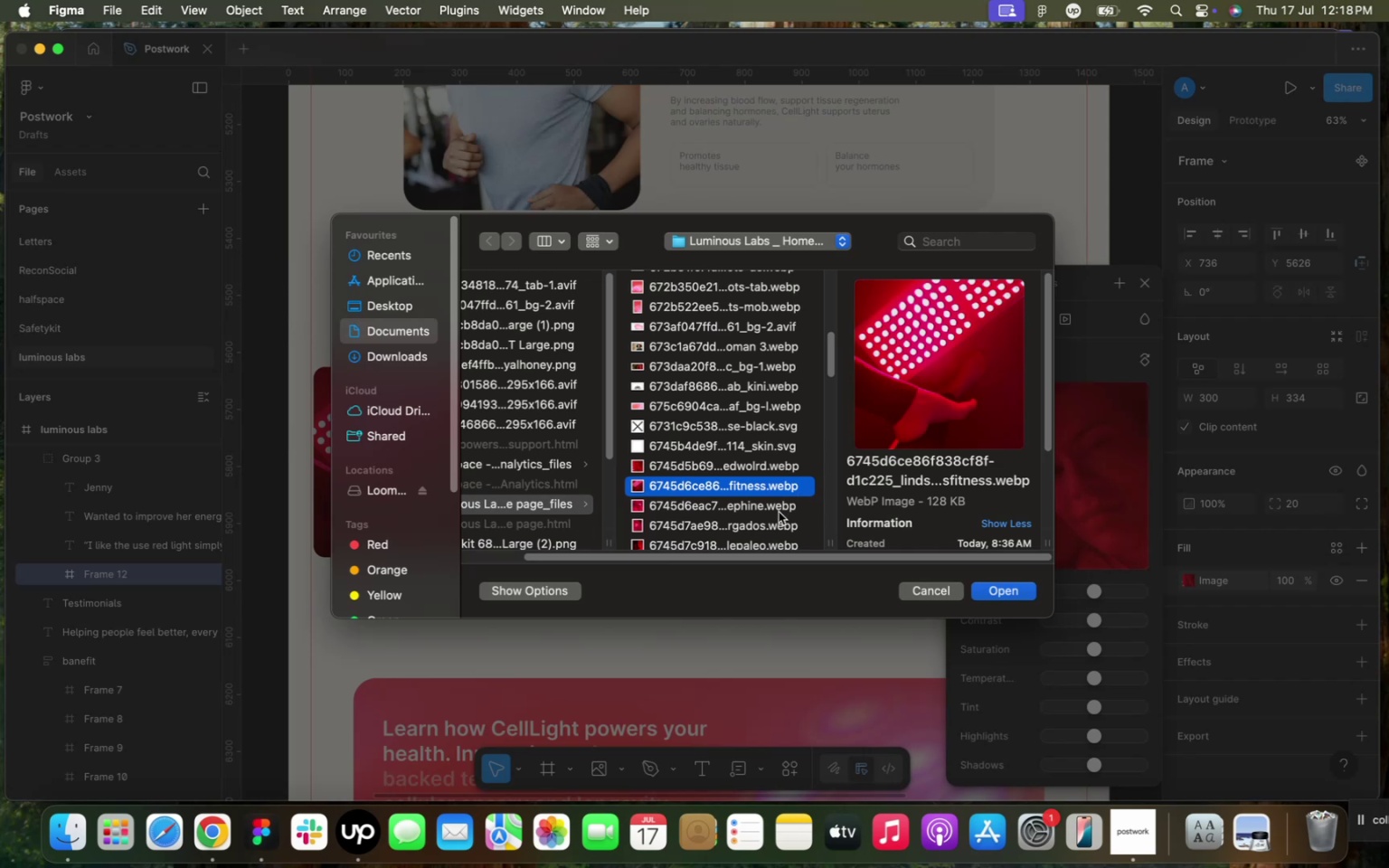 
left_click([779, 512])
 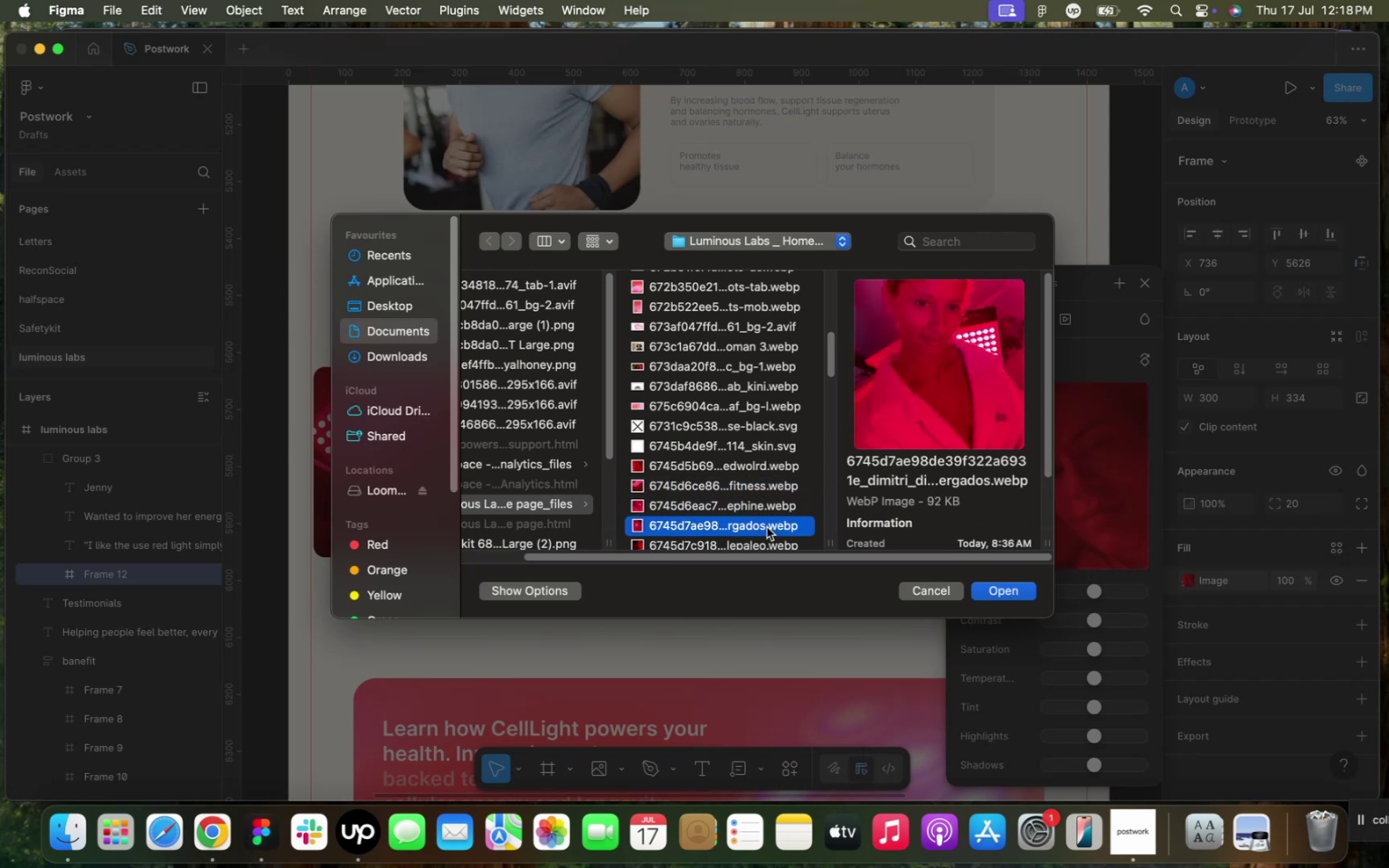 
left_click([767, 527])
 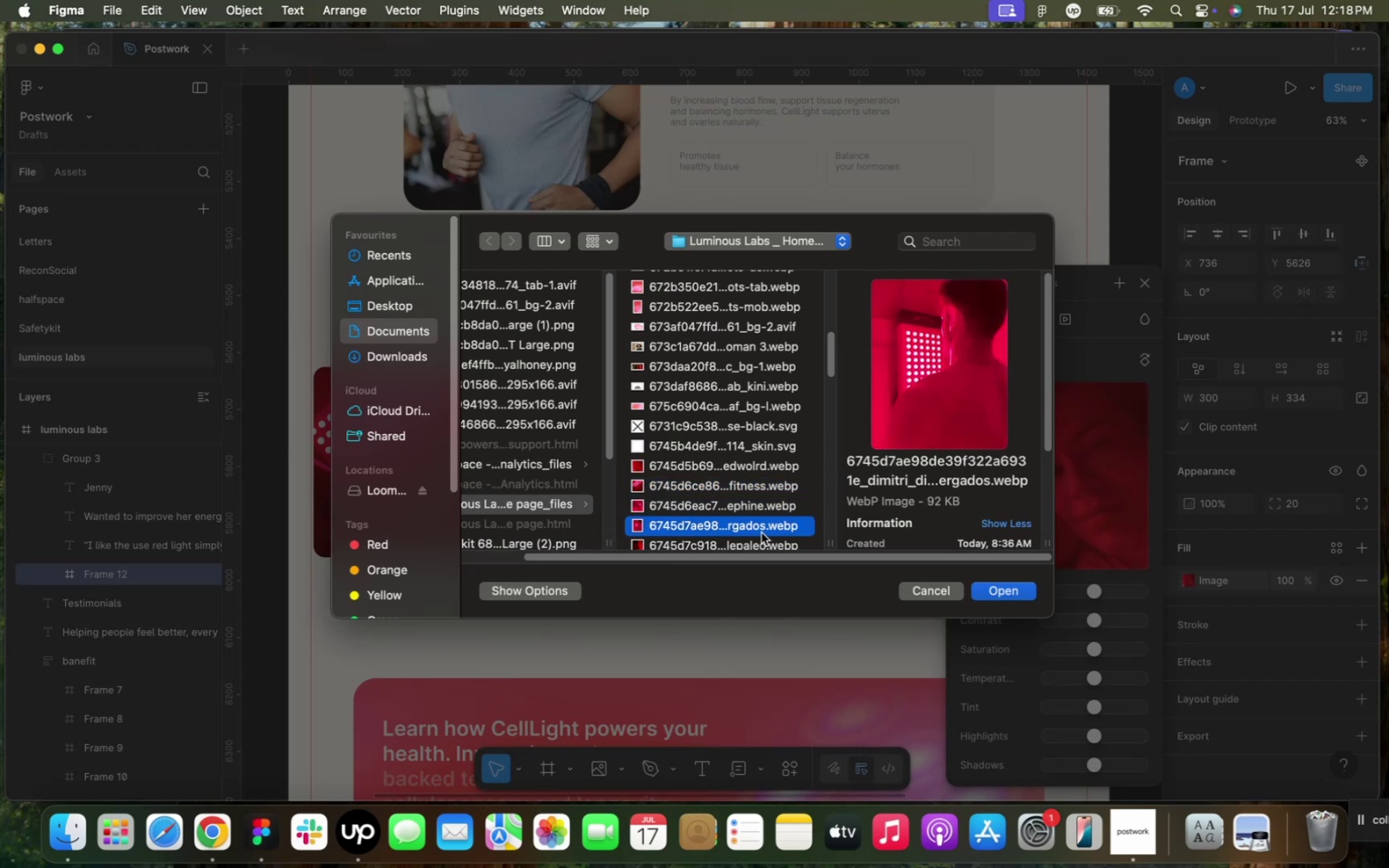 
scroll: coordinate [761, 532], scroll_direction: down, amount: 3.0
 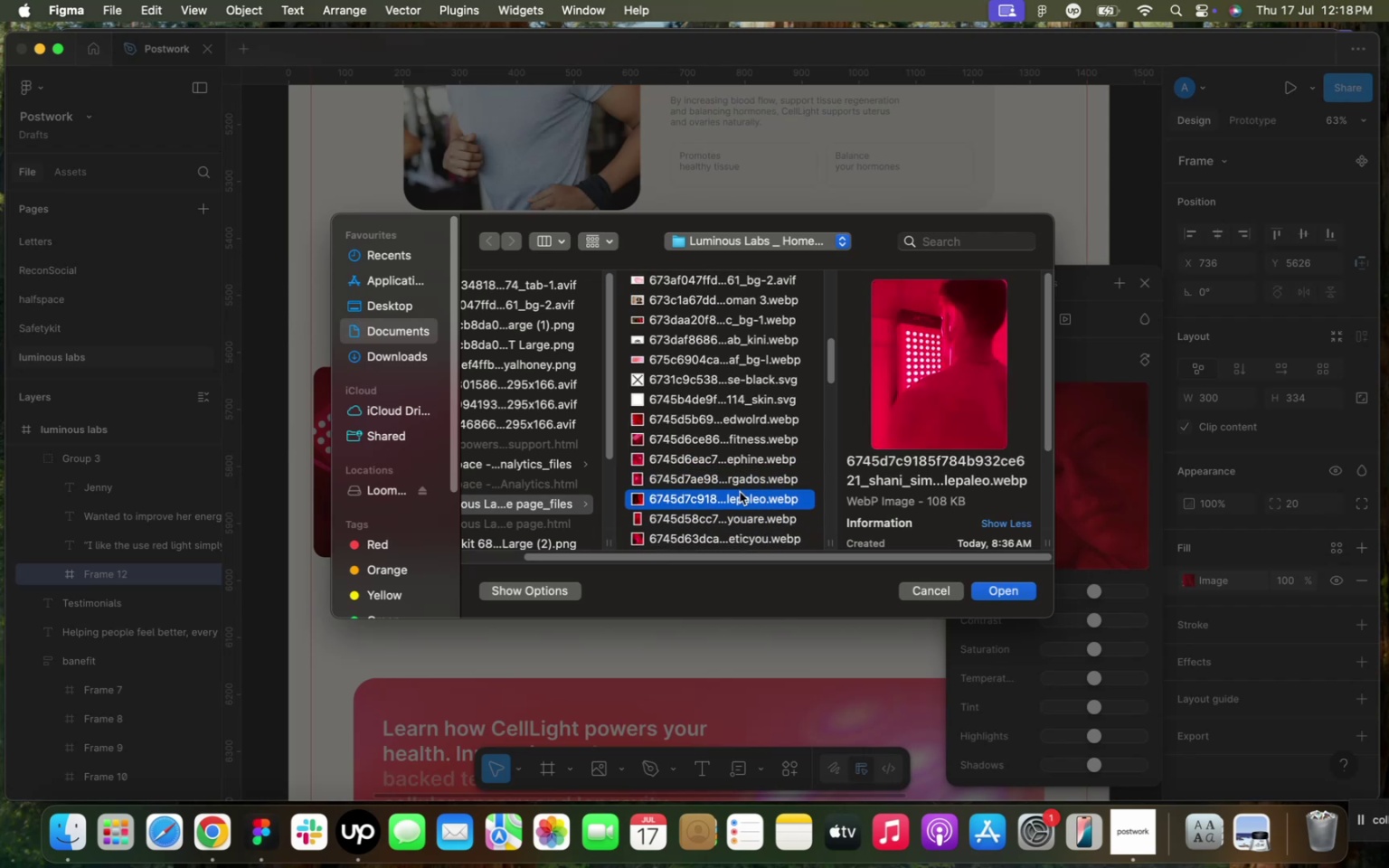 
left_click([740, 492])
 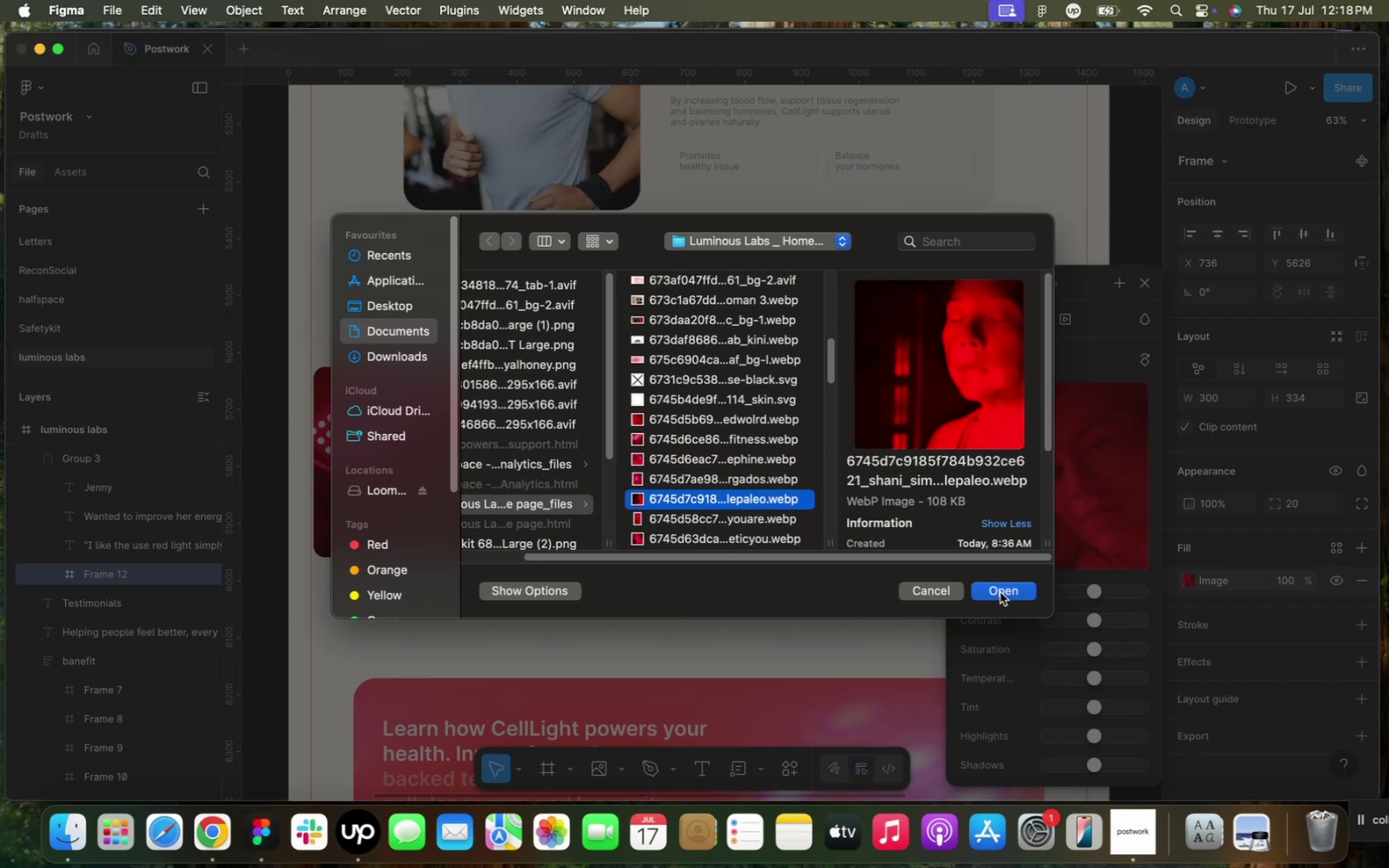 
left_click([1000, 592])
 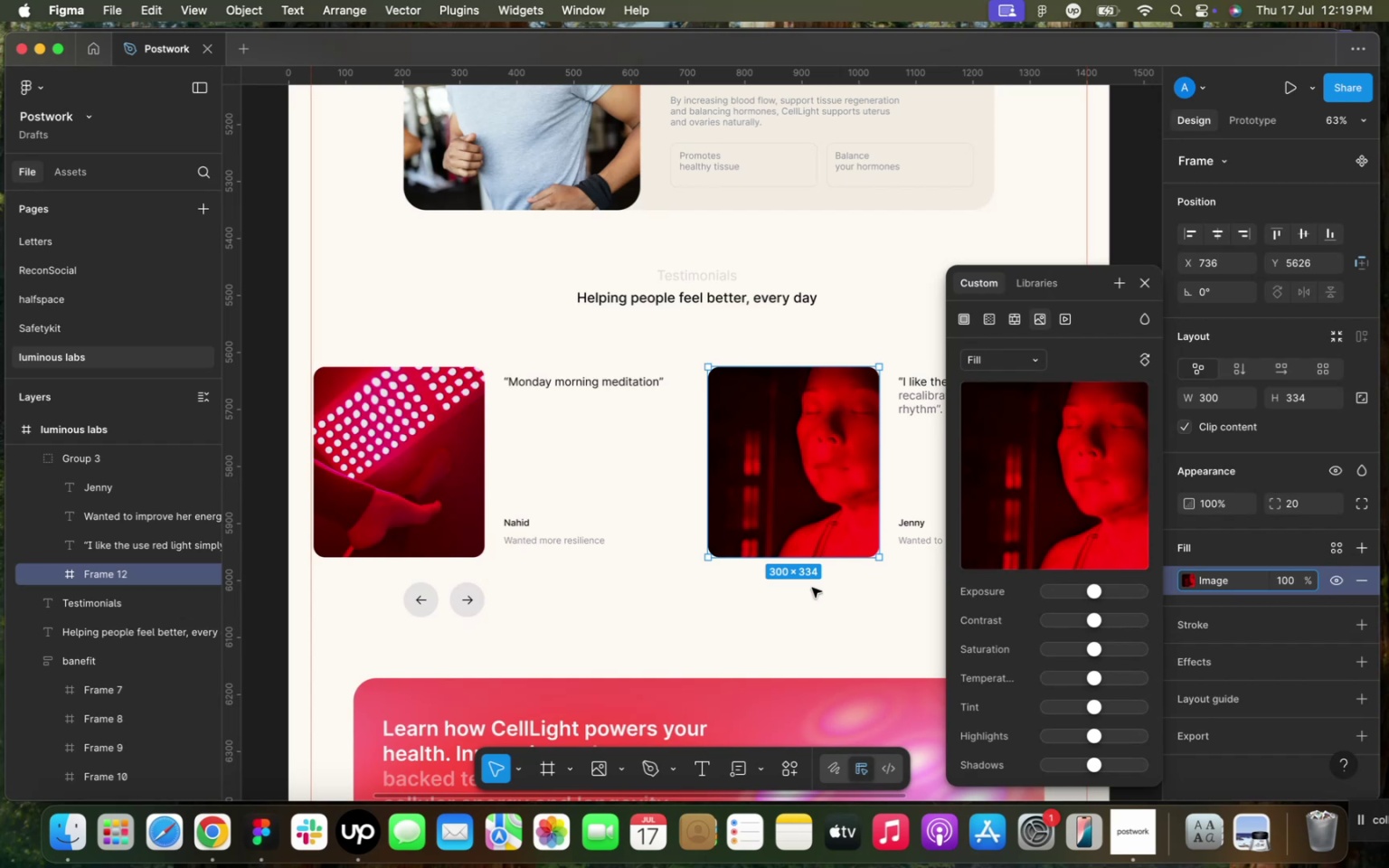 
wait(39.1)
 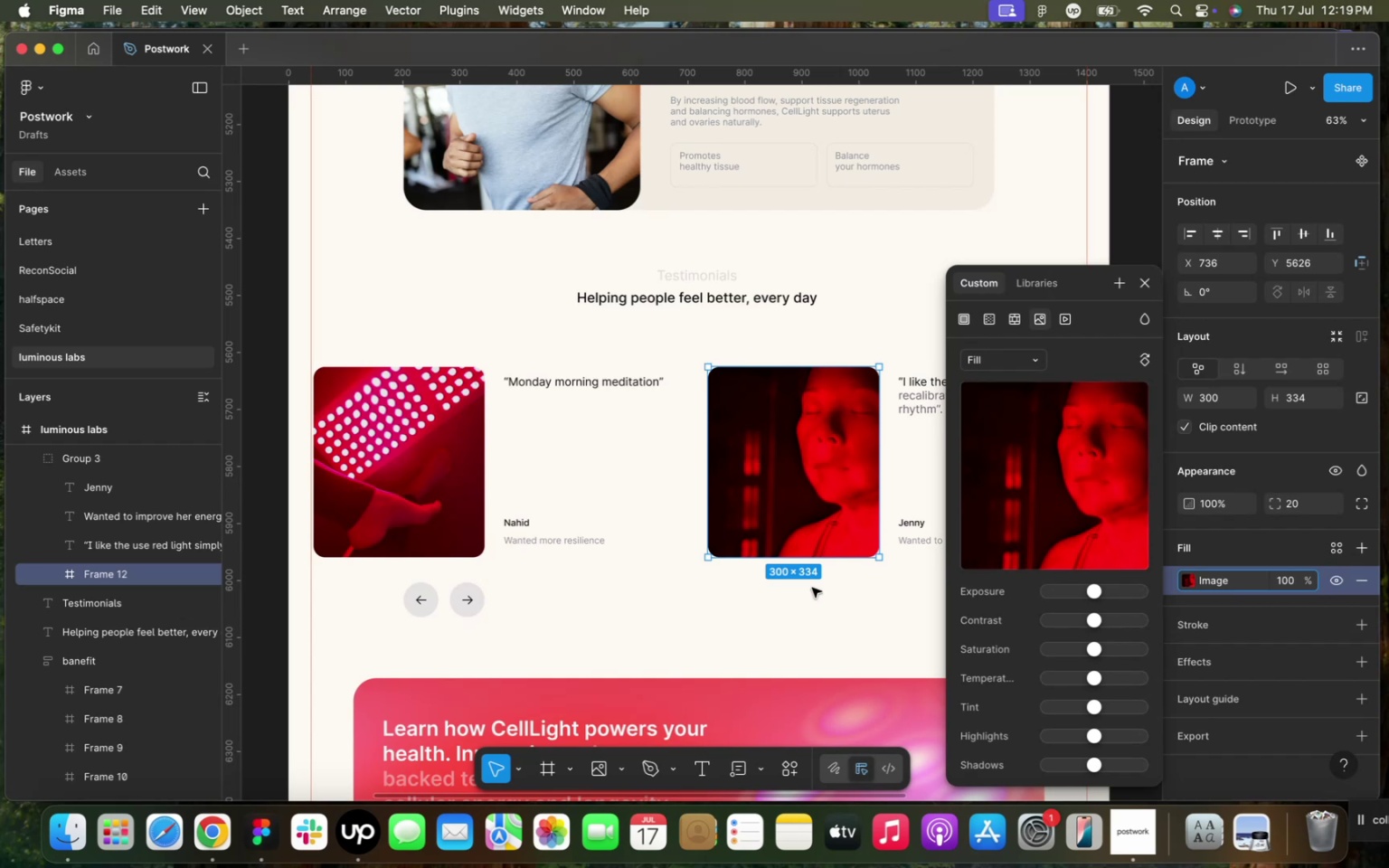 
left_click([879, 598])
 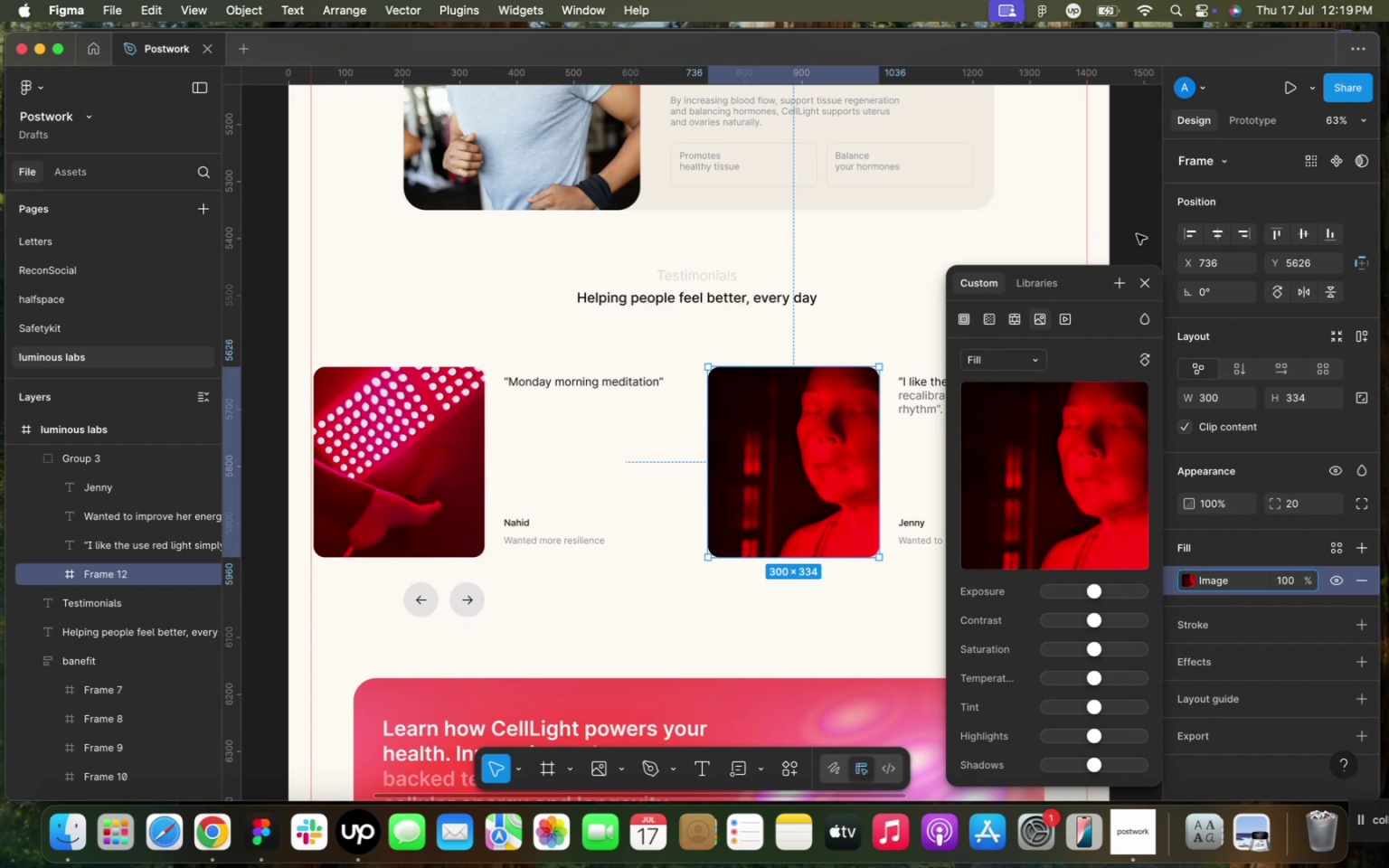 
left_click([1139, 235])
 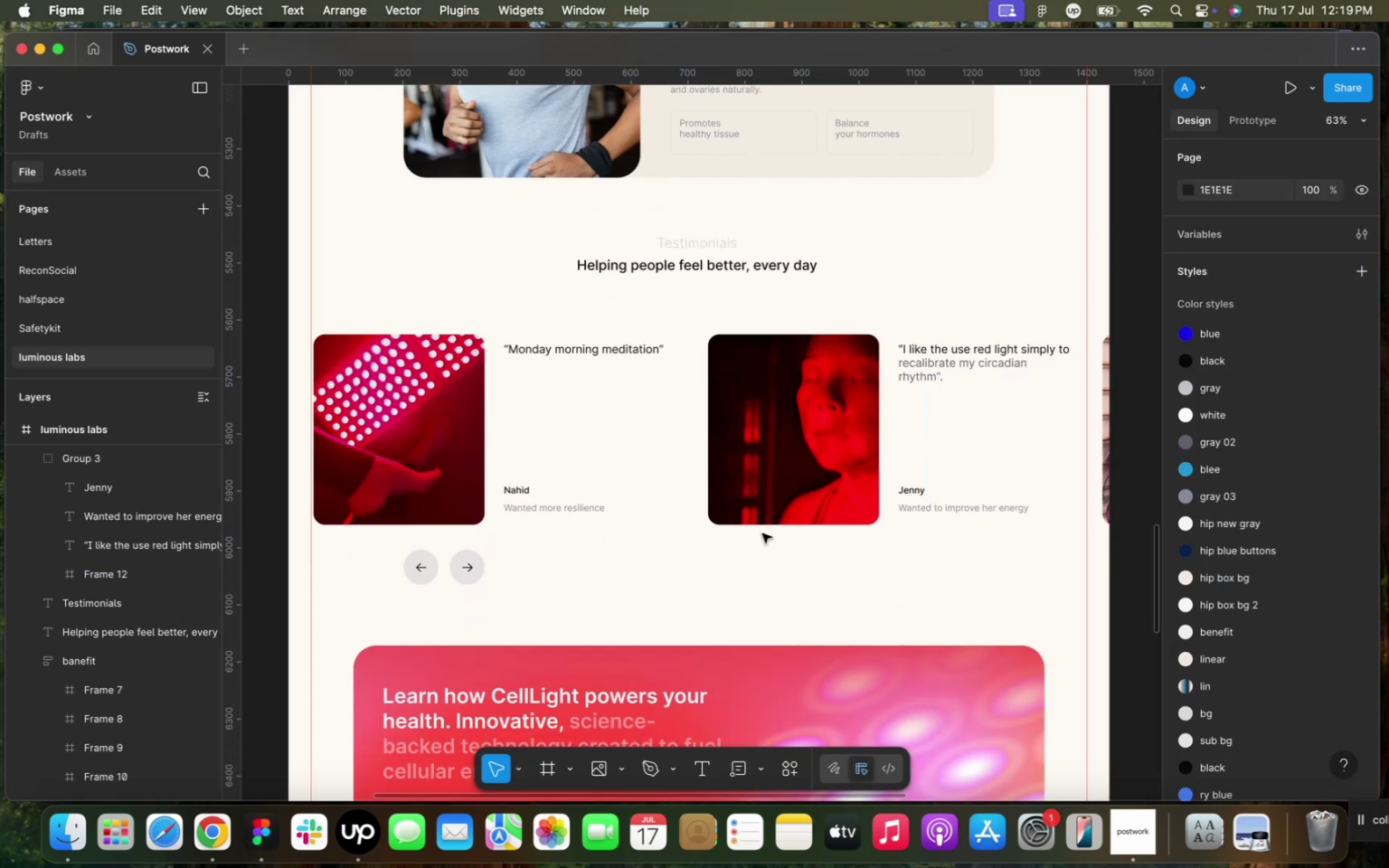 
scroll: coordinate [505, 593], scroll_direction: down, amount: 10.0
 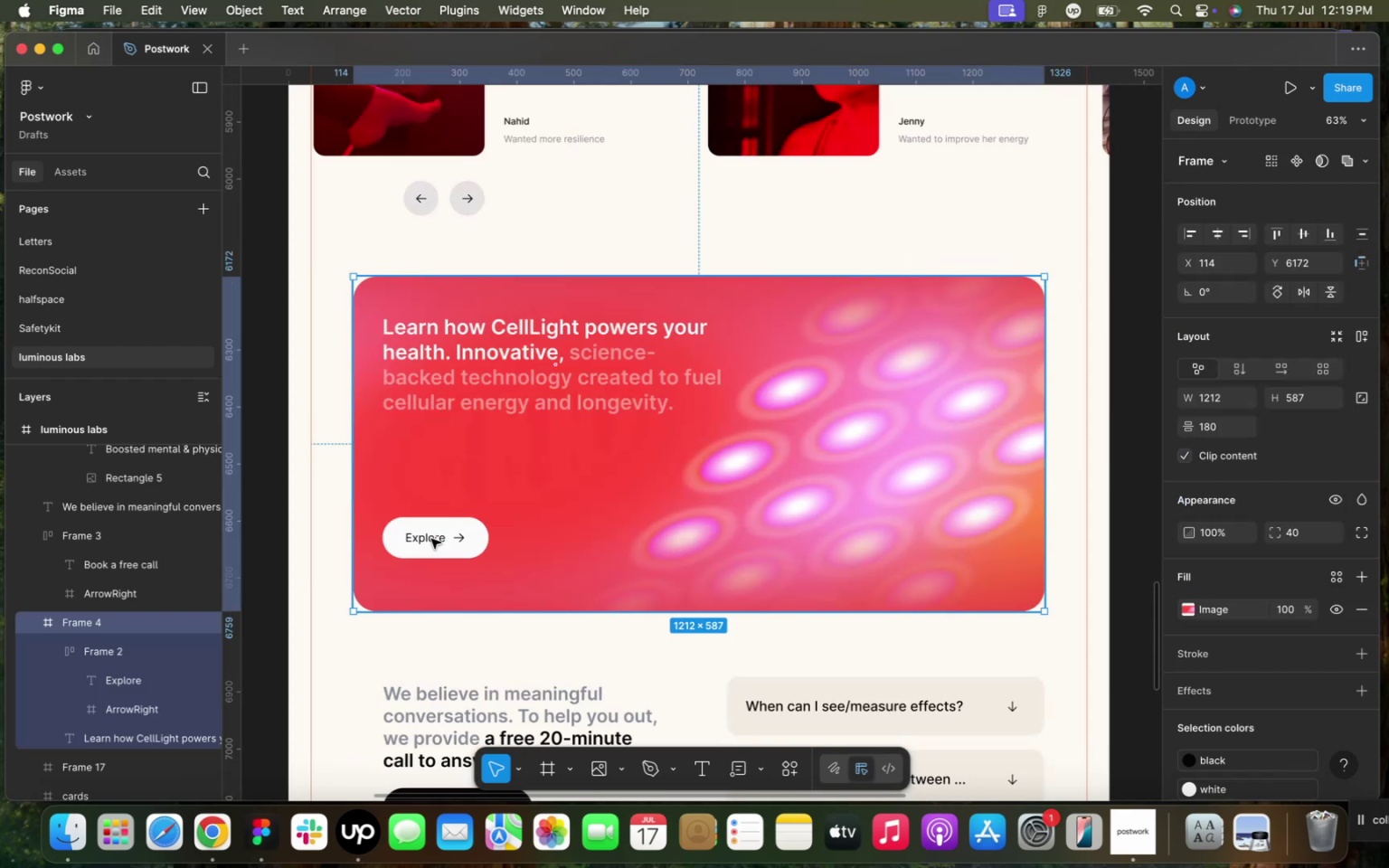 
double_click([431, 539])
 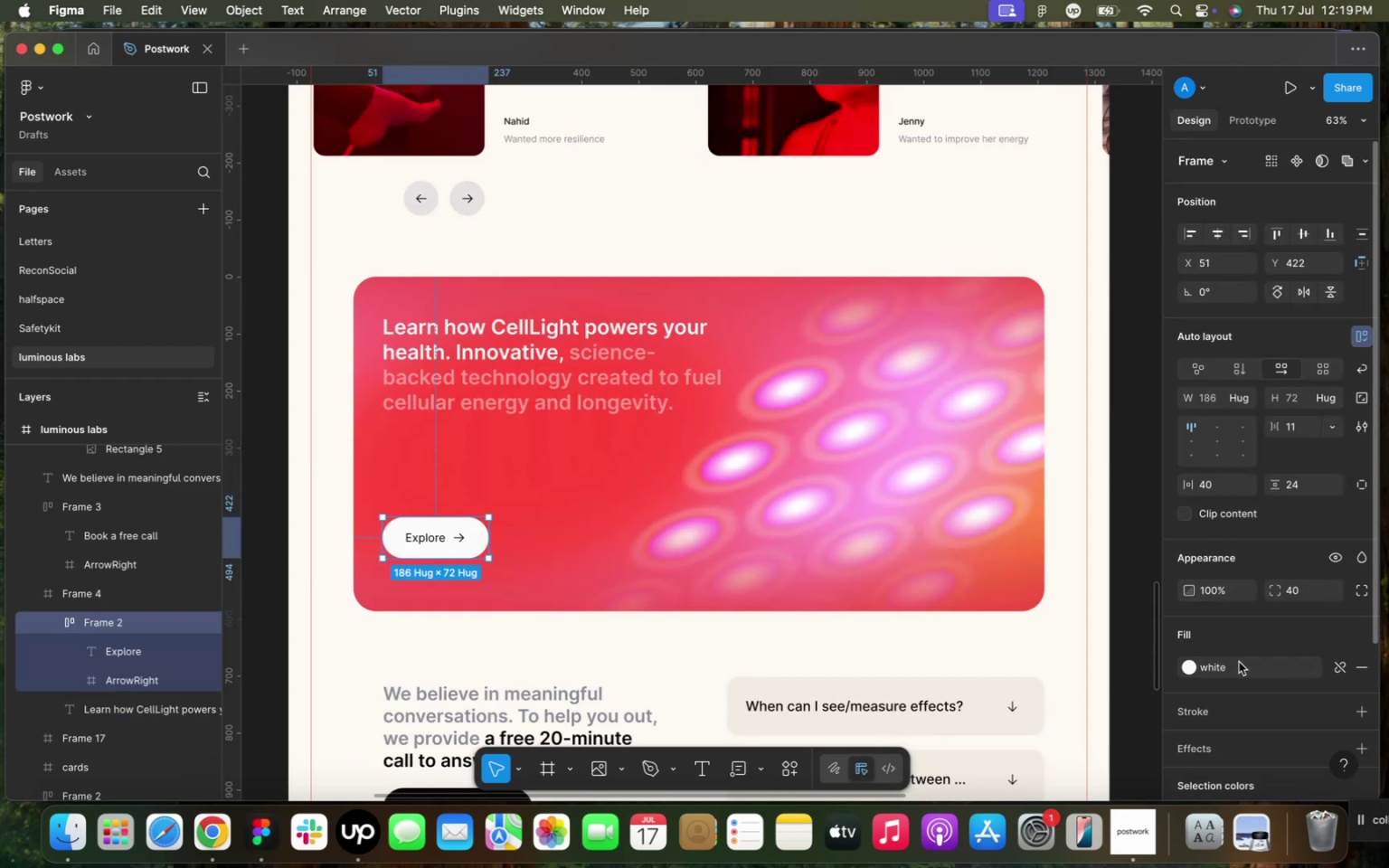 
scroll: coordinate [1239, 662], scroll_direction: down, amount: 8.0
 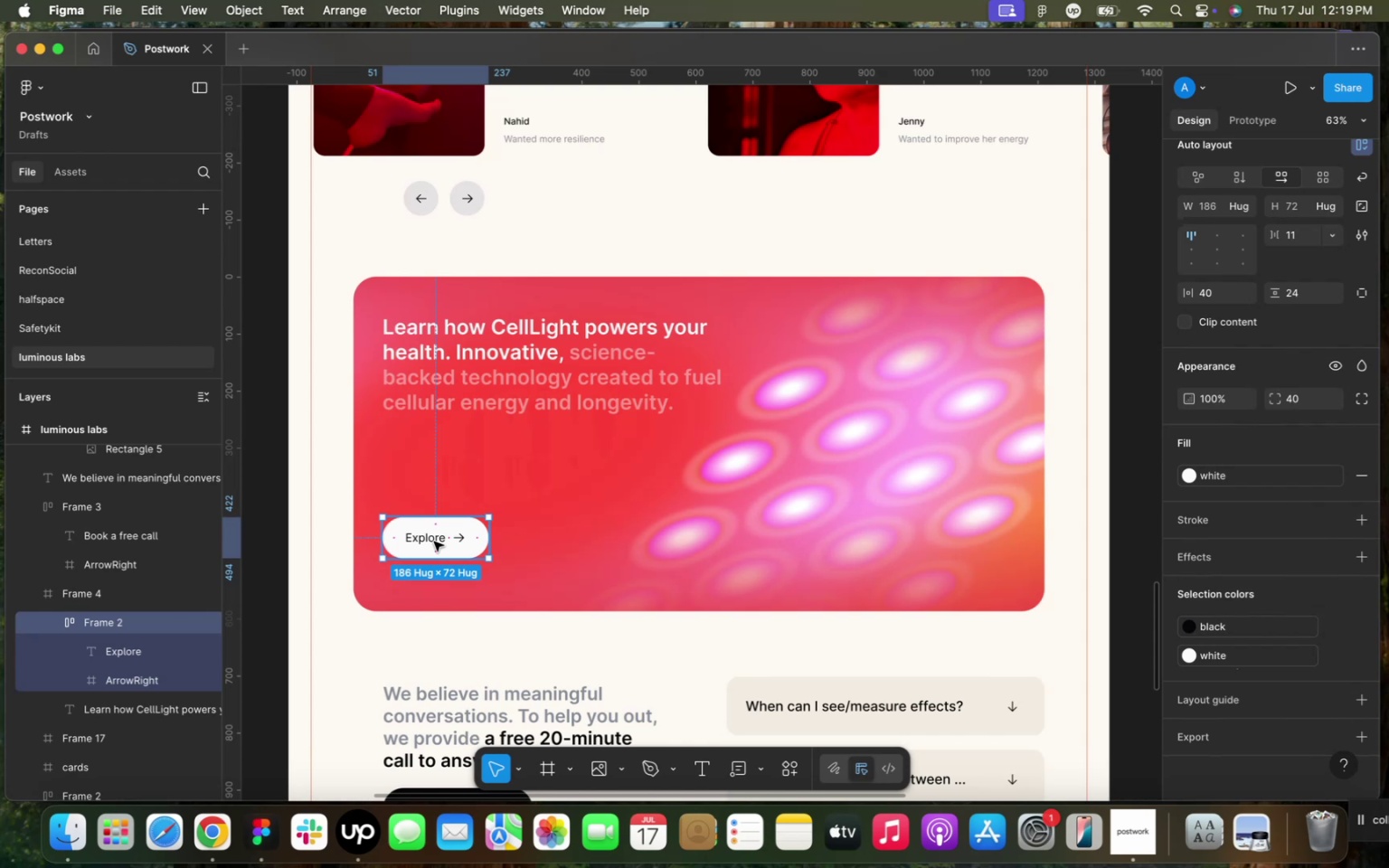 
double_click([434, 542])
 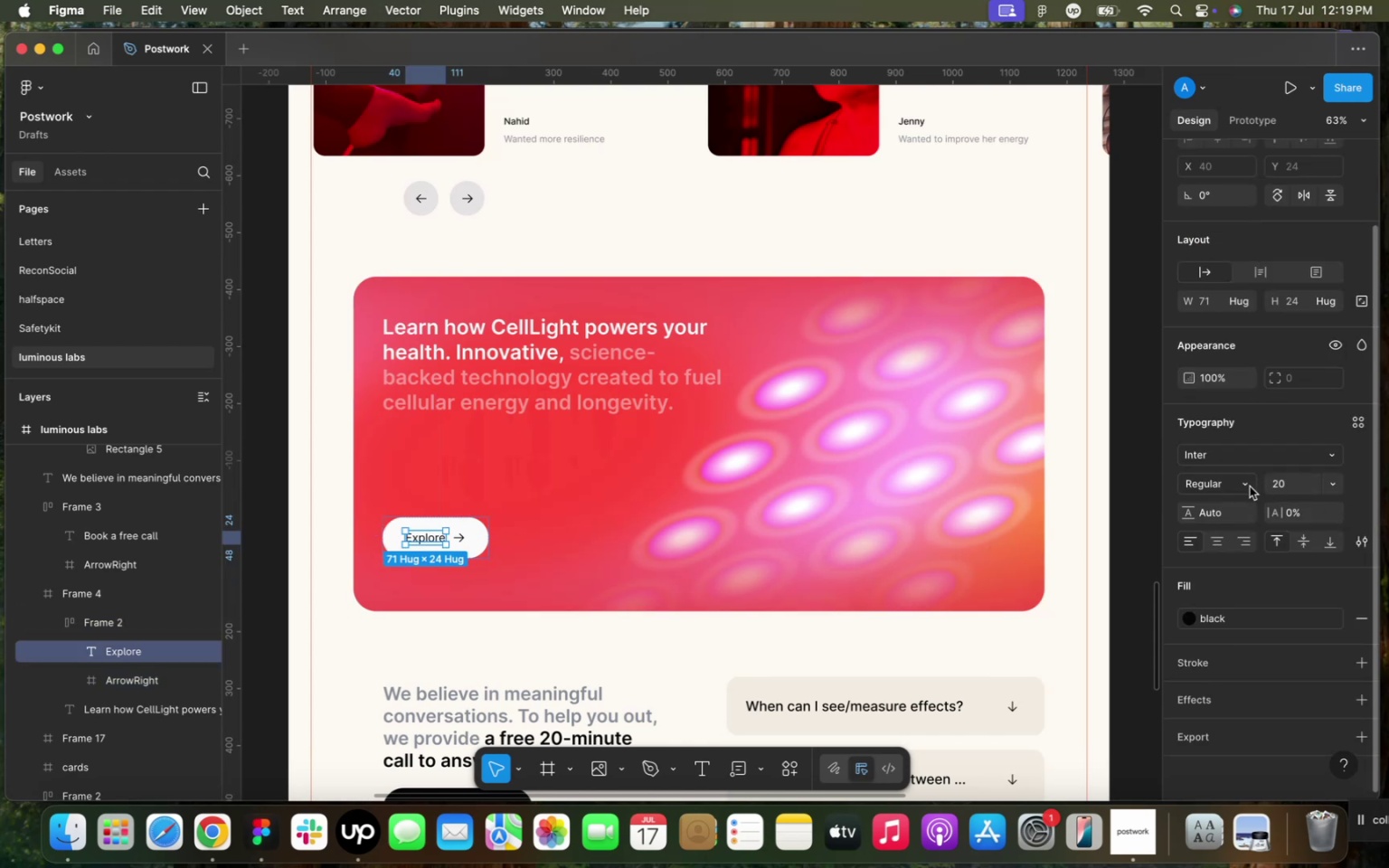 
double_click([1246, 486])
 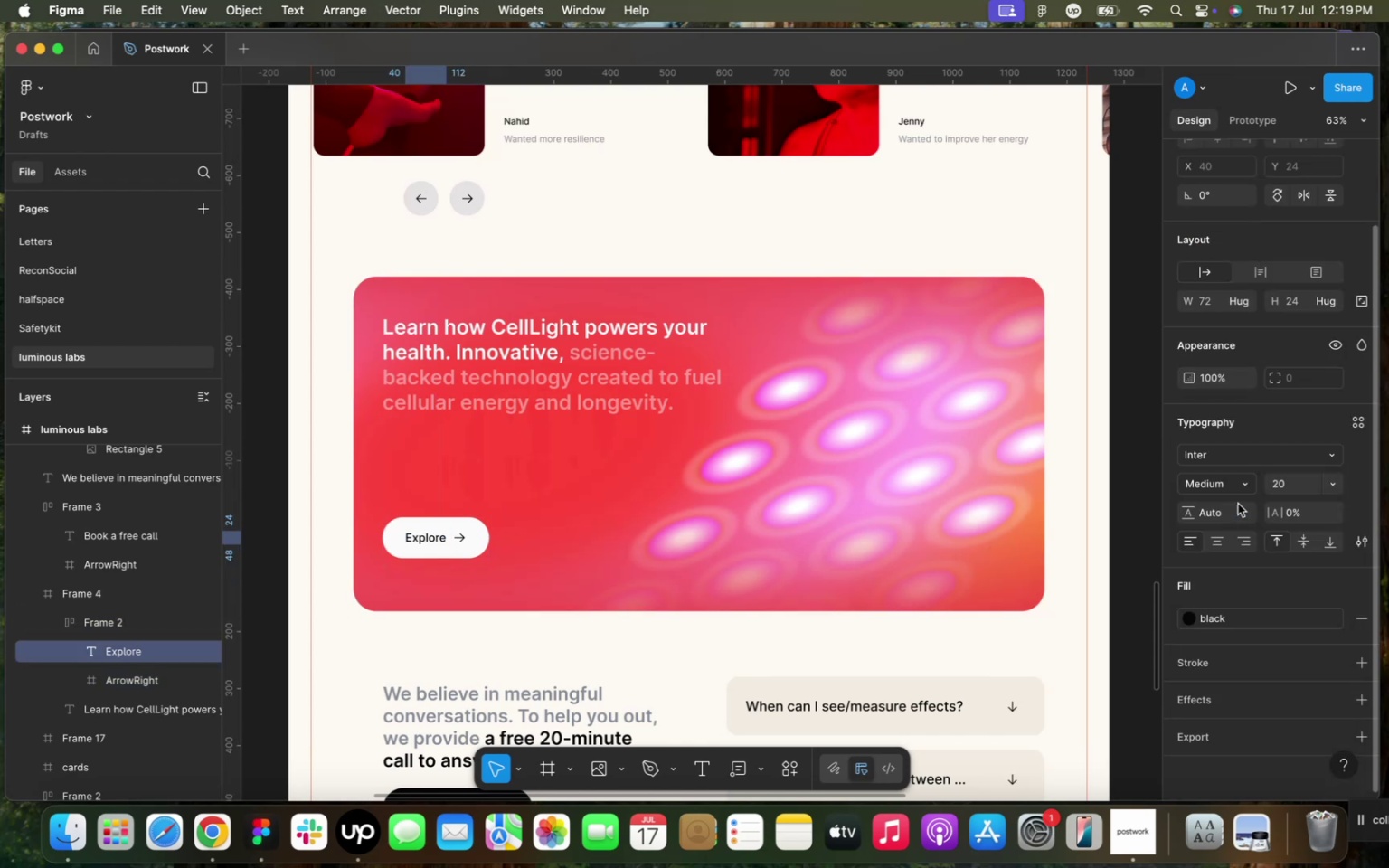 
left_click([1238, 504])
 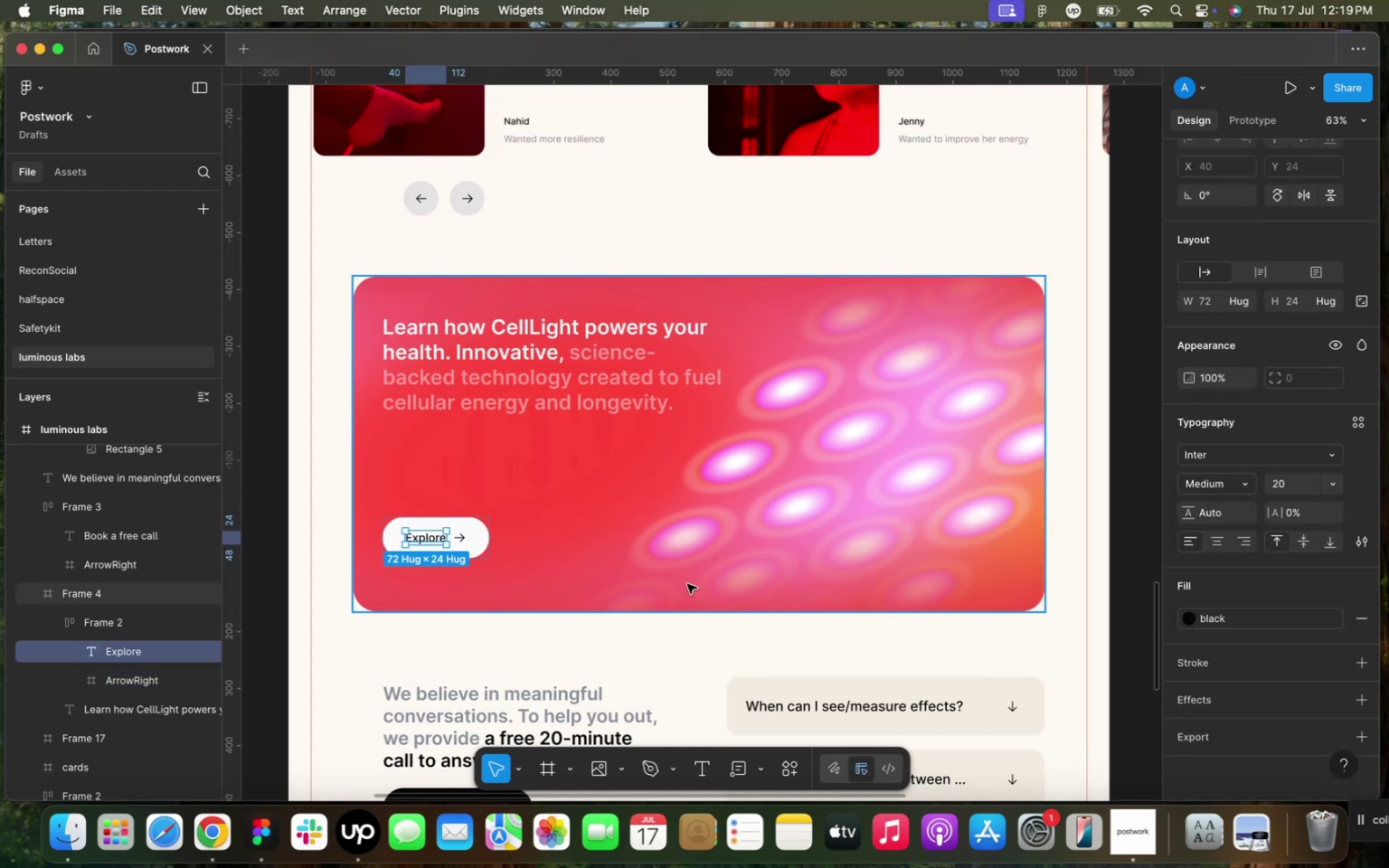 
wait(5.13)
 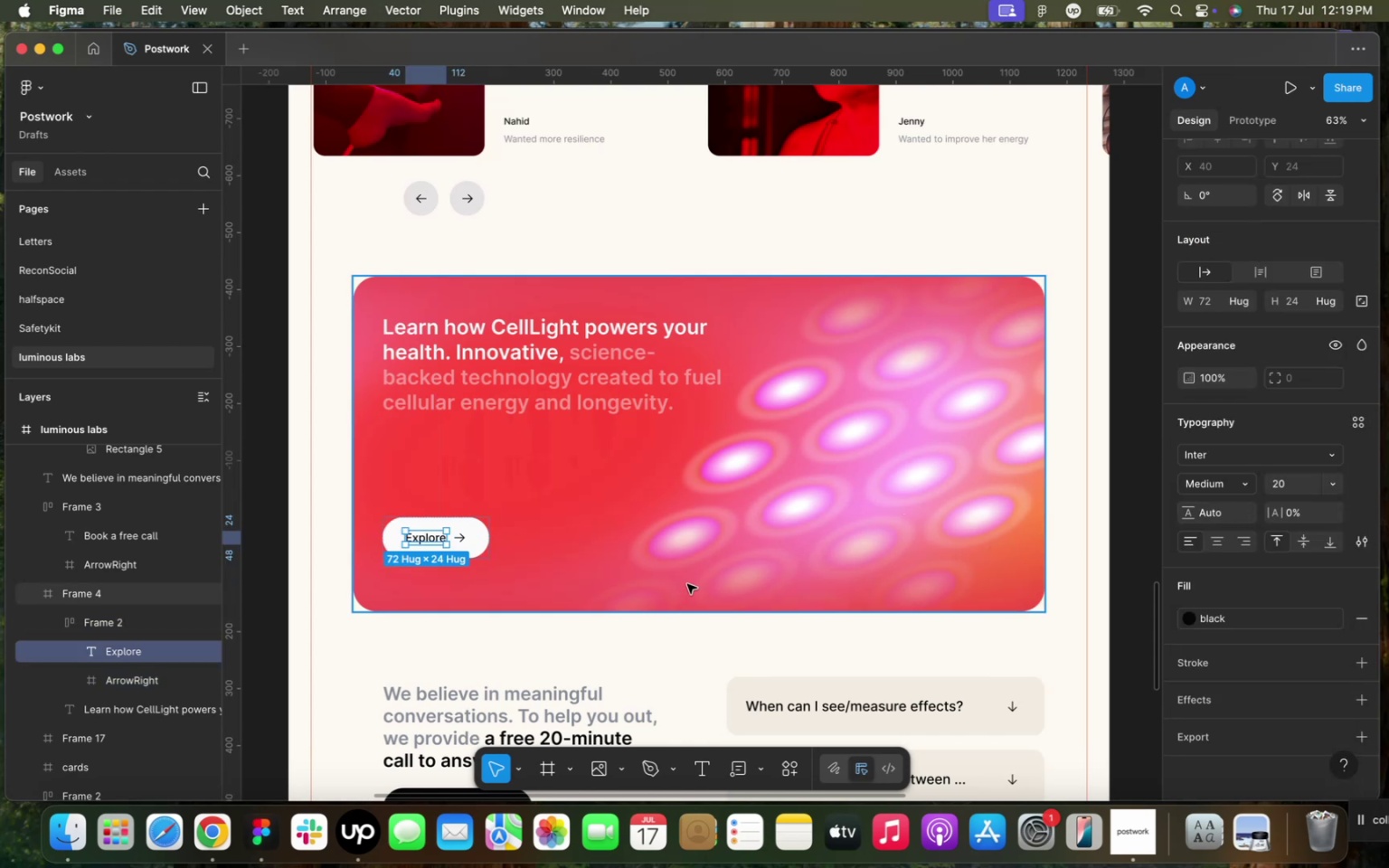 
scroll: coordinate [688, 583], scroll_direction: down, amount: 11.0
 